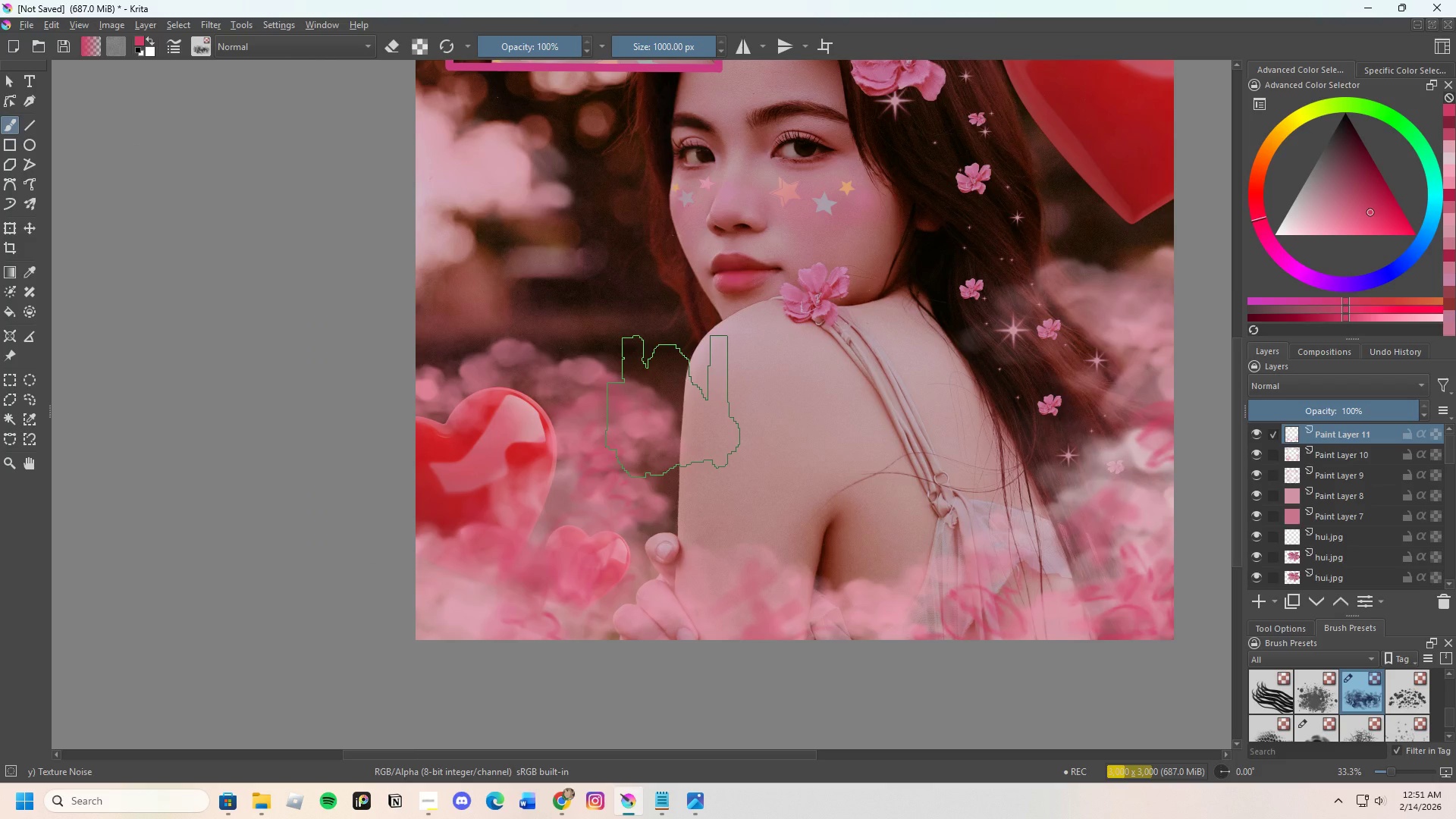 
scroll: coordinate [673, 406], scroll_direction: down, amount: 2.0
 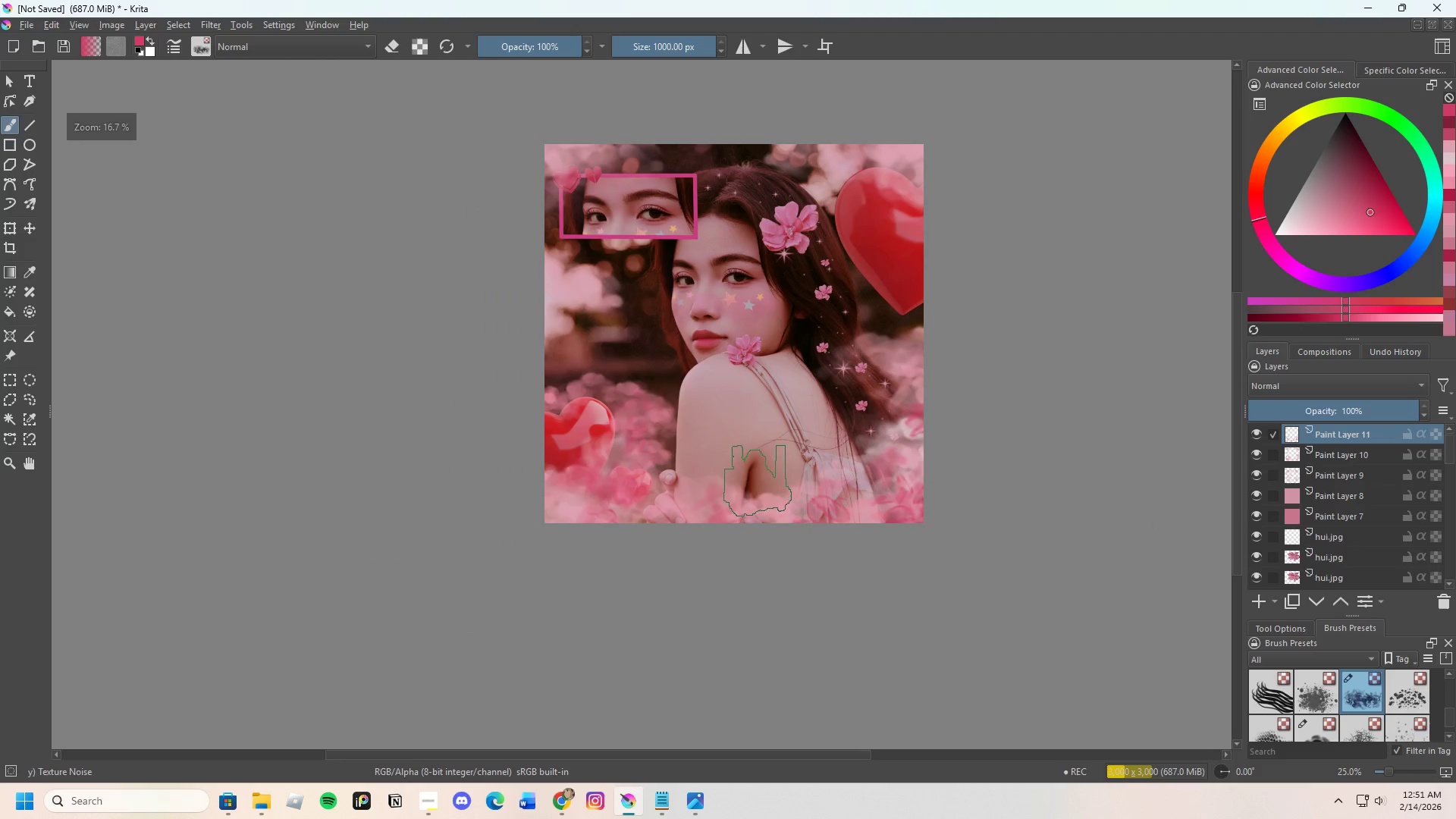 
key(Control+Z)
 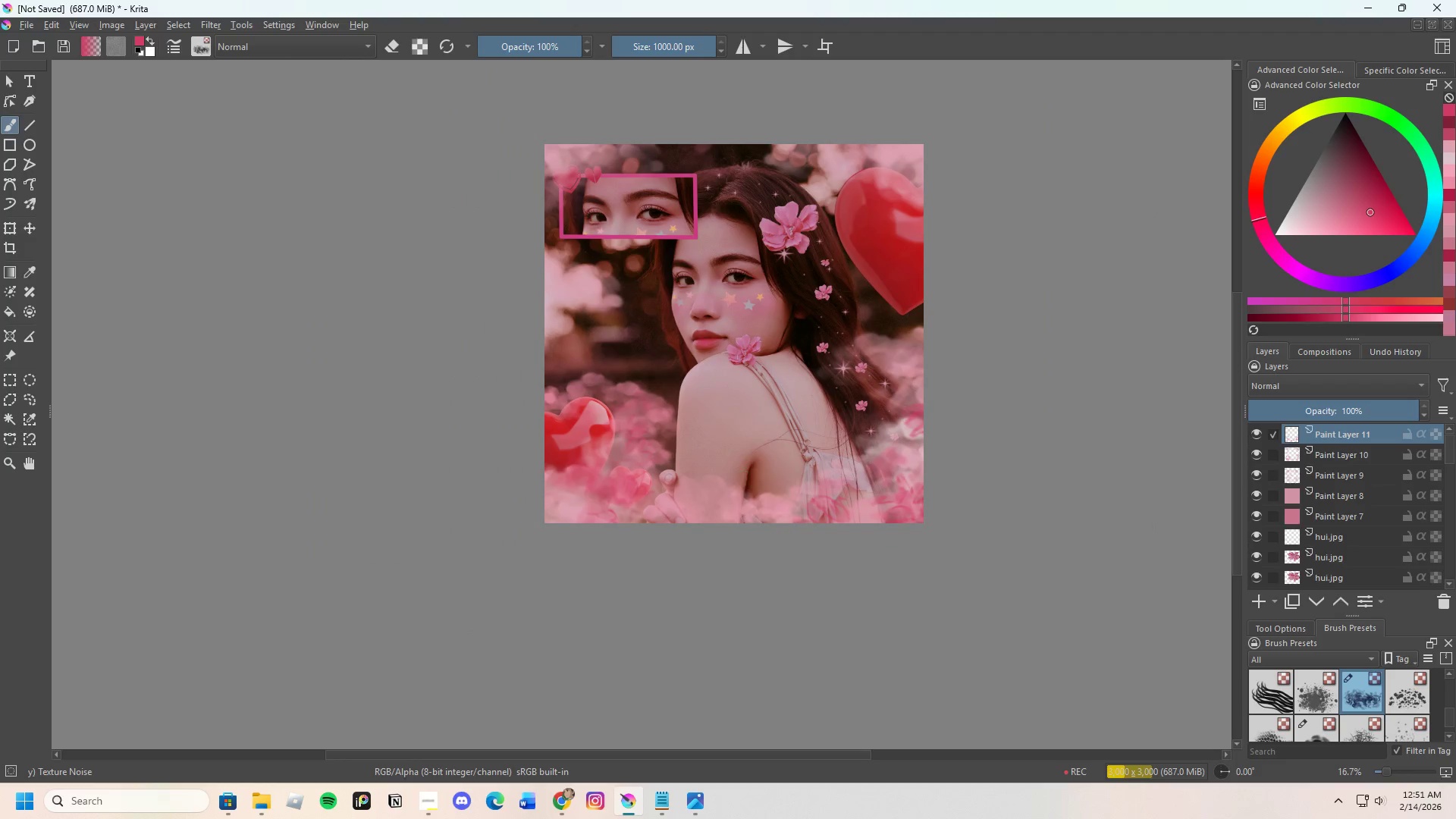 
key(Control+Z)
 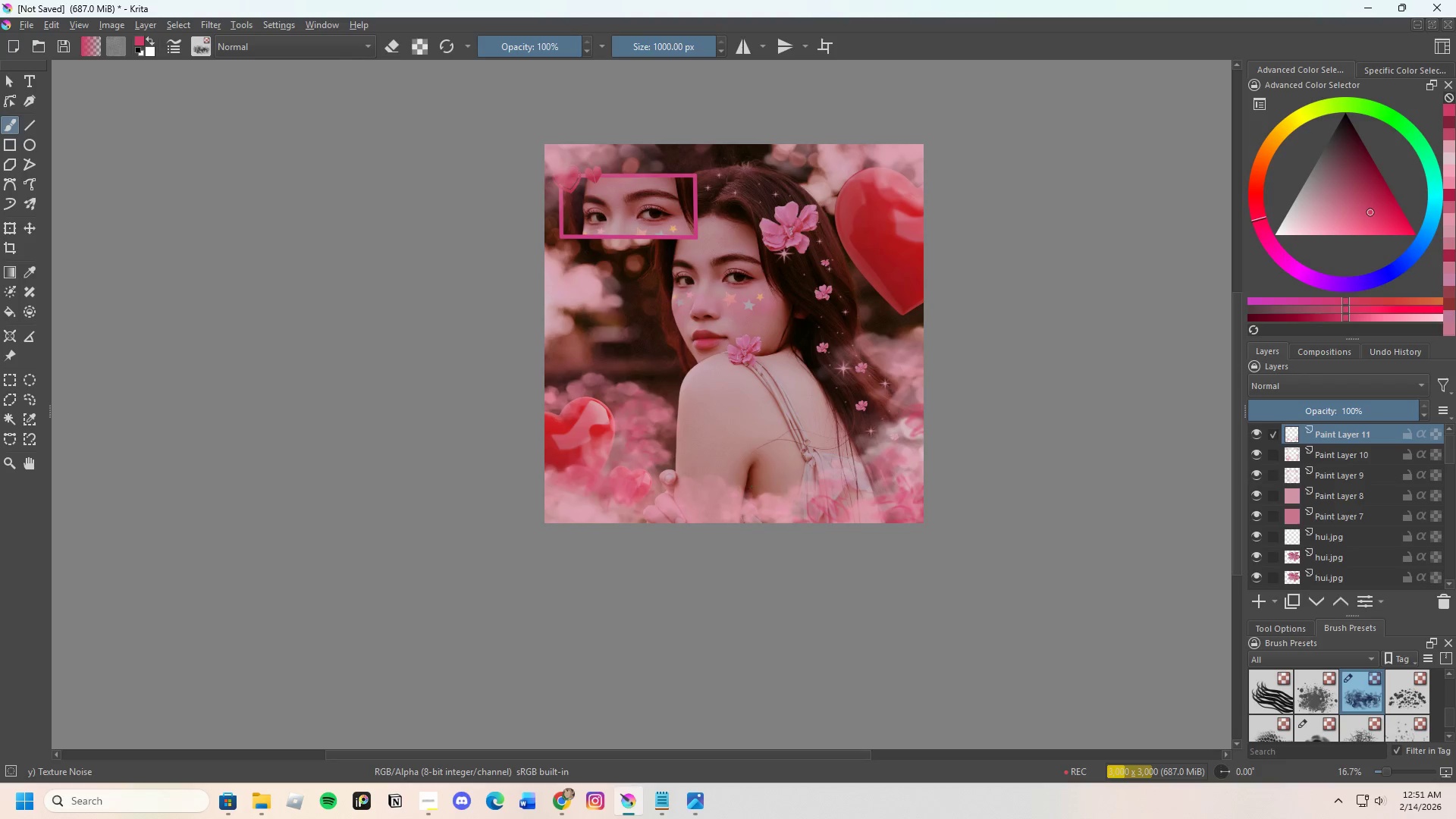 
key(Control+Z)
 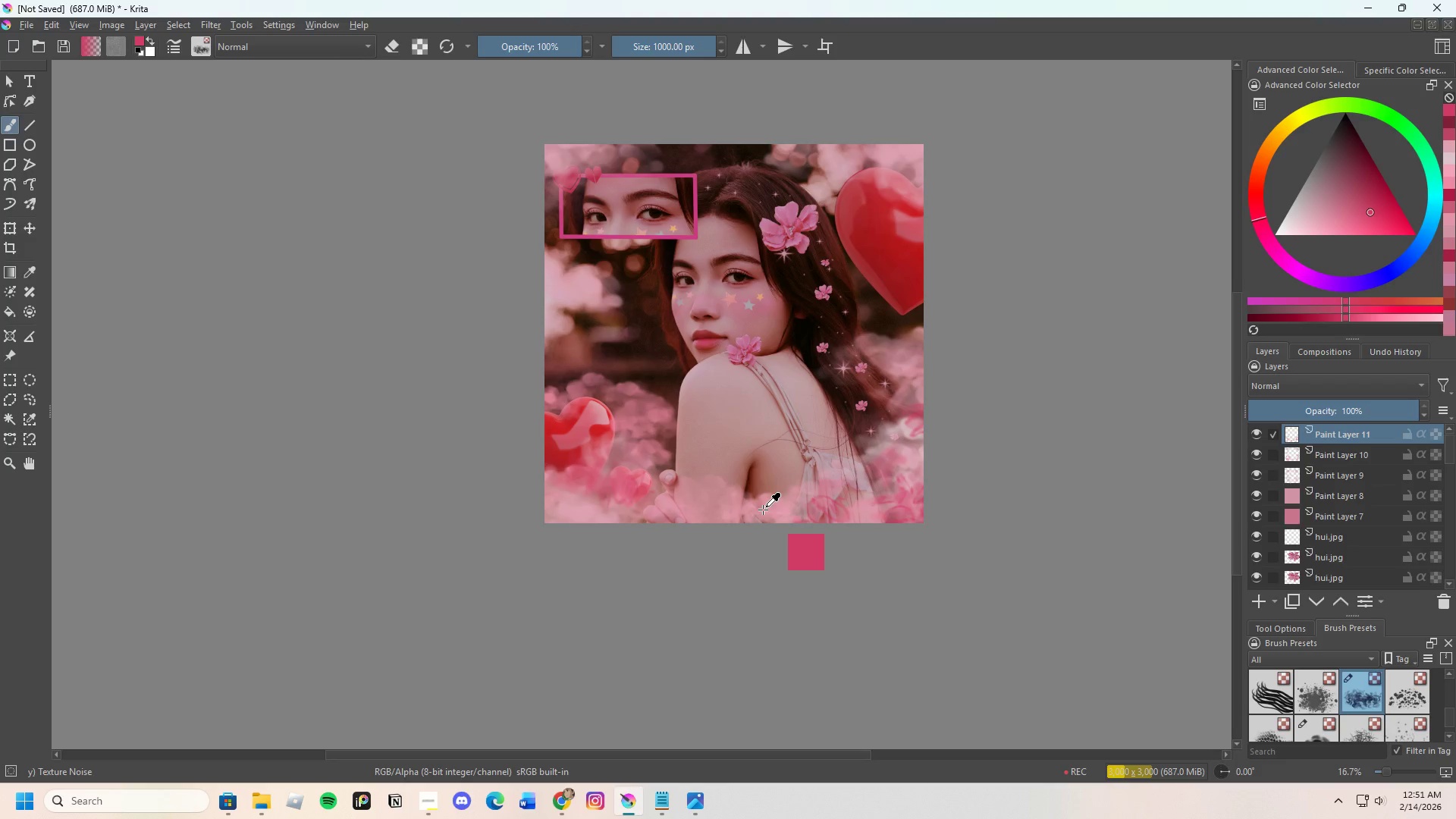 
key(Control+Z)
 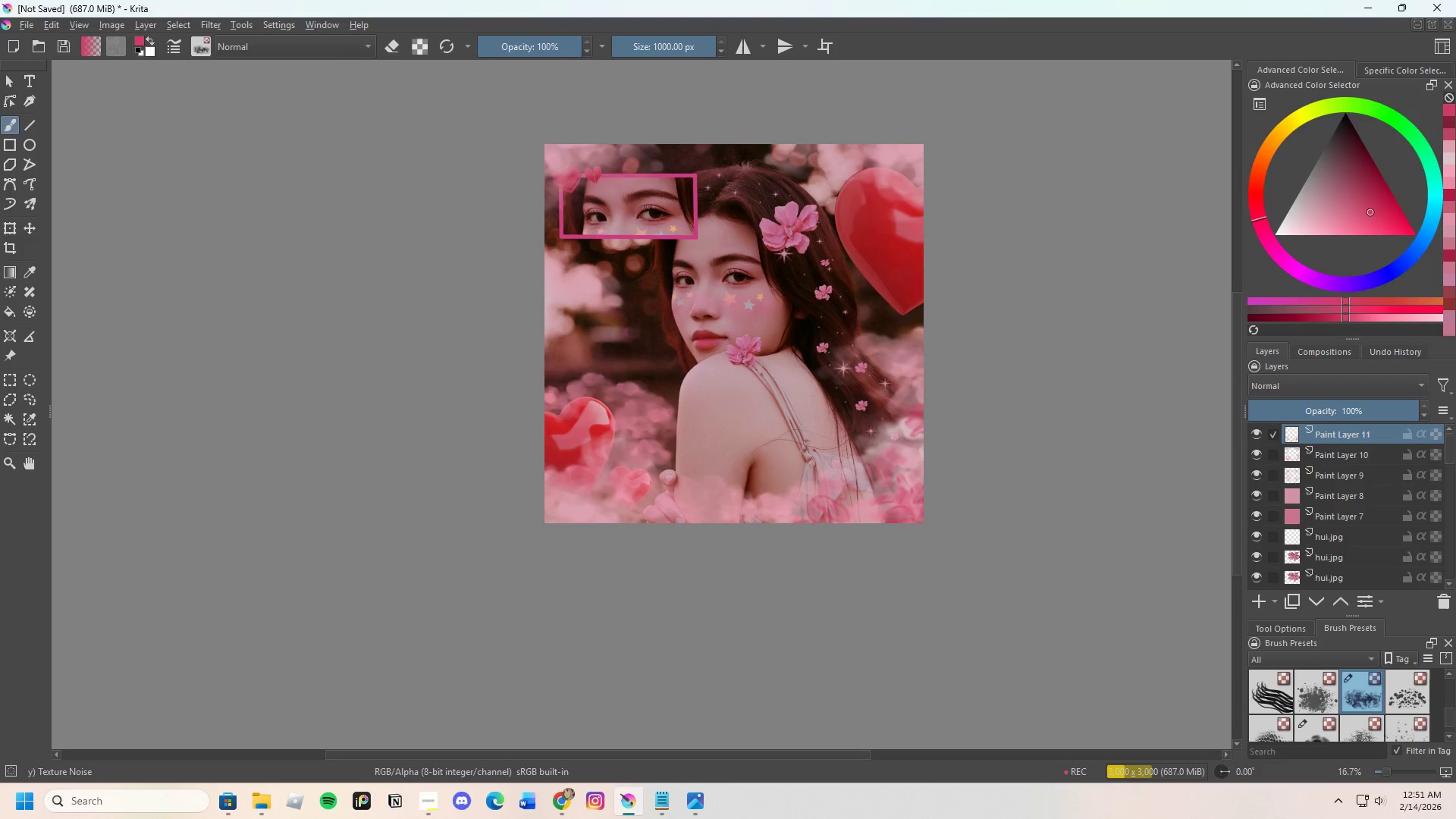 
key(Control+Z)
 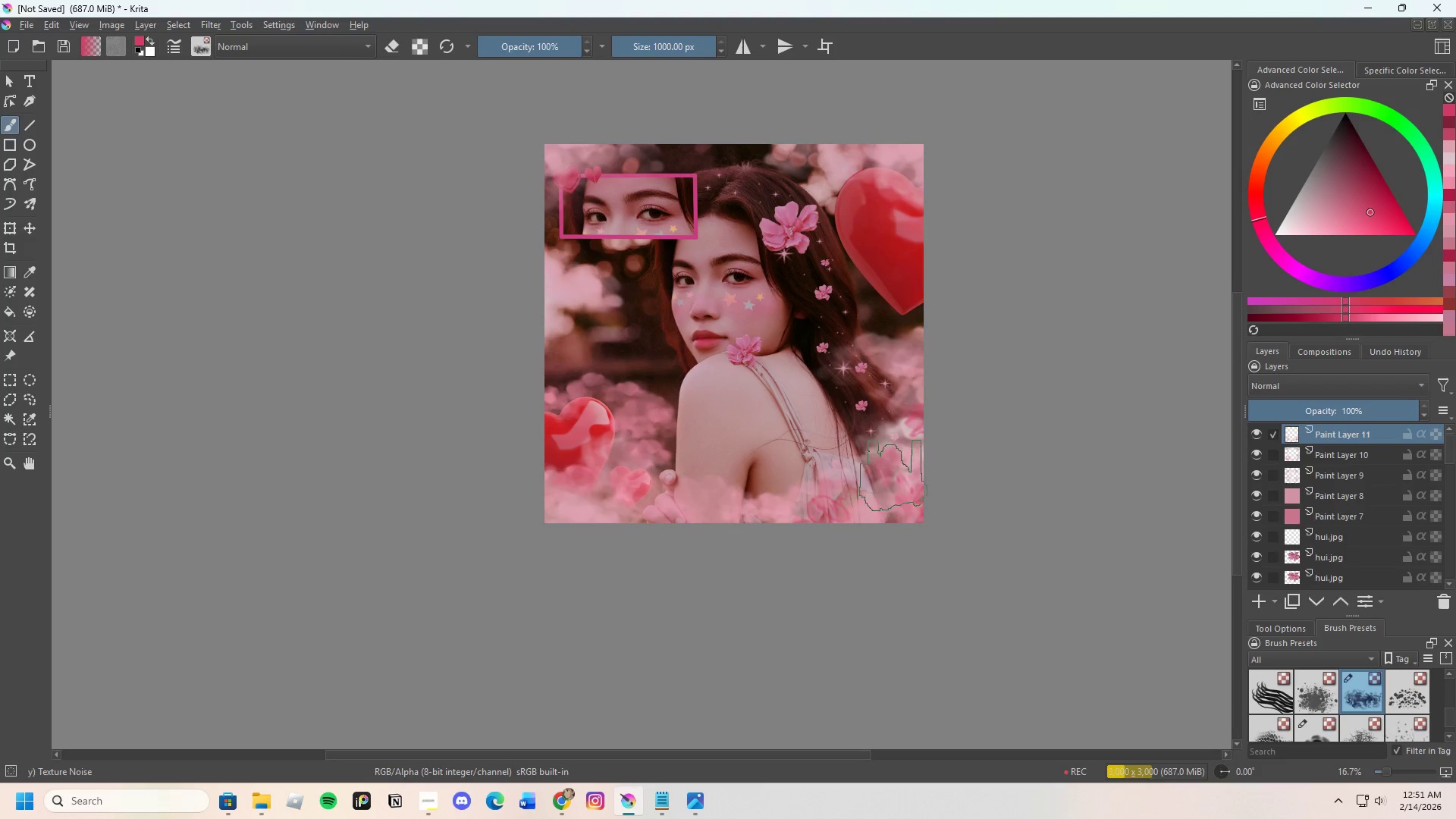 
key(Control+Z)
 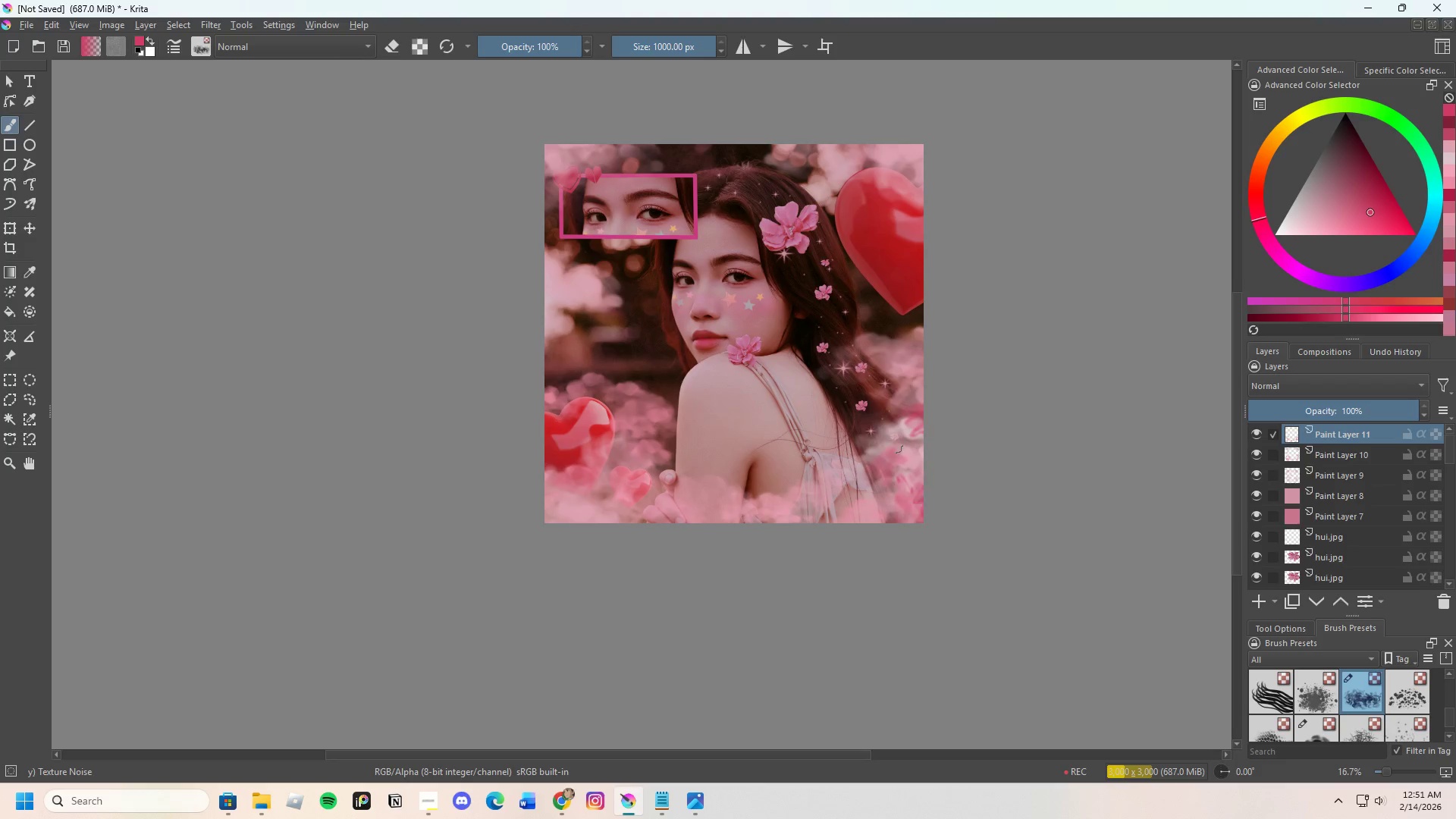 
key(Control+Z)
 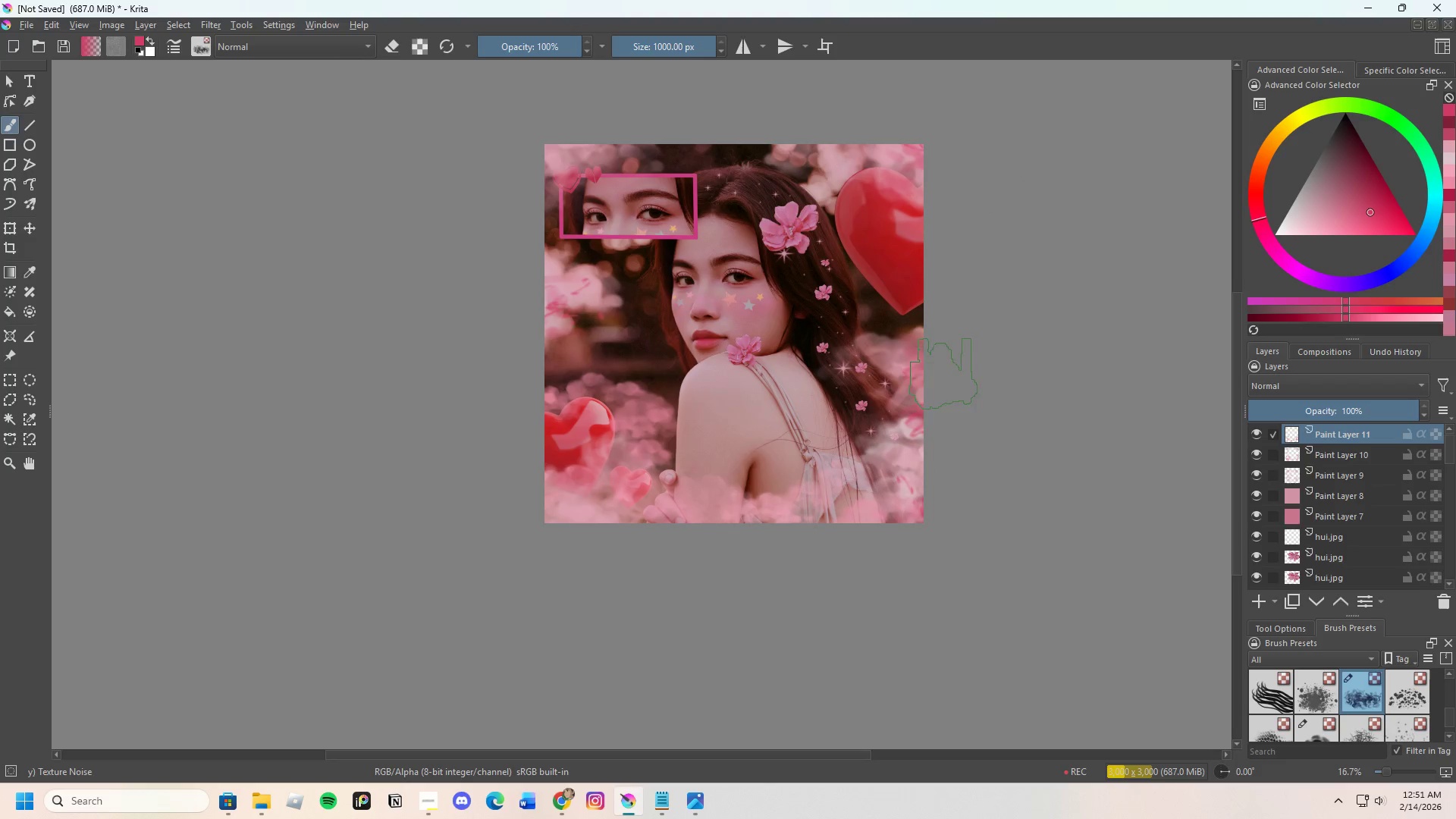 
wait(5.03)
 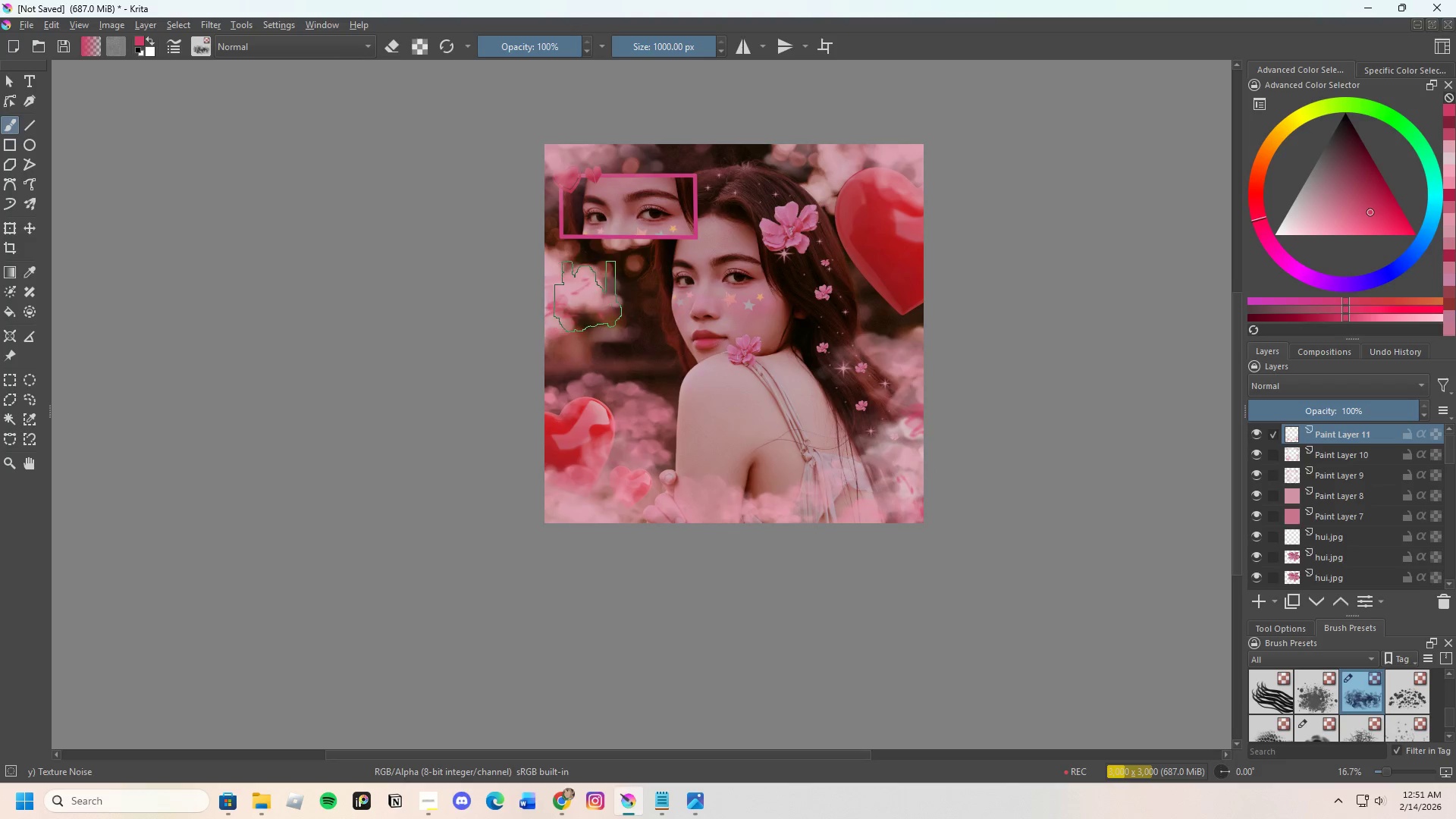 
left_click([546, 522])
 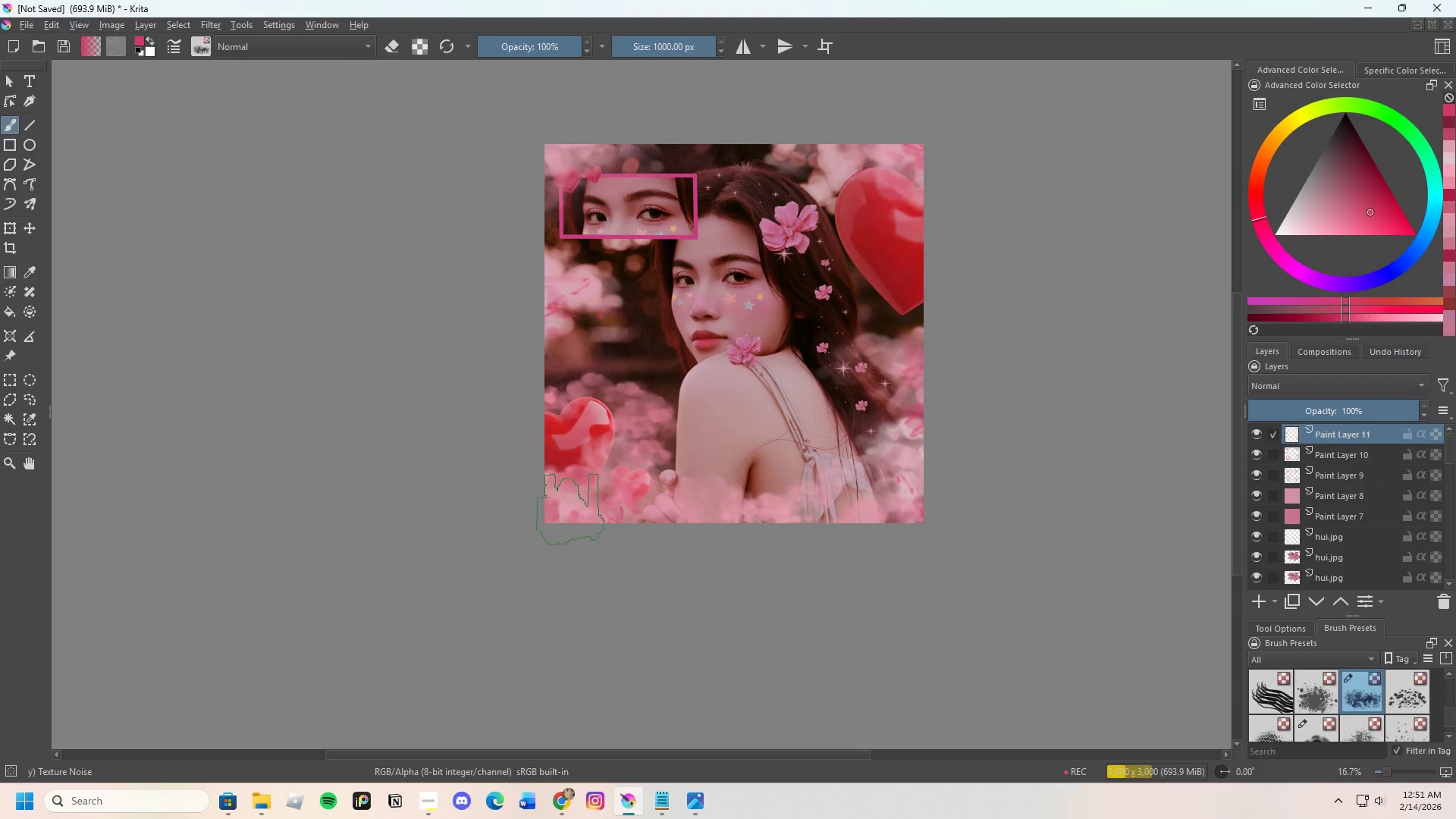 
left_click([754, 525])
 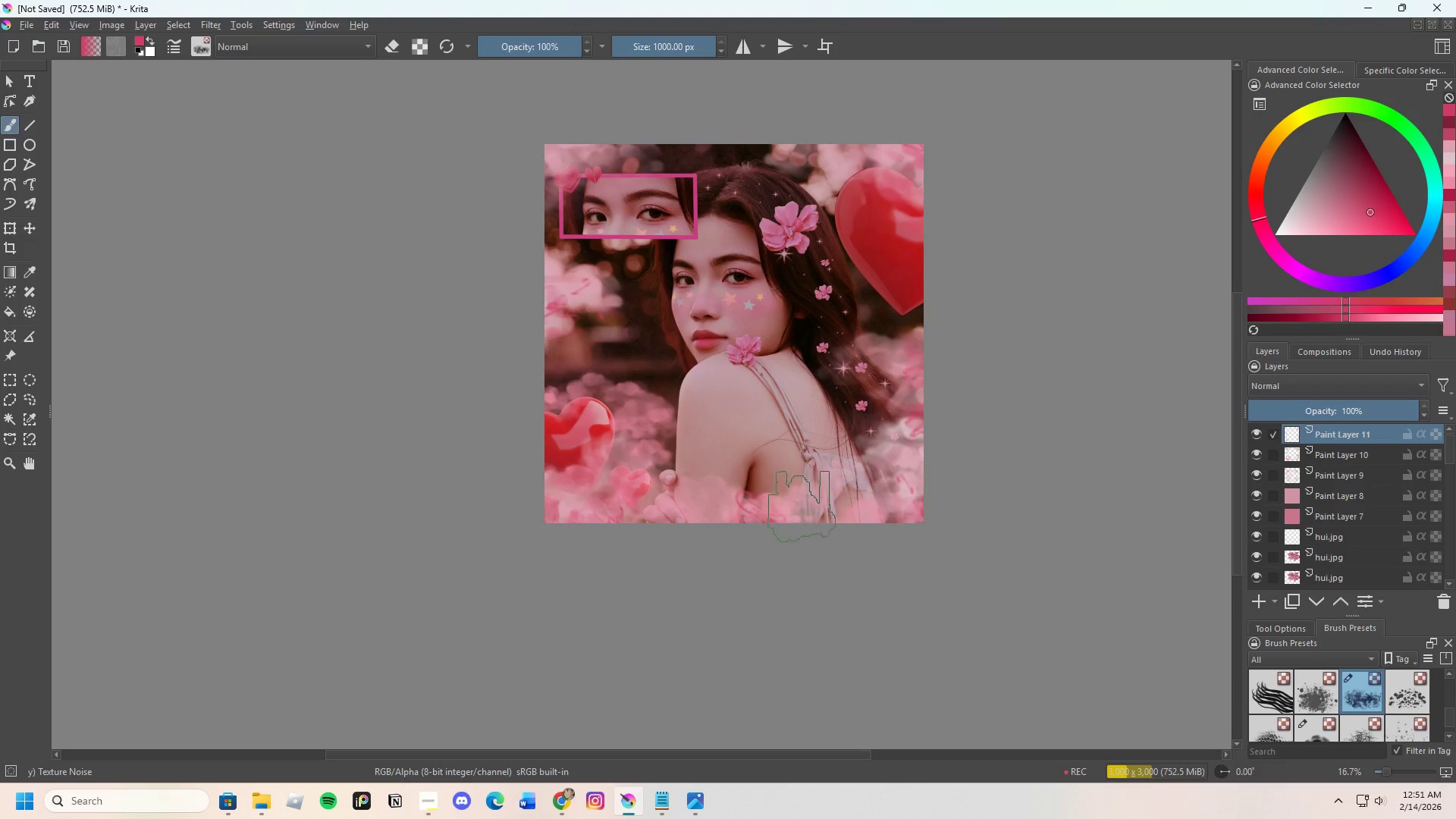 
left_click_drag(start_coordinate=[786, 453], to_coordinate=[791, 453])
 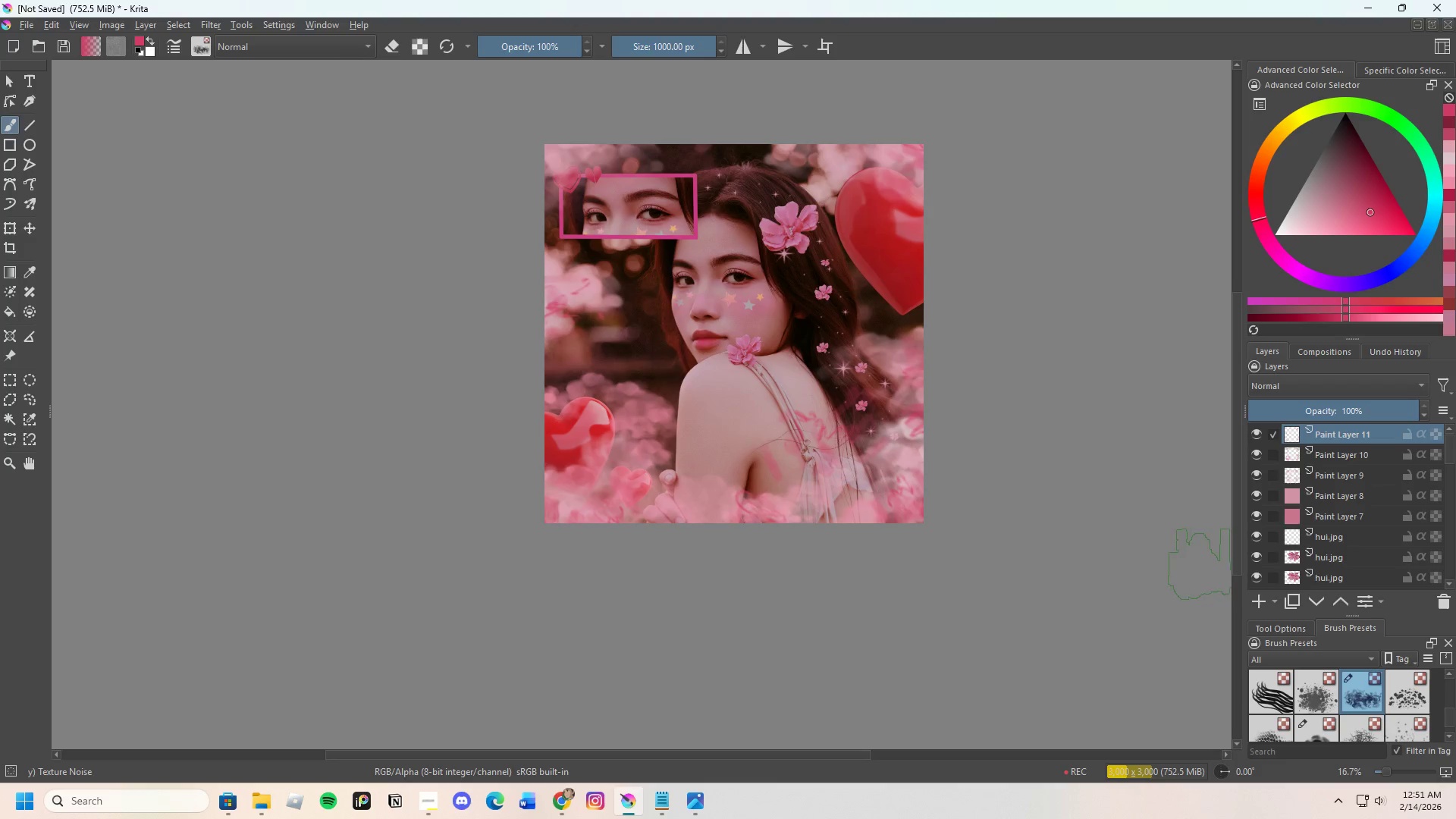 
scroll: coordinate [739, 493], scroll_direction: up, amount: 1.0
 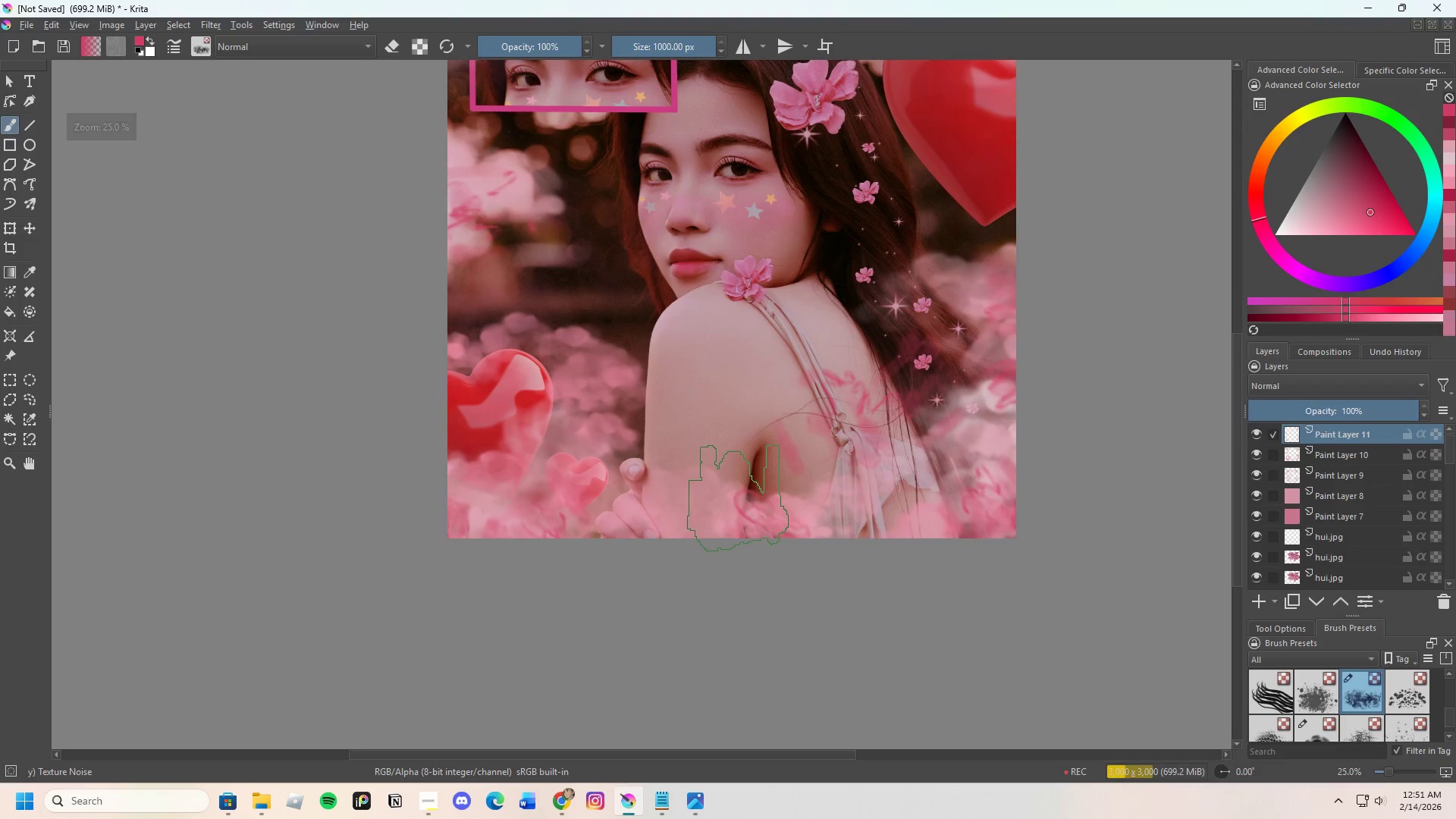 
scroll: coordinate [738, 498], scroll_direction: down, amount: 1.0
 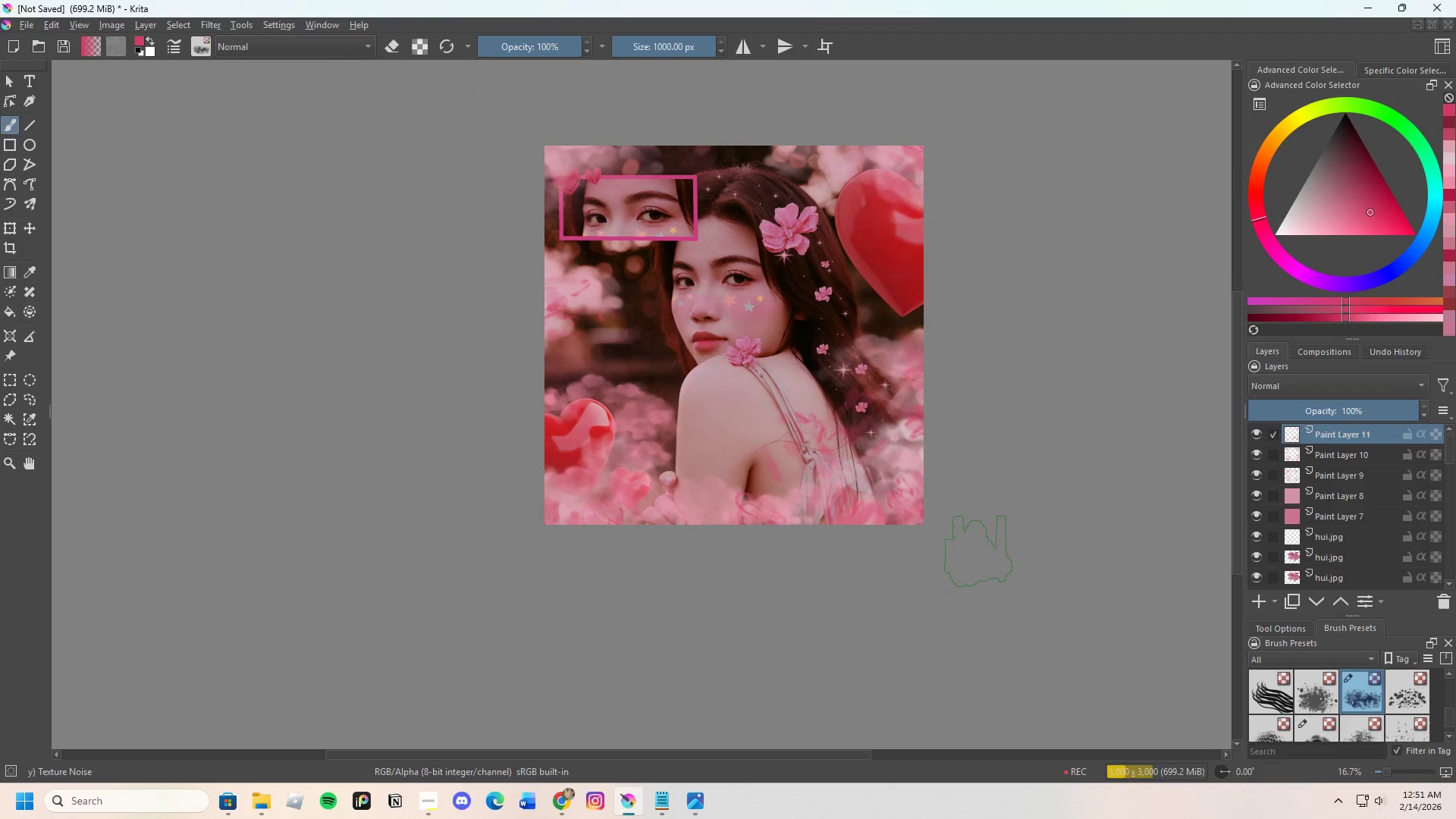 
key(Control+Z)
 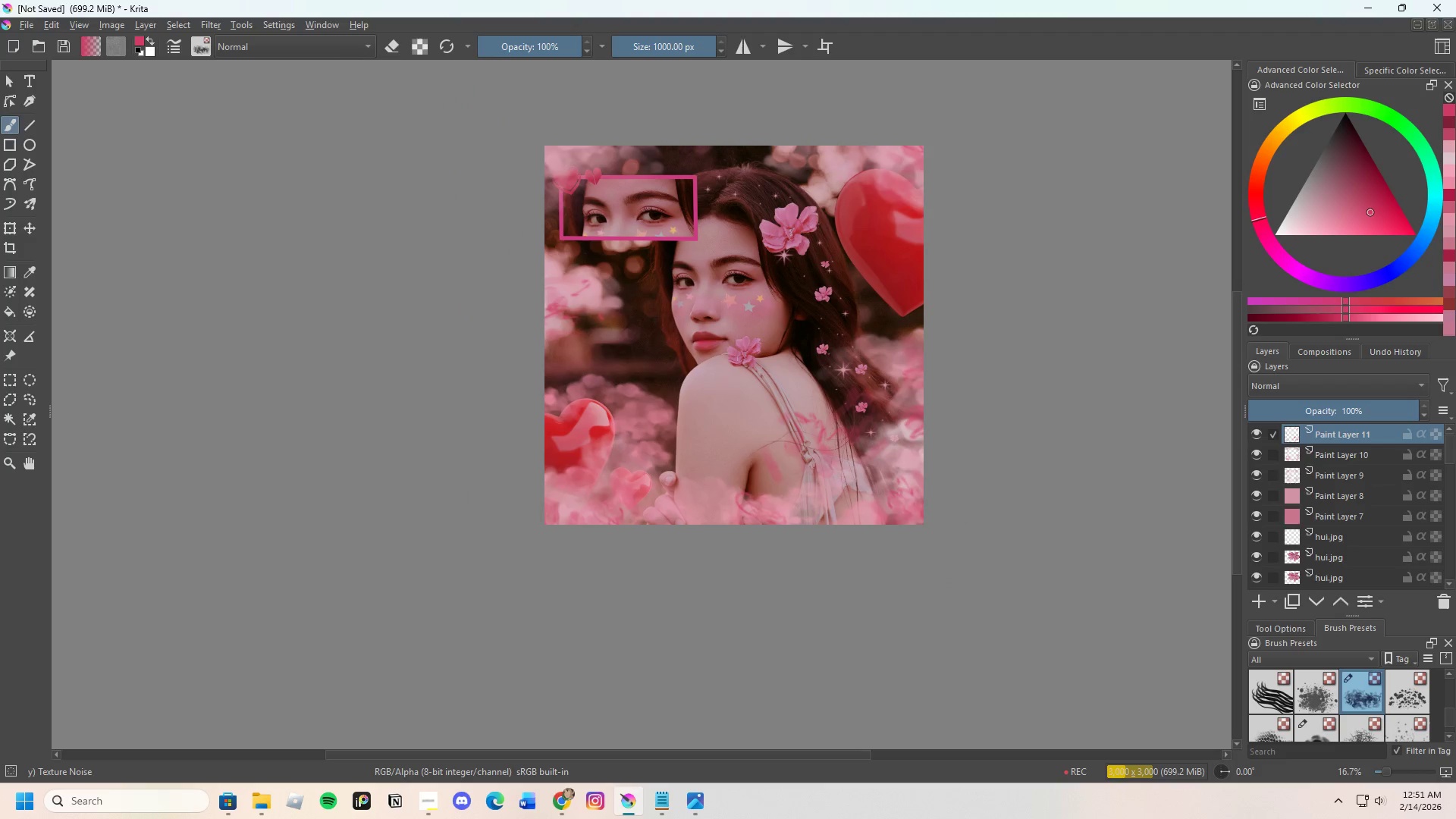 
key(Control+Z)
 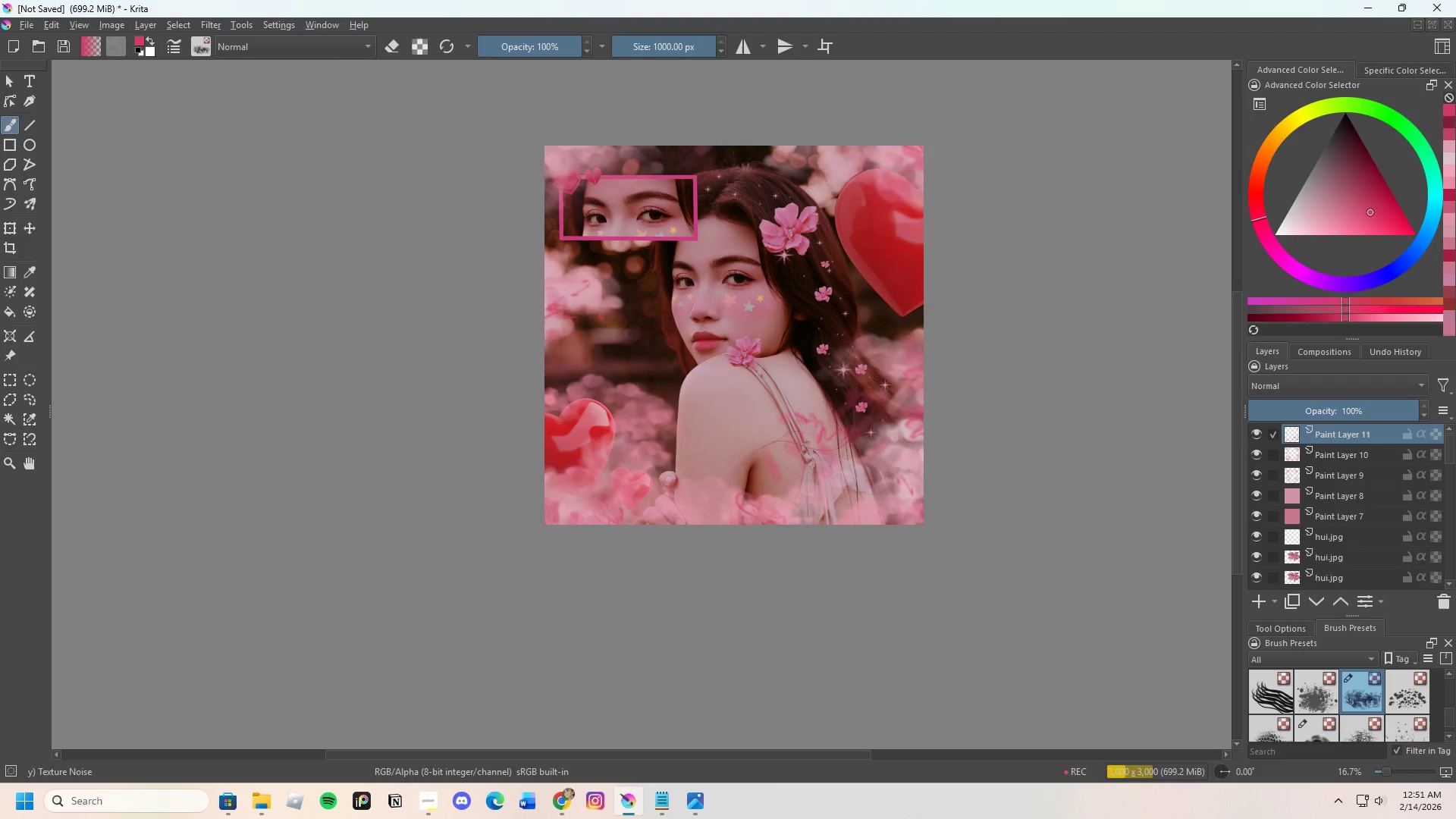 
key(Control+Z)
 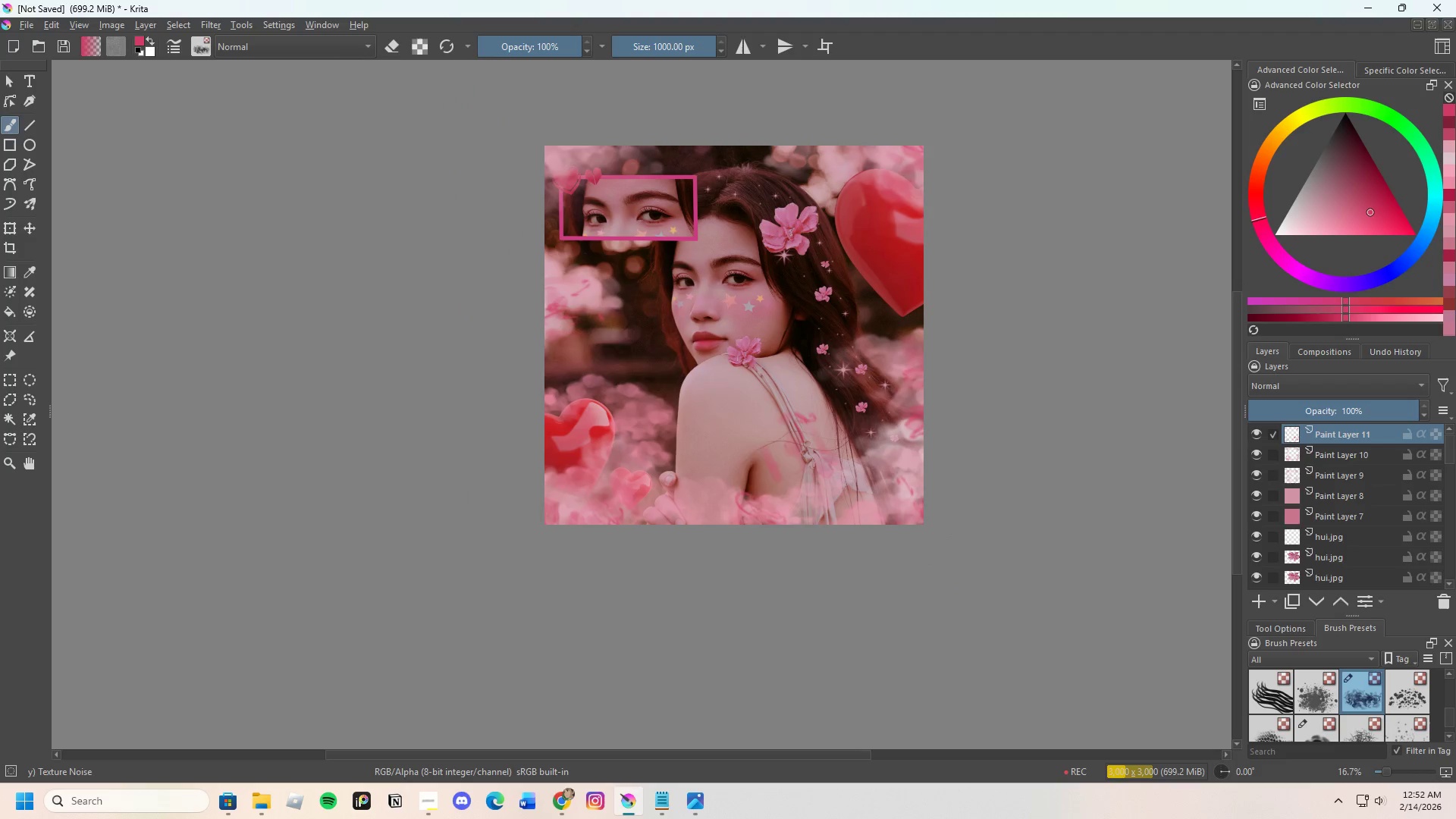 
key(Control+Z)
 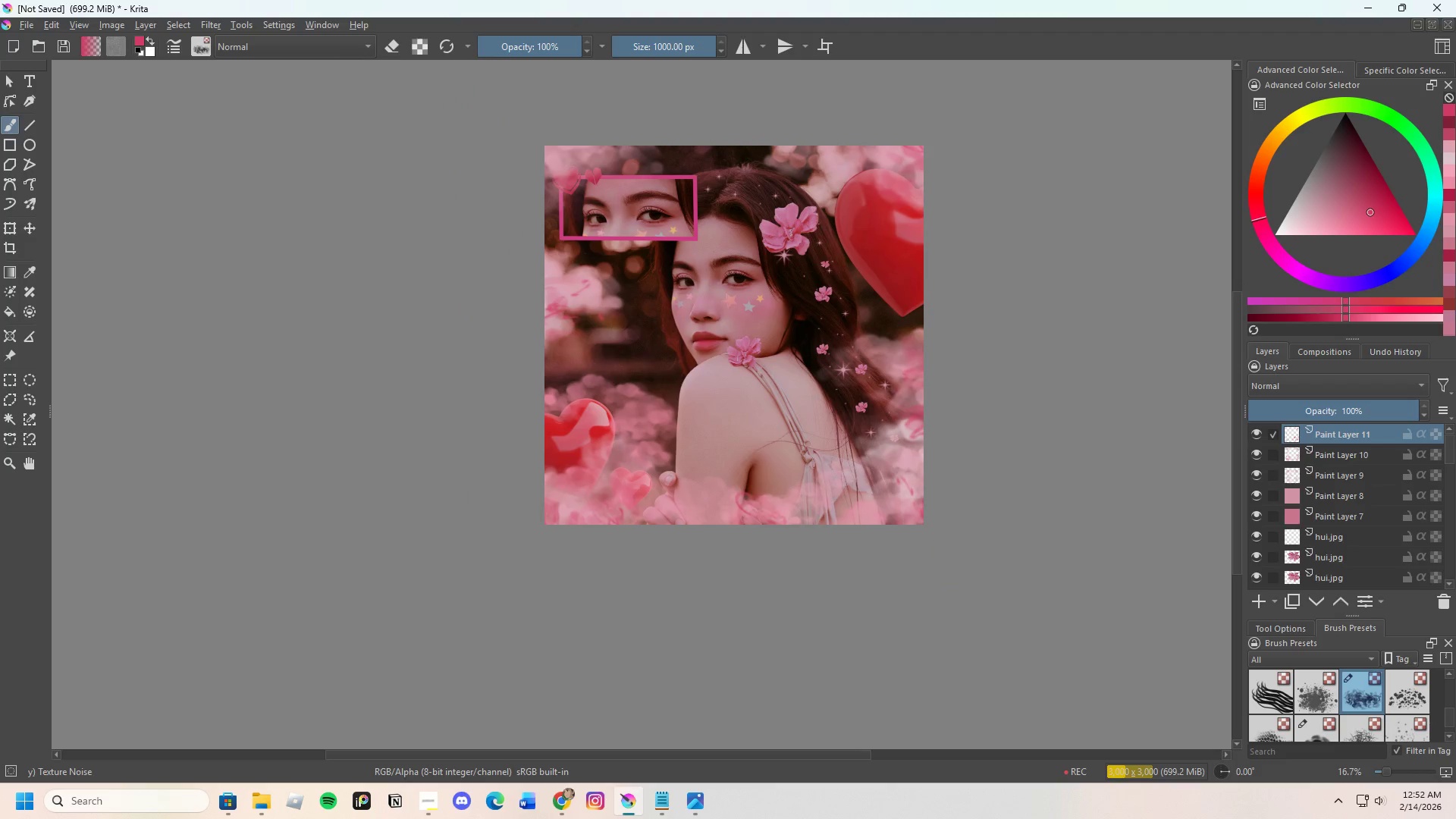 
key(Control+Z)
 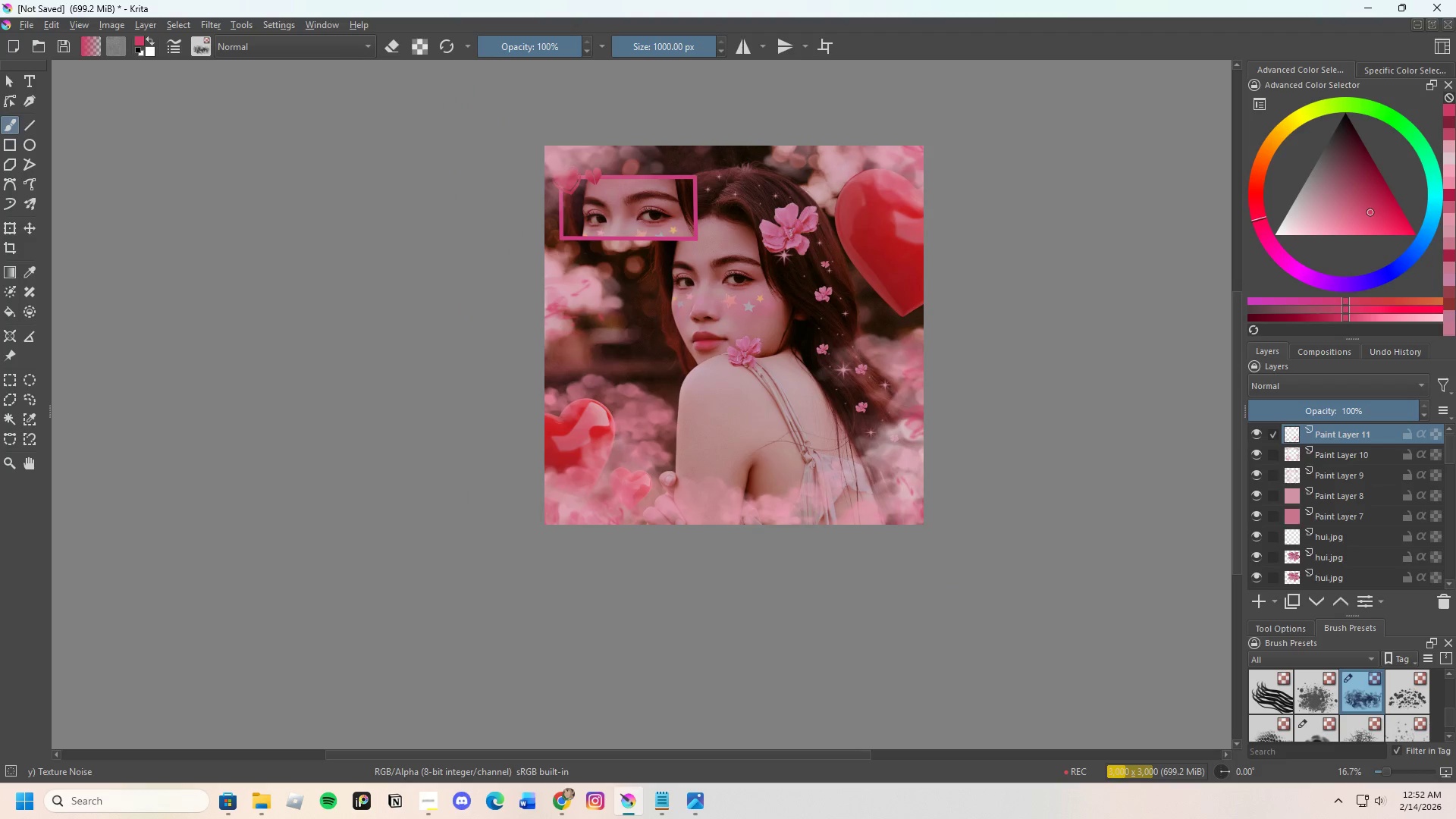 
key(Control+Z)
 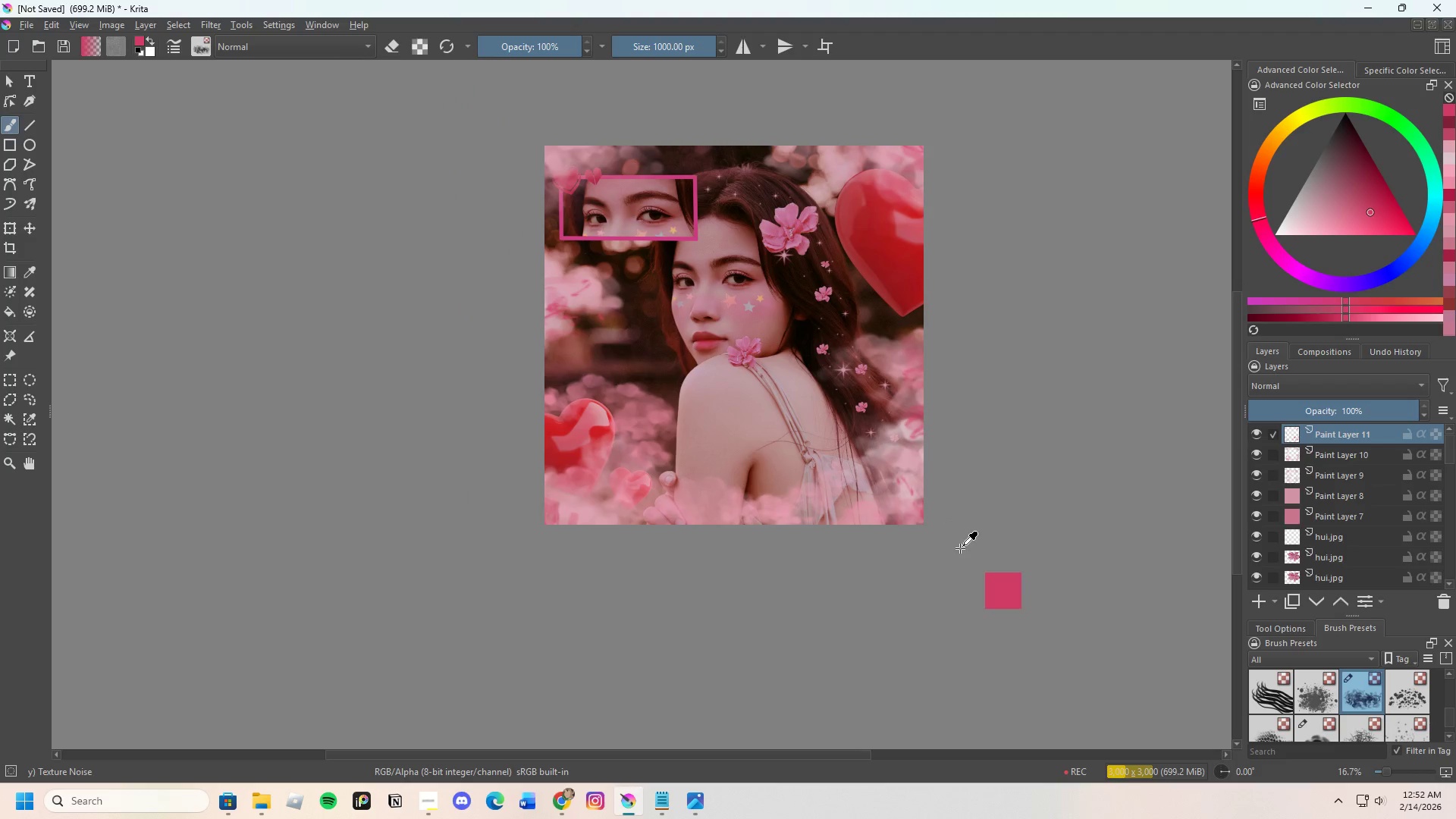 
key(Control+Z)
 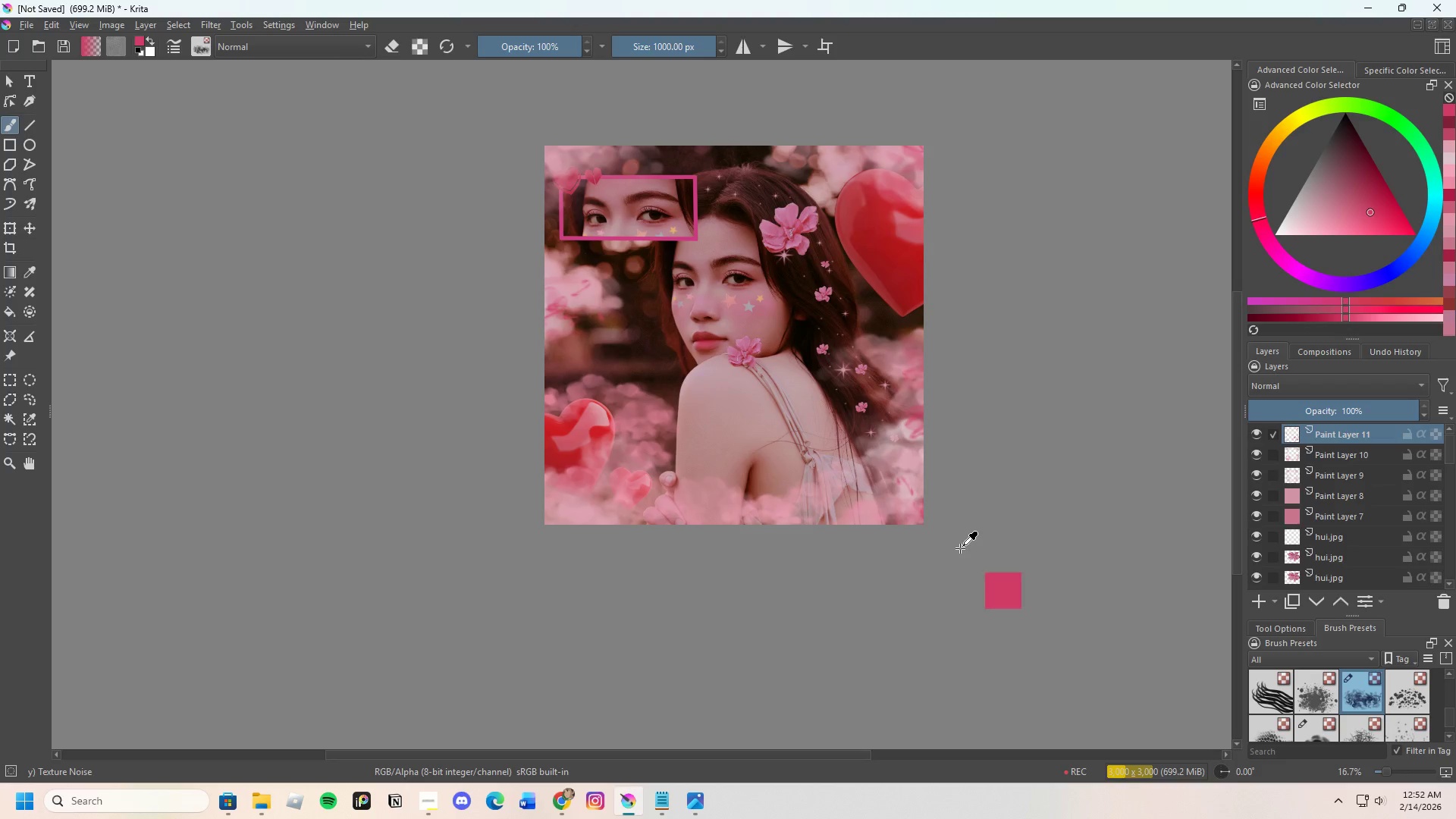 
key(Control+Z)
 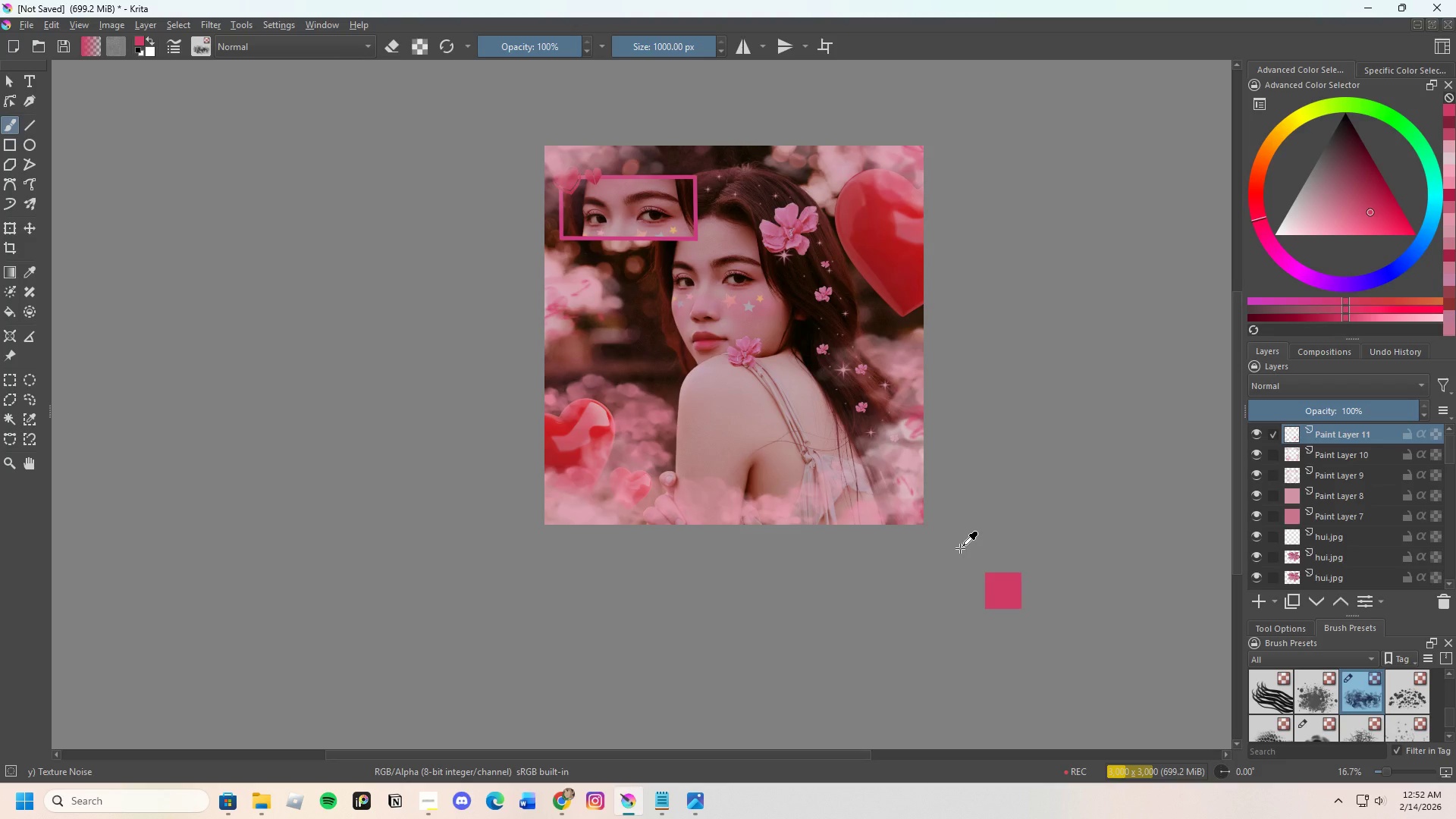 
key(Control+Z)
 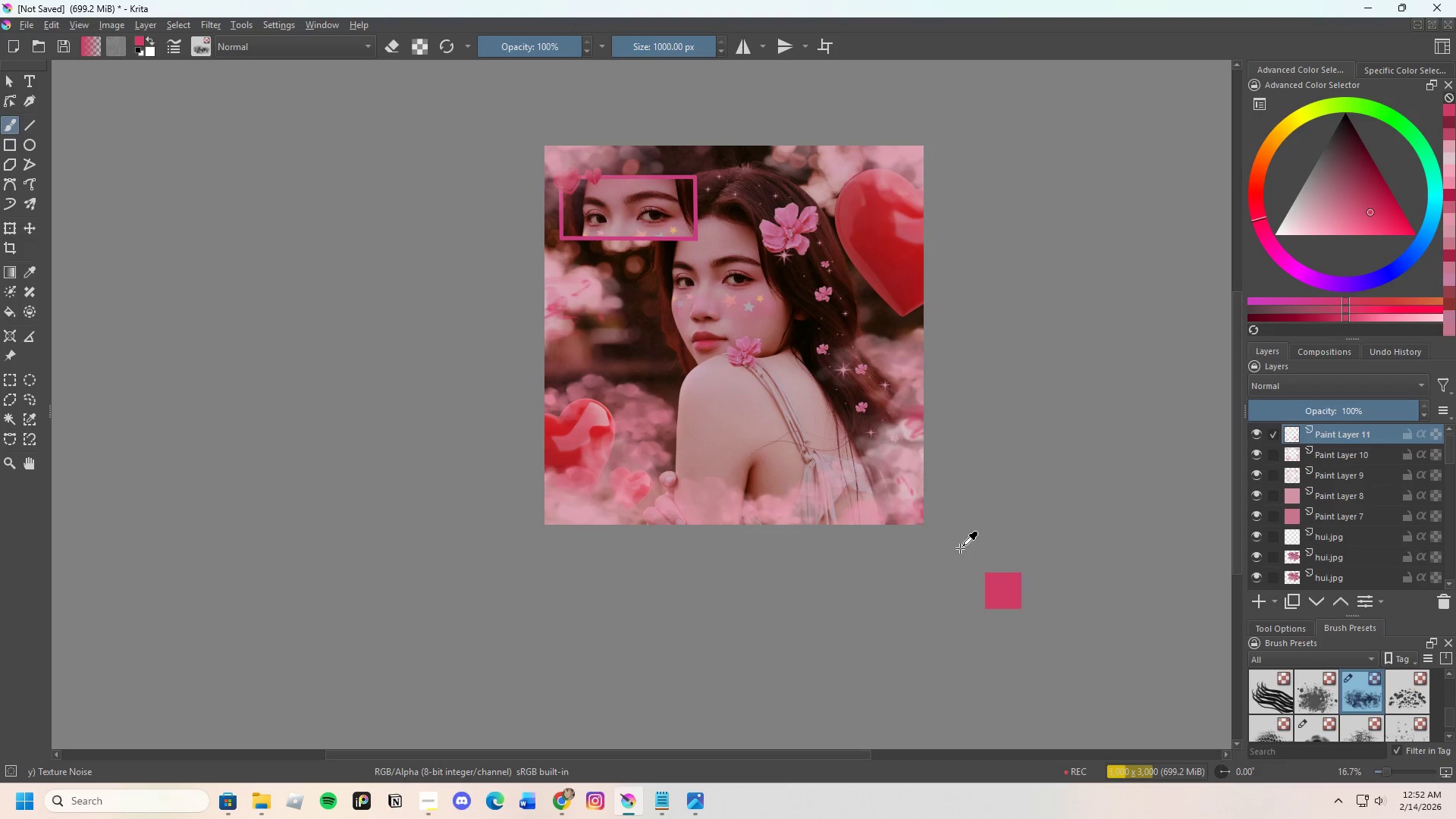 
key(Control+Z)
 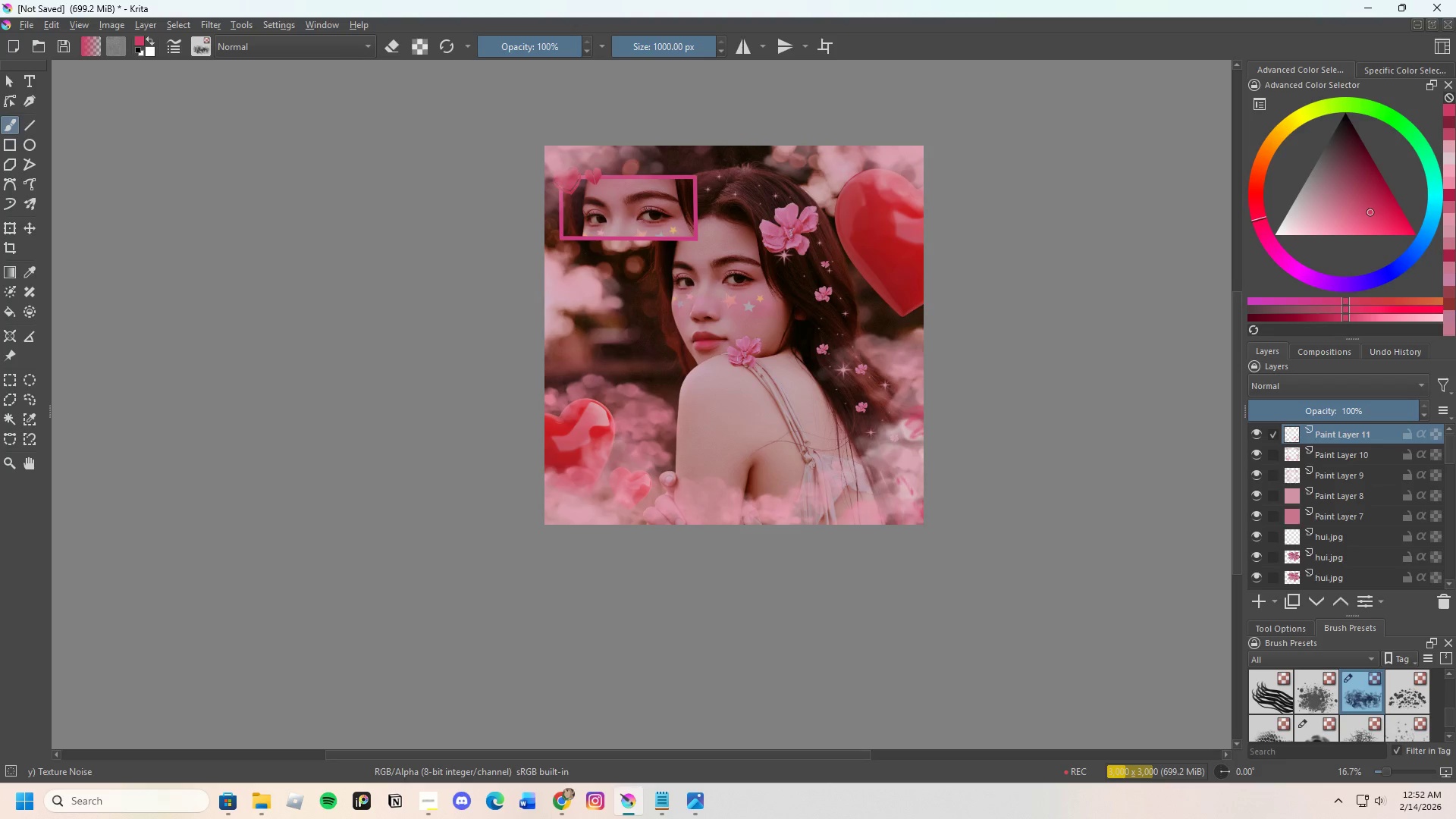 
key(Control+Z)
 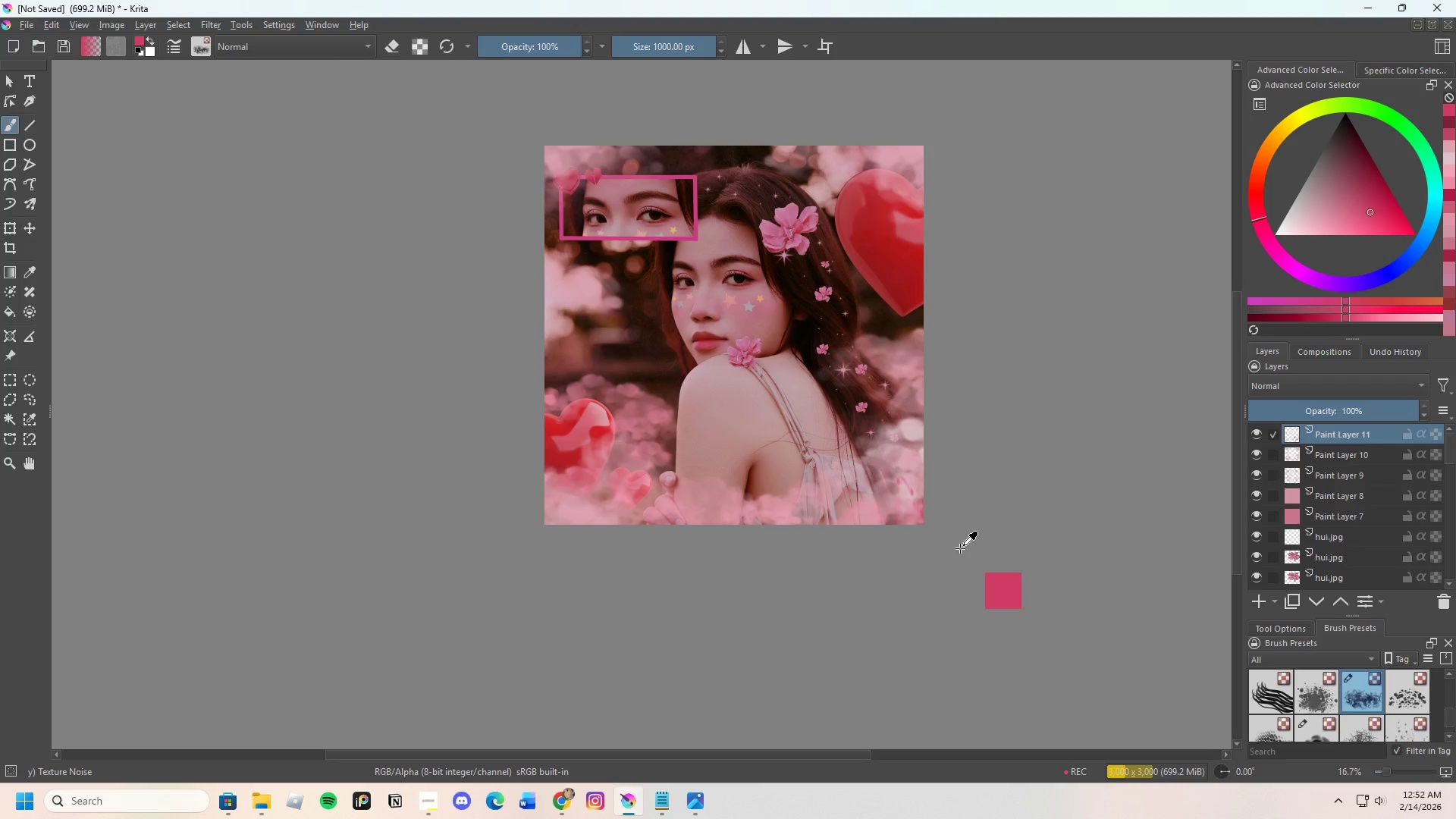 
key(Control+Z)
 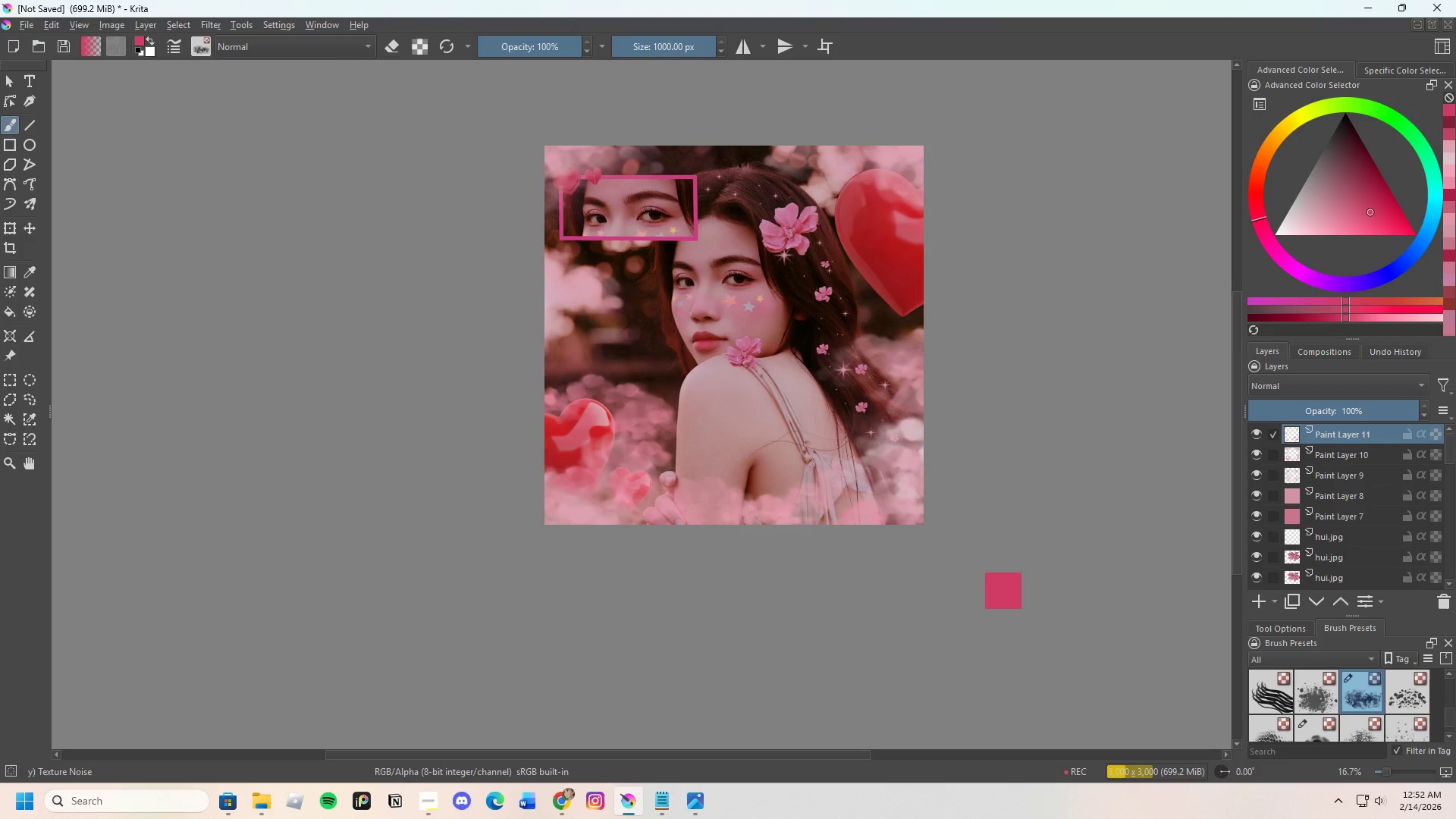 
key(Control+Z)
 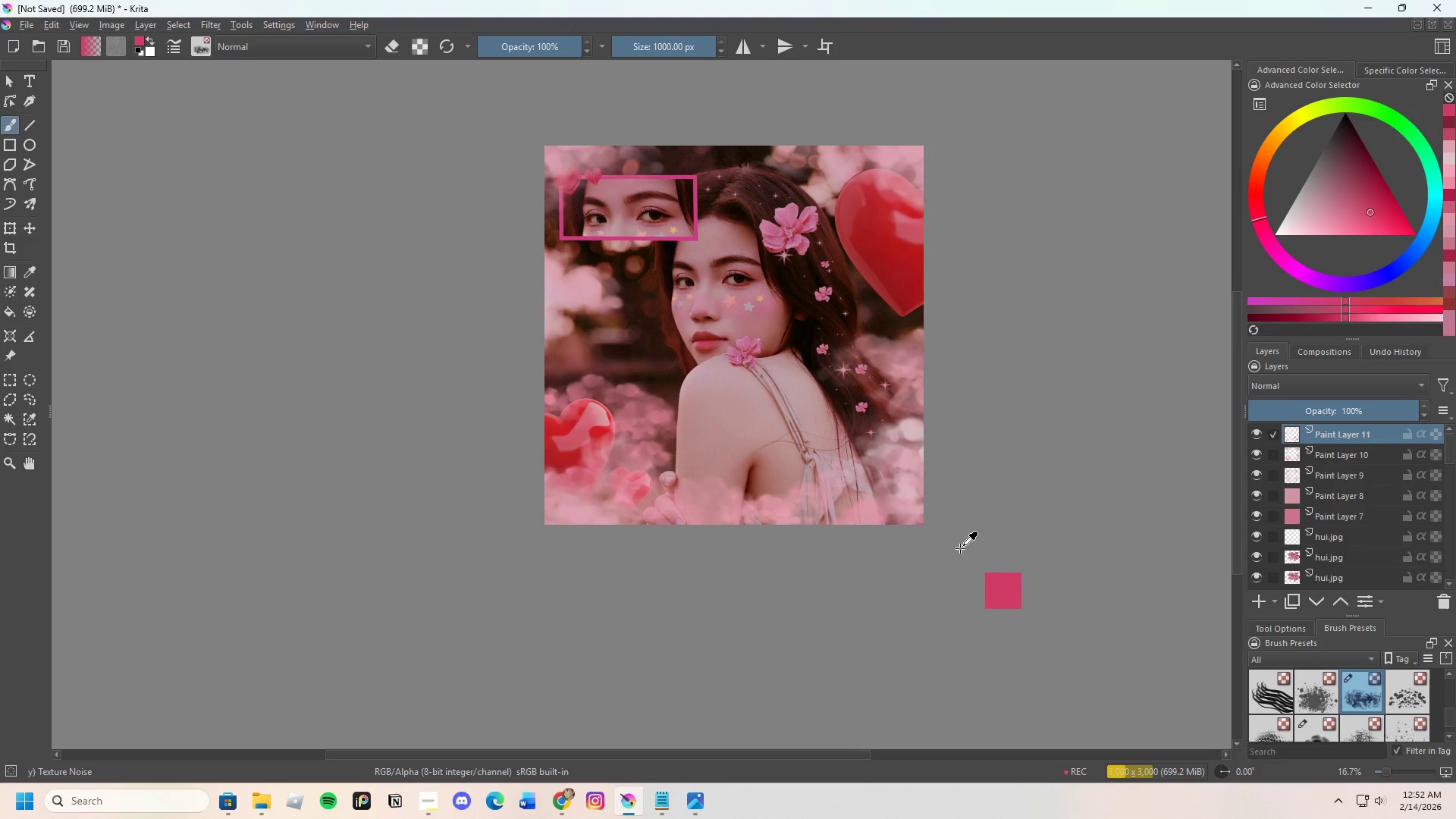 
key(Control+Z)
 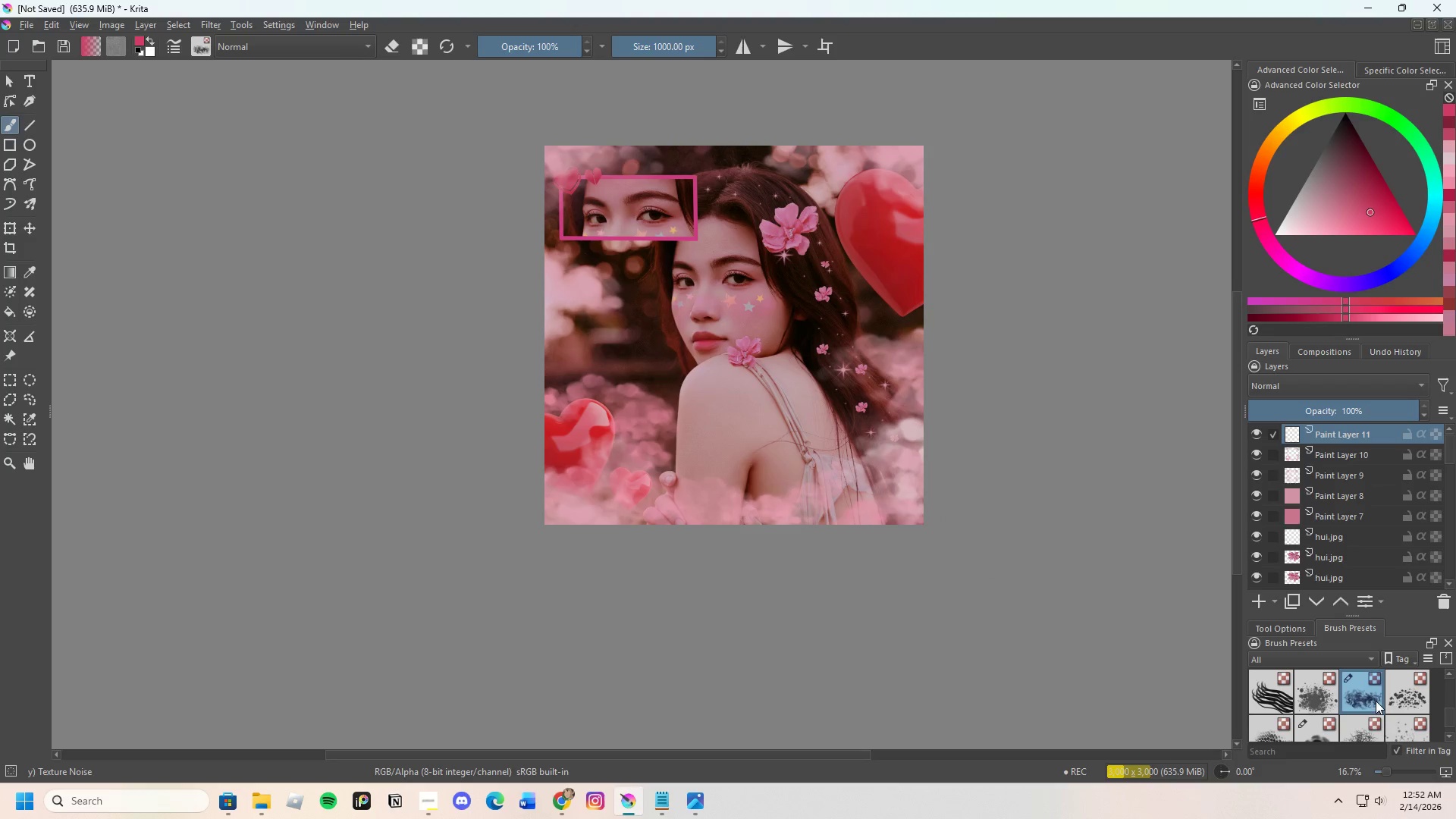 
left_click([1314, 704])
 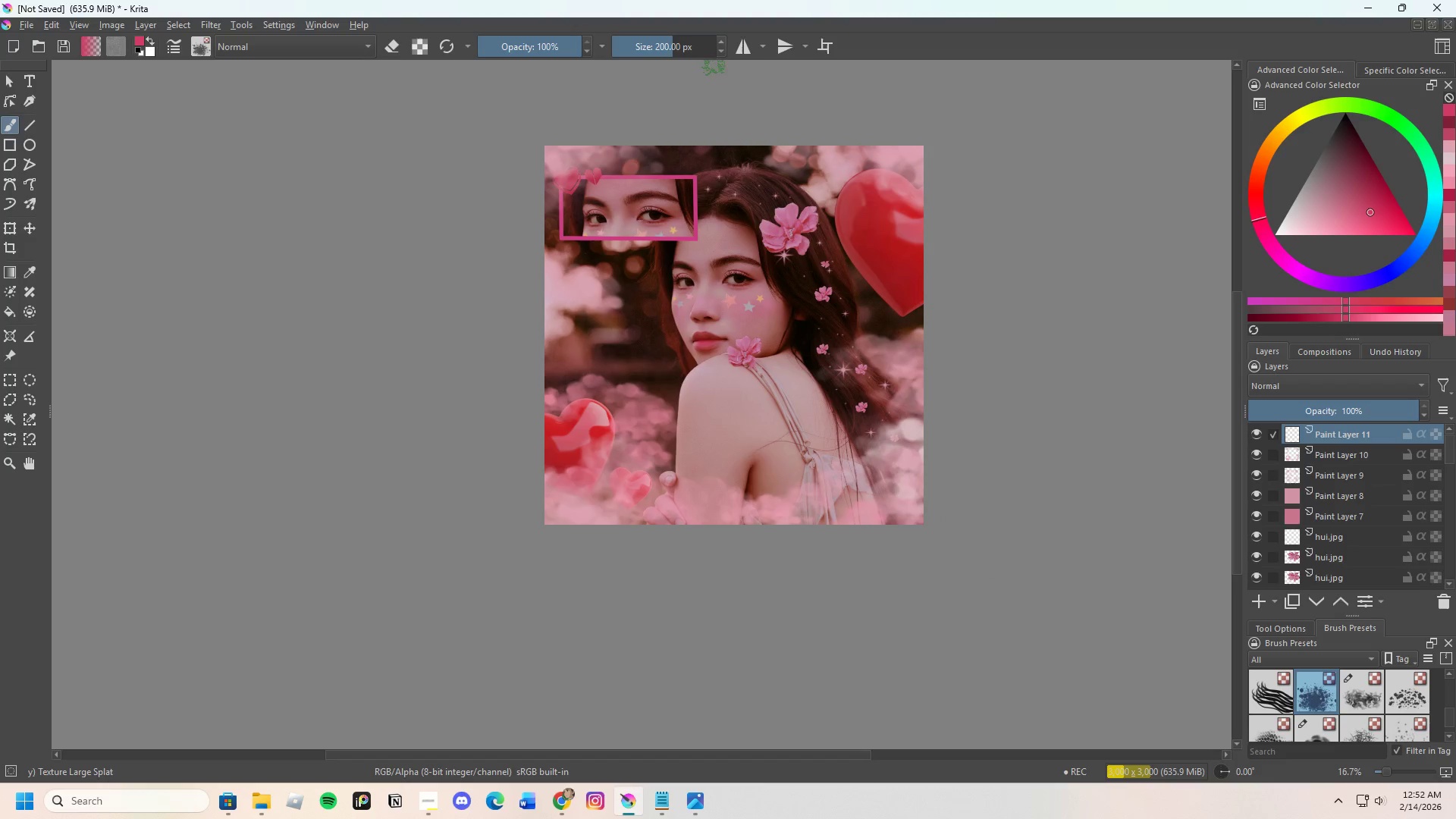 
left_click_drag(start_coordinate=[651, 52], to_coordinate=[783, 87])
 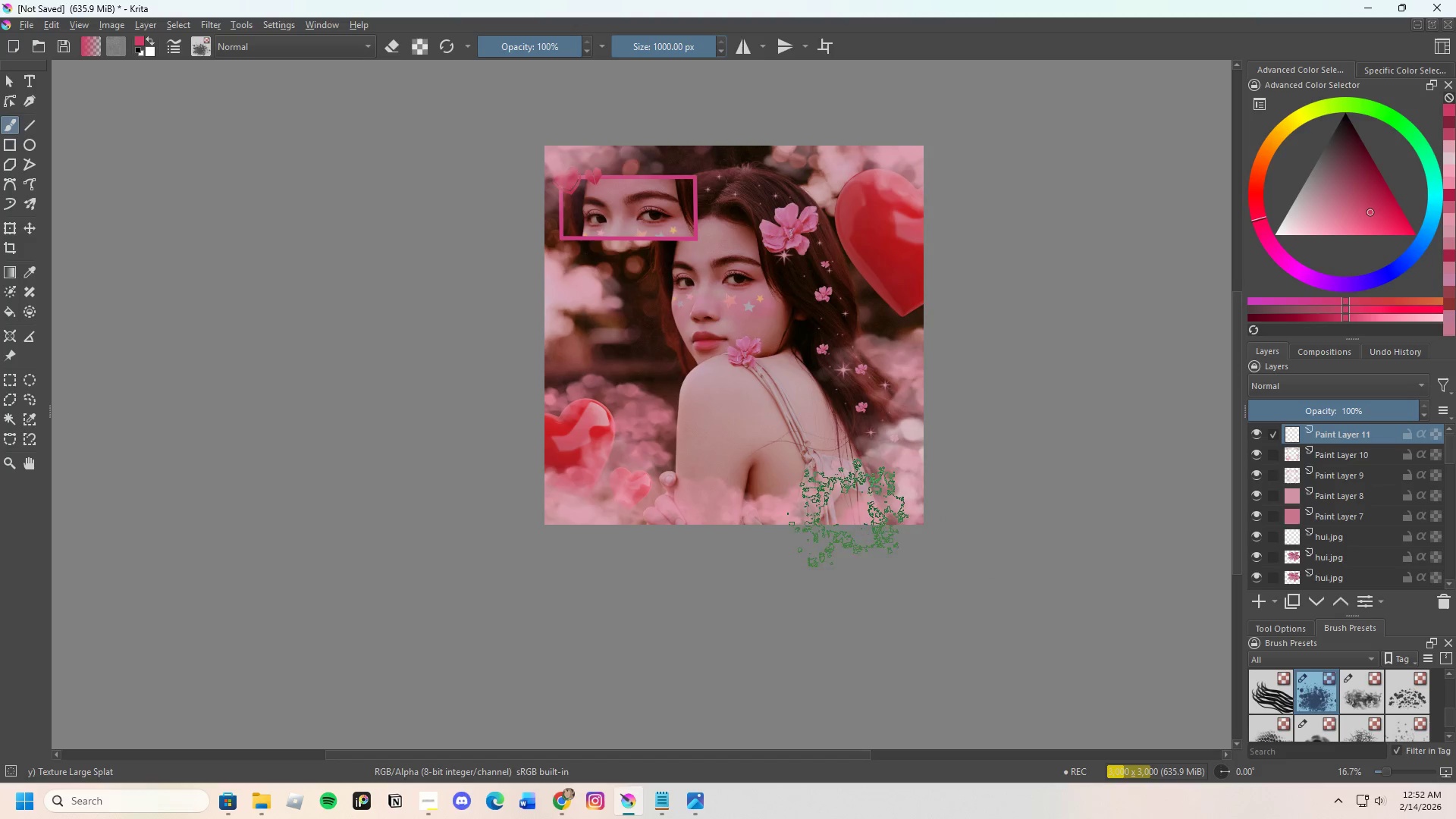 
left_click_drag(start_coordinate=[863, 493], to_coordinate=[868, 492])
 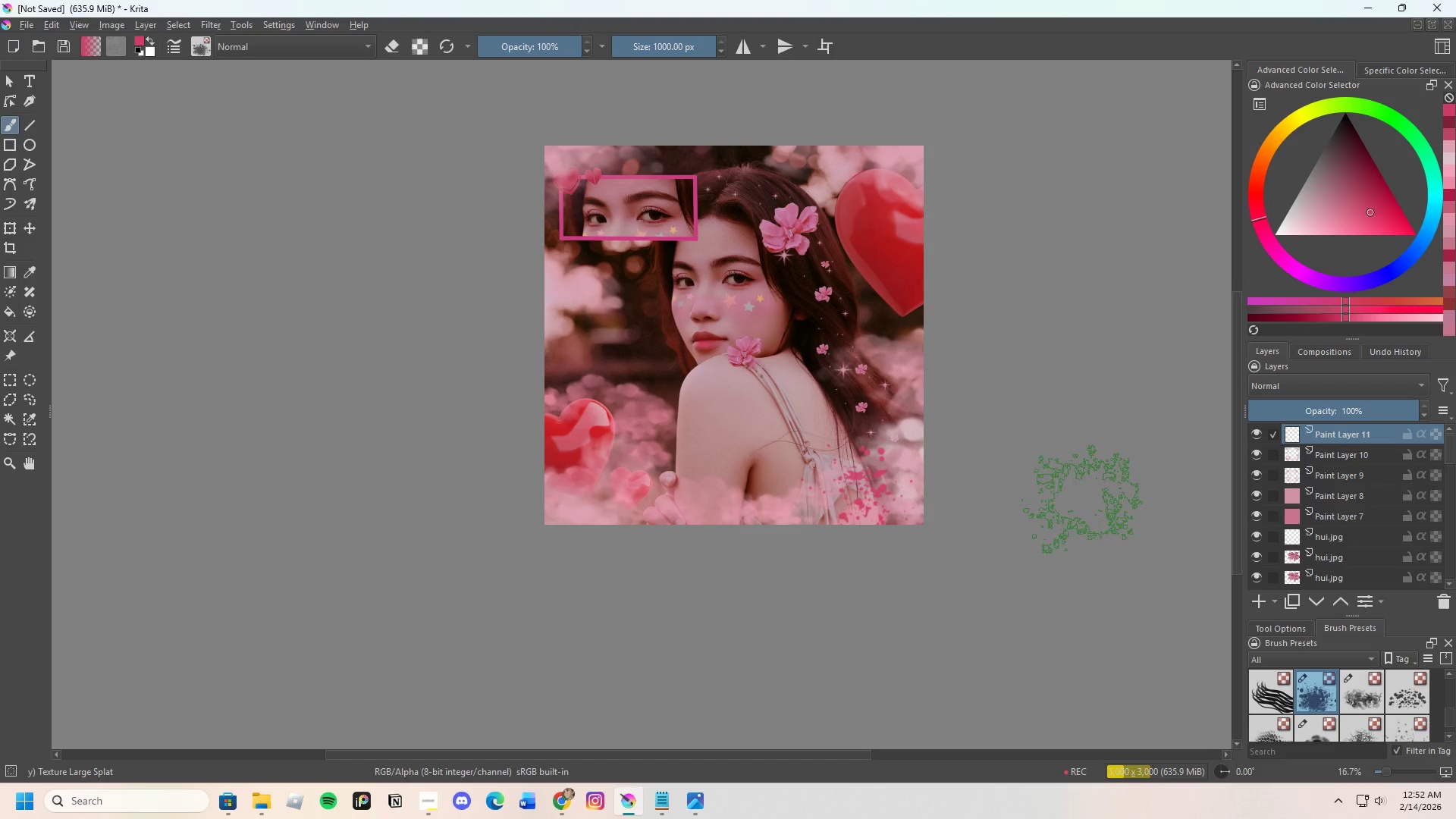 
key(Control+Z)
 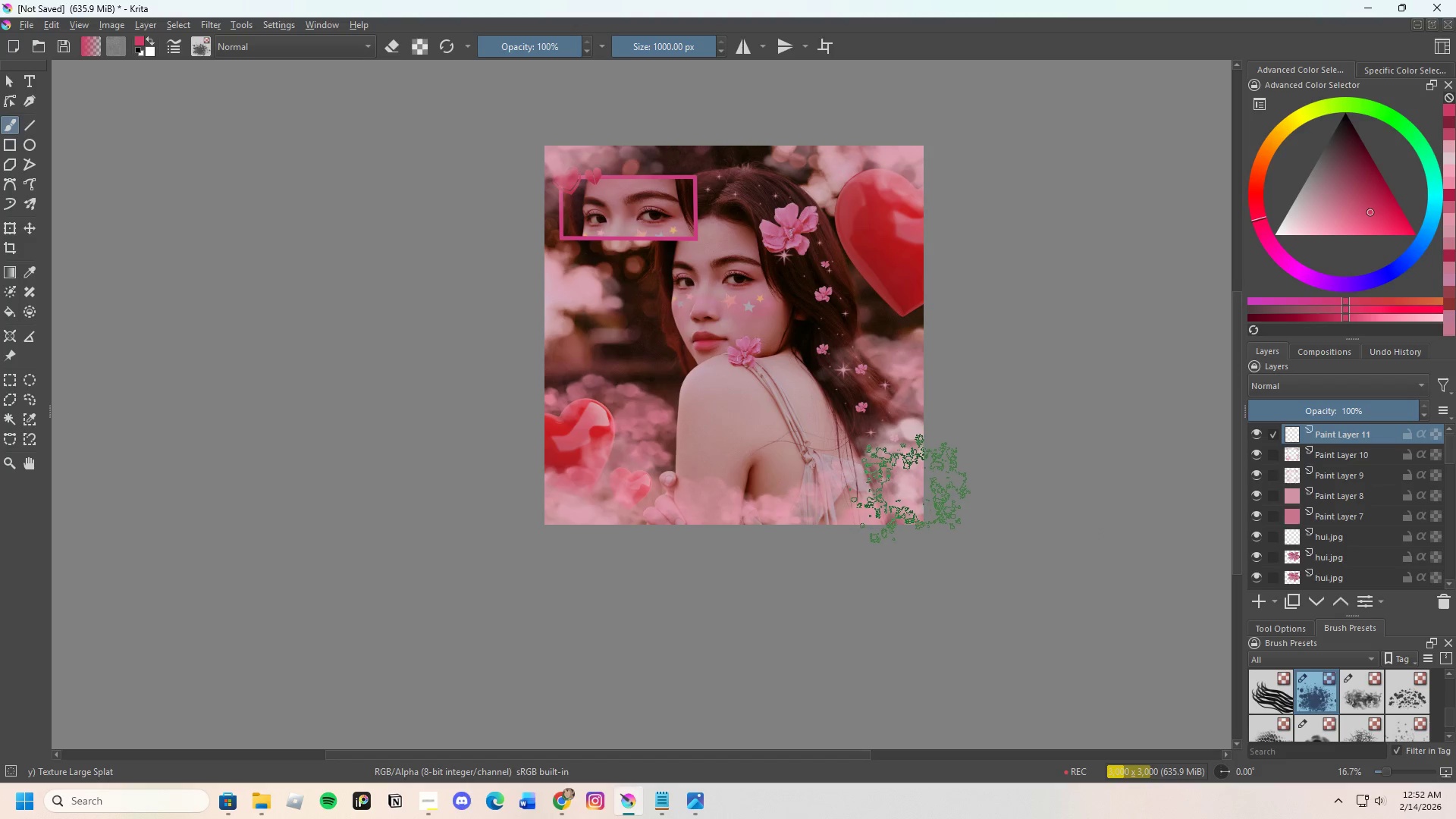 
left_click_drag(start_coordinate=[911, 488], to_coordinate=[916, 487])
 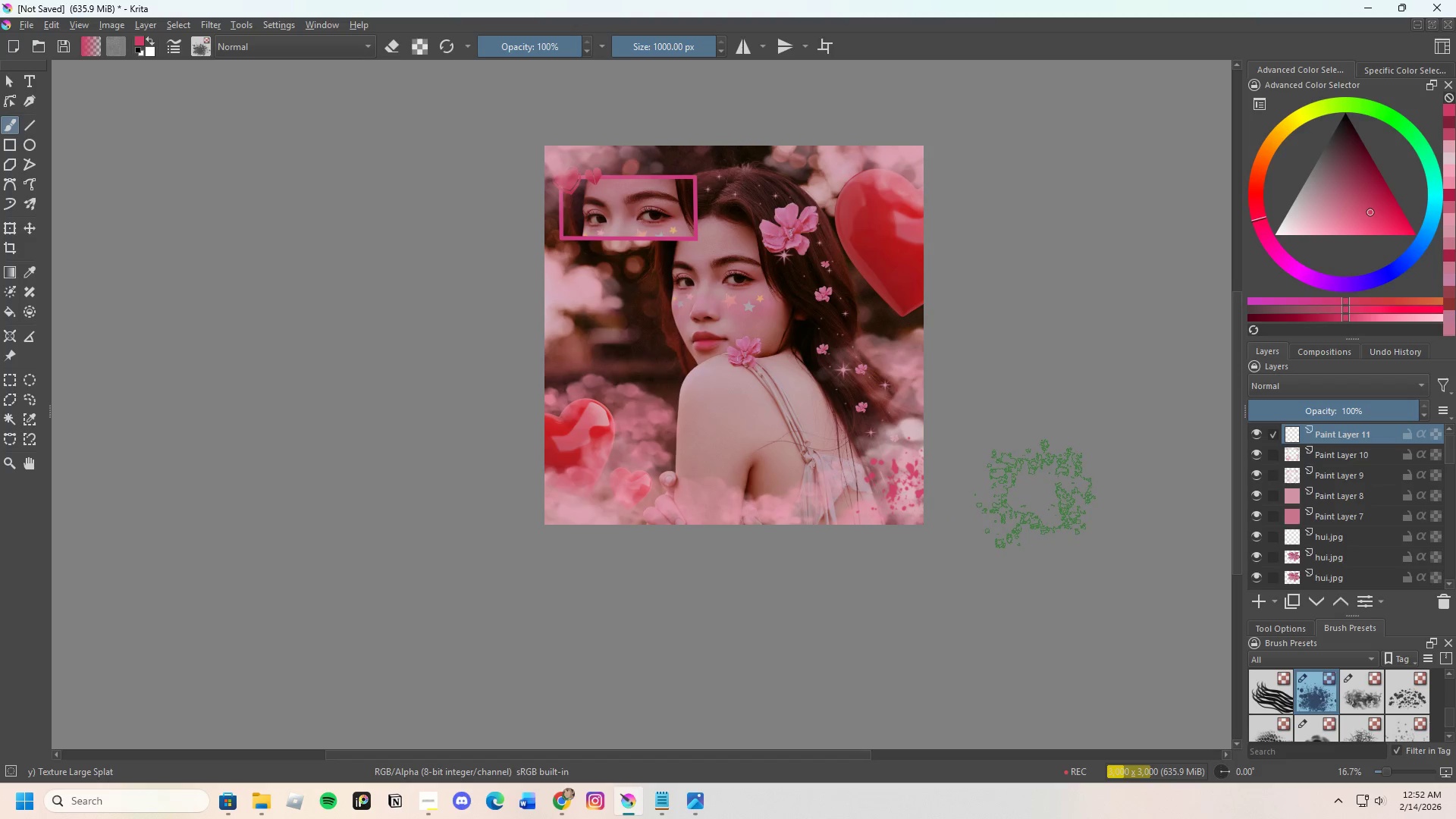 
key(Control+Z)
 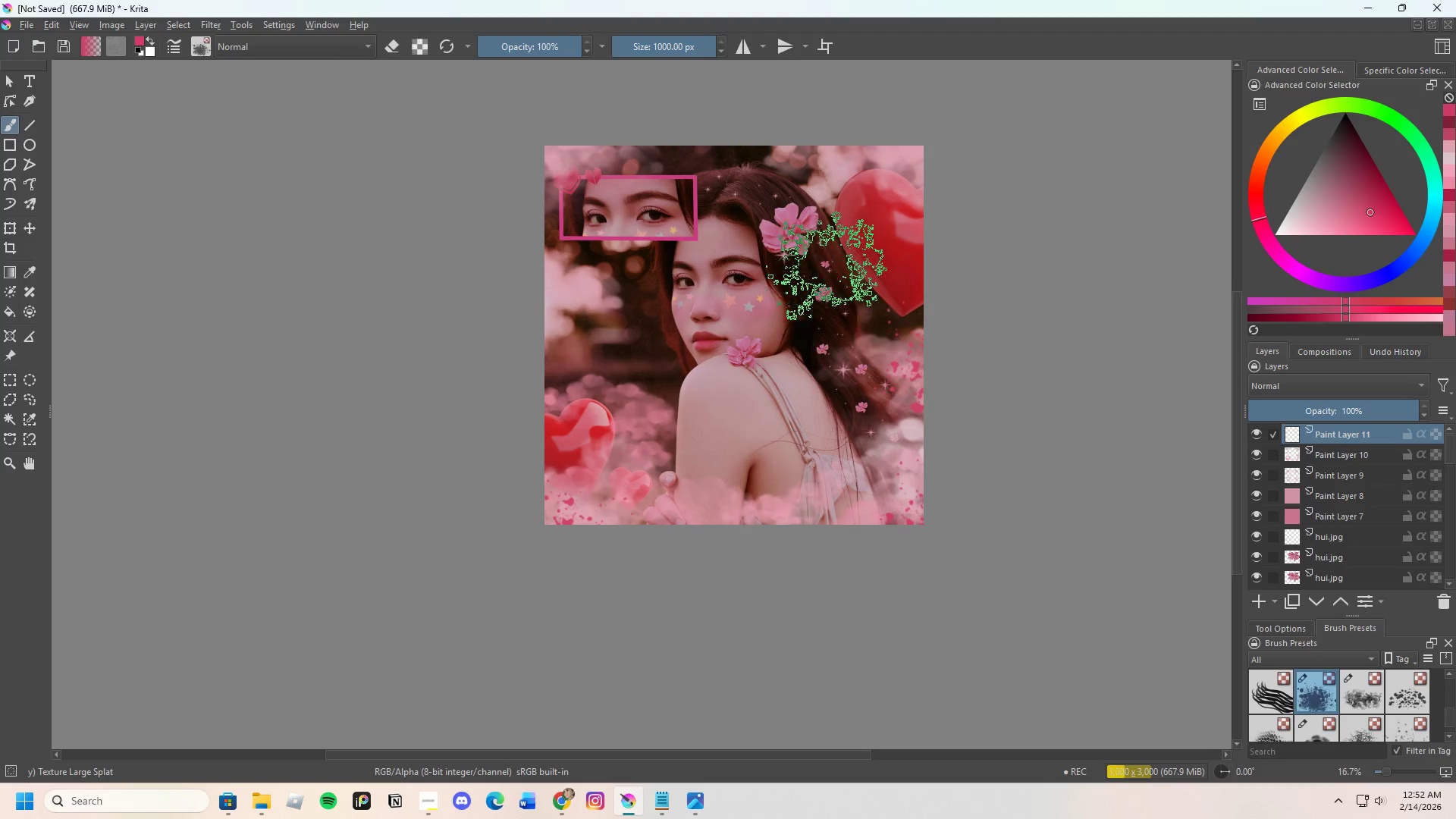 
wait(6.3)
 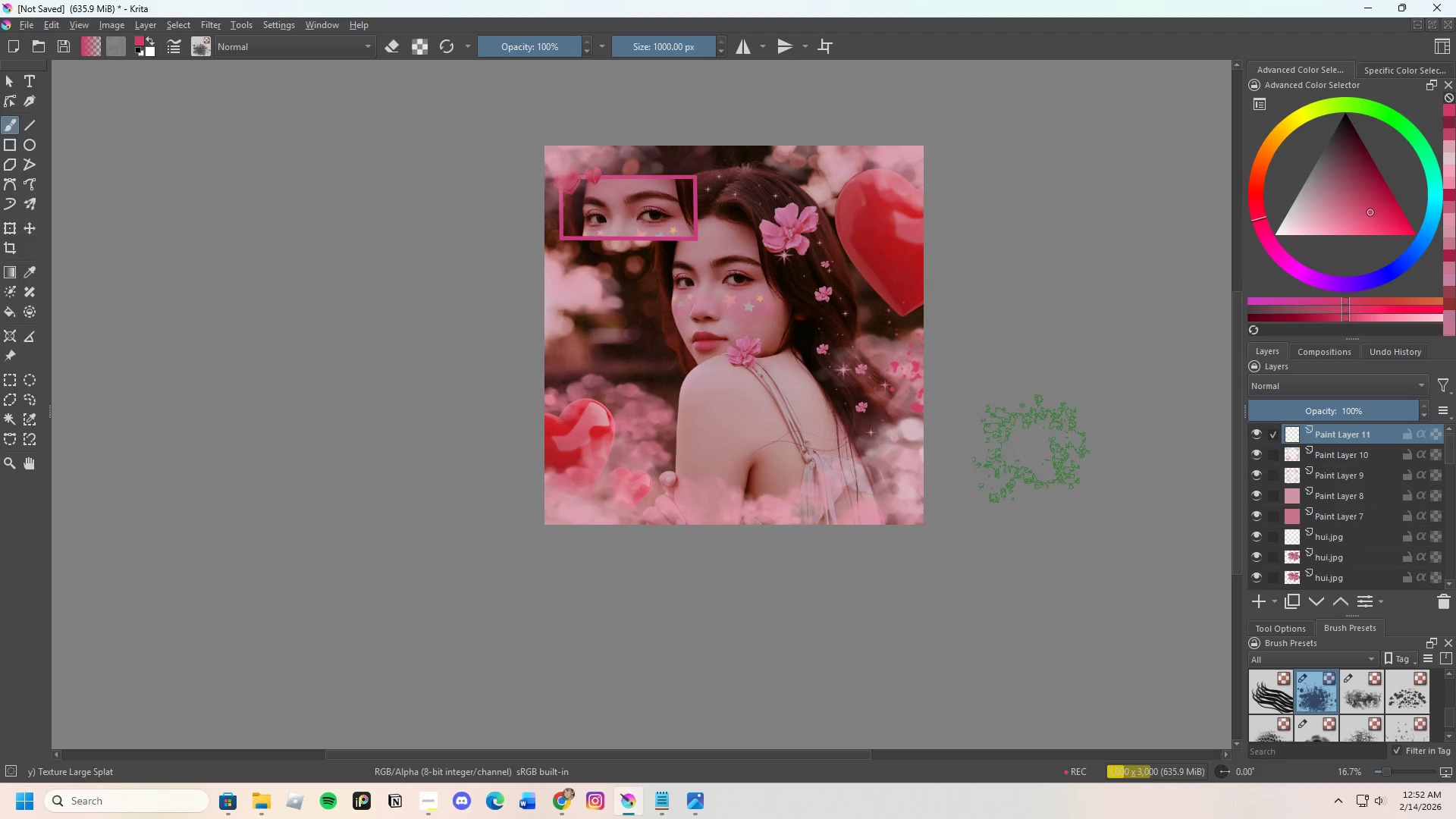 
left_click_drag(start_coordinate=[925, 166], to_coordinate=[930, 166])
 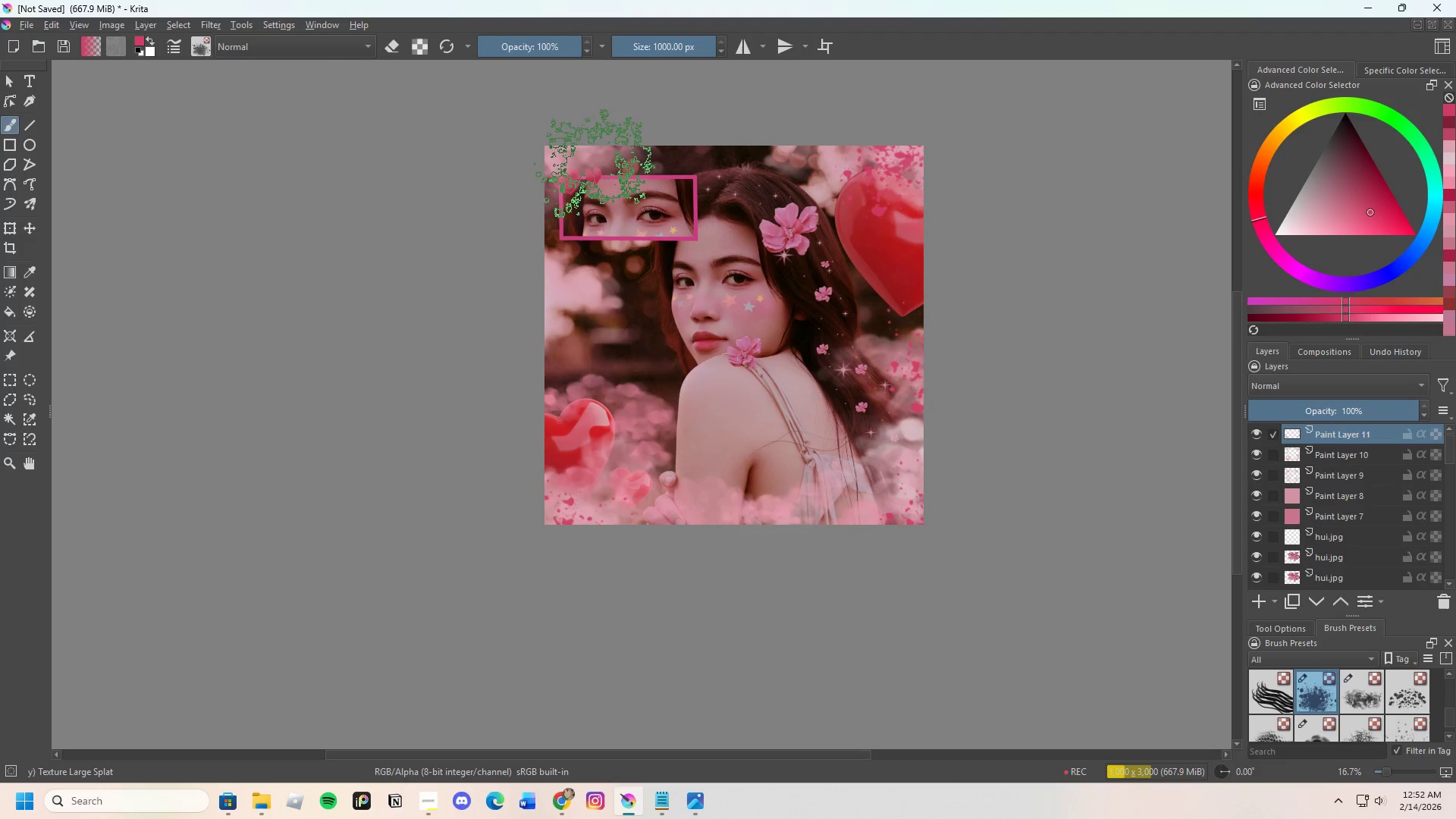 
left_click([567, 160])
 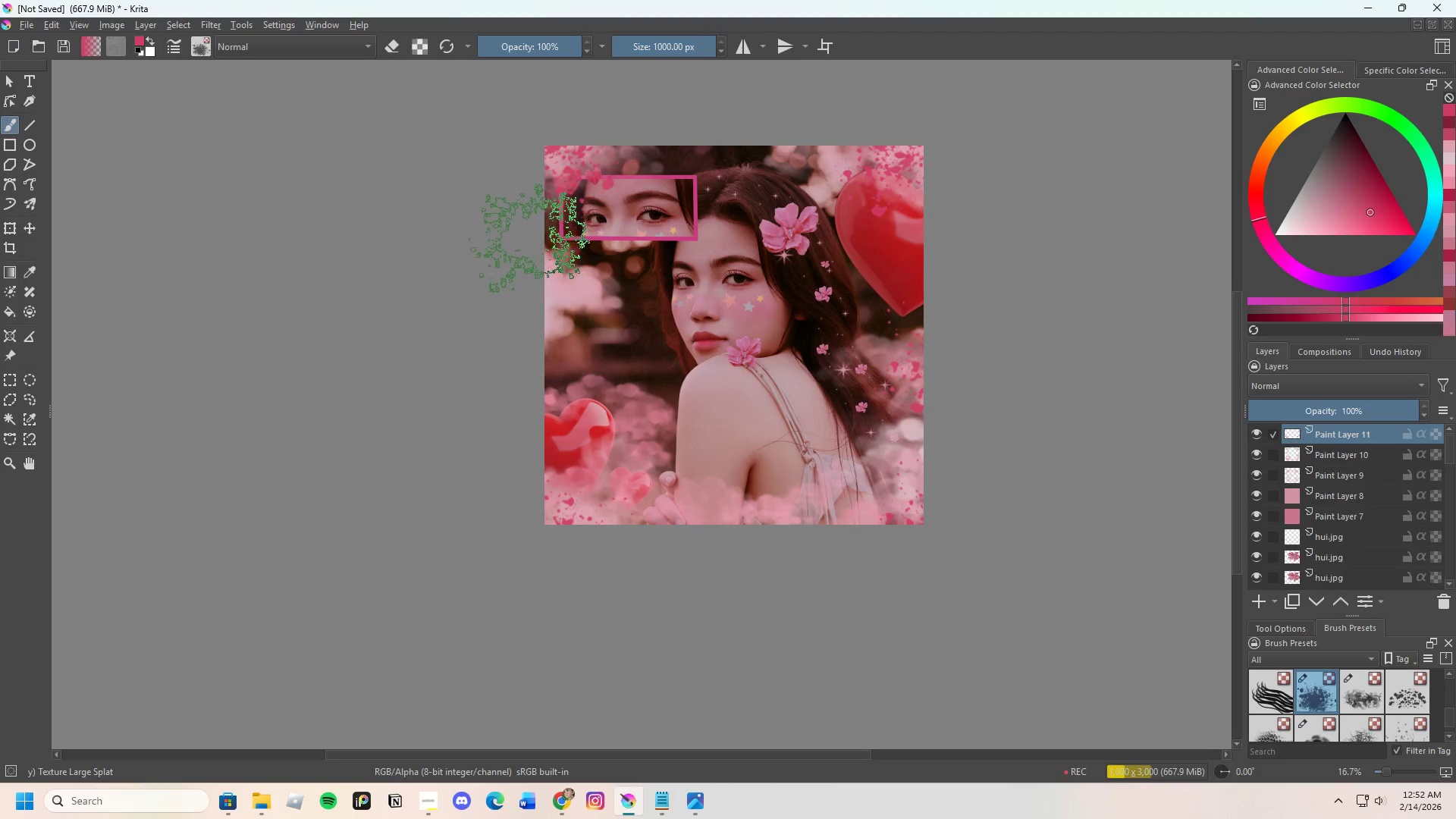 
left_click_drag(start_coordinate=[537, 262], to_coordinate=[546, 268])
 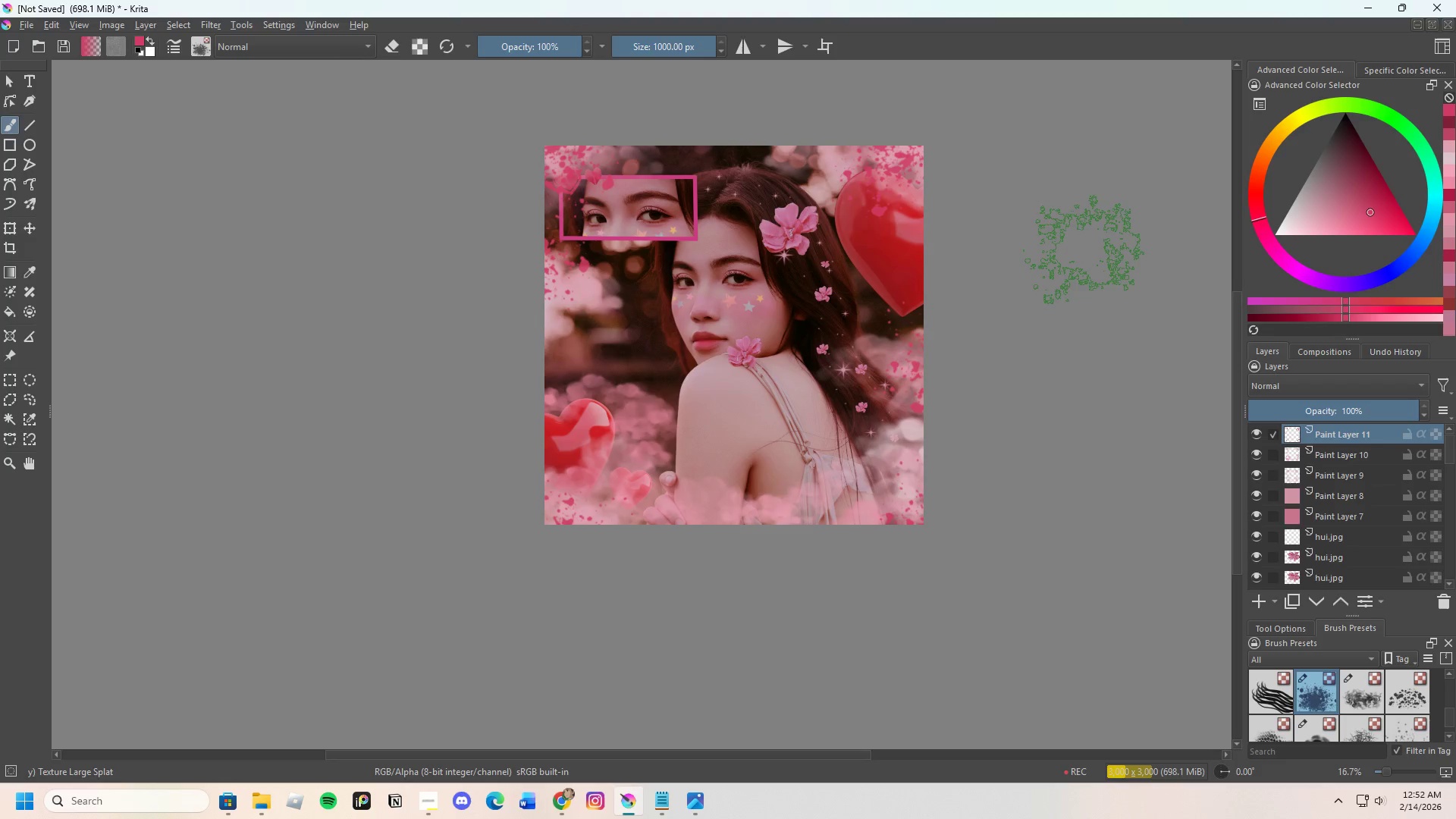 
scroll: coordinate [956, 406], scroll_direction: up, amount: 1.0
 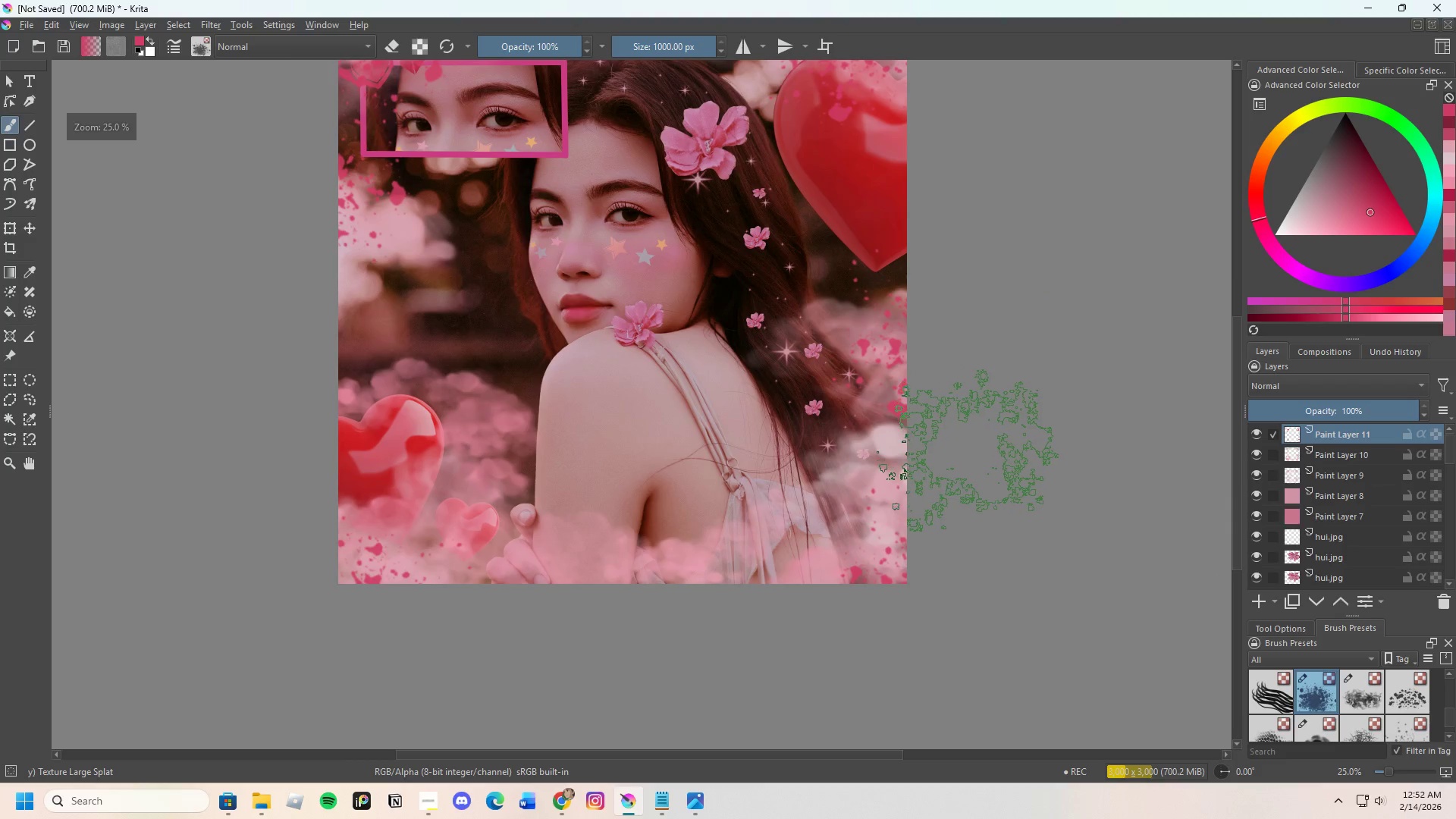 
scroll: coordinate [968, 452], scroll_direction: down, amount: 1.0
 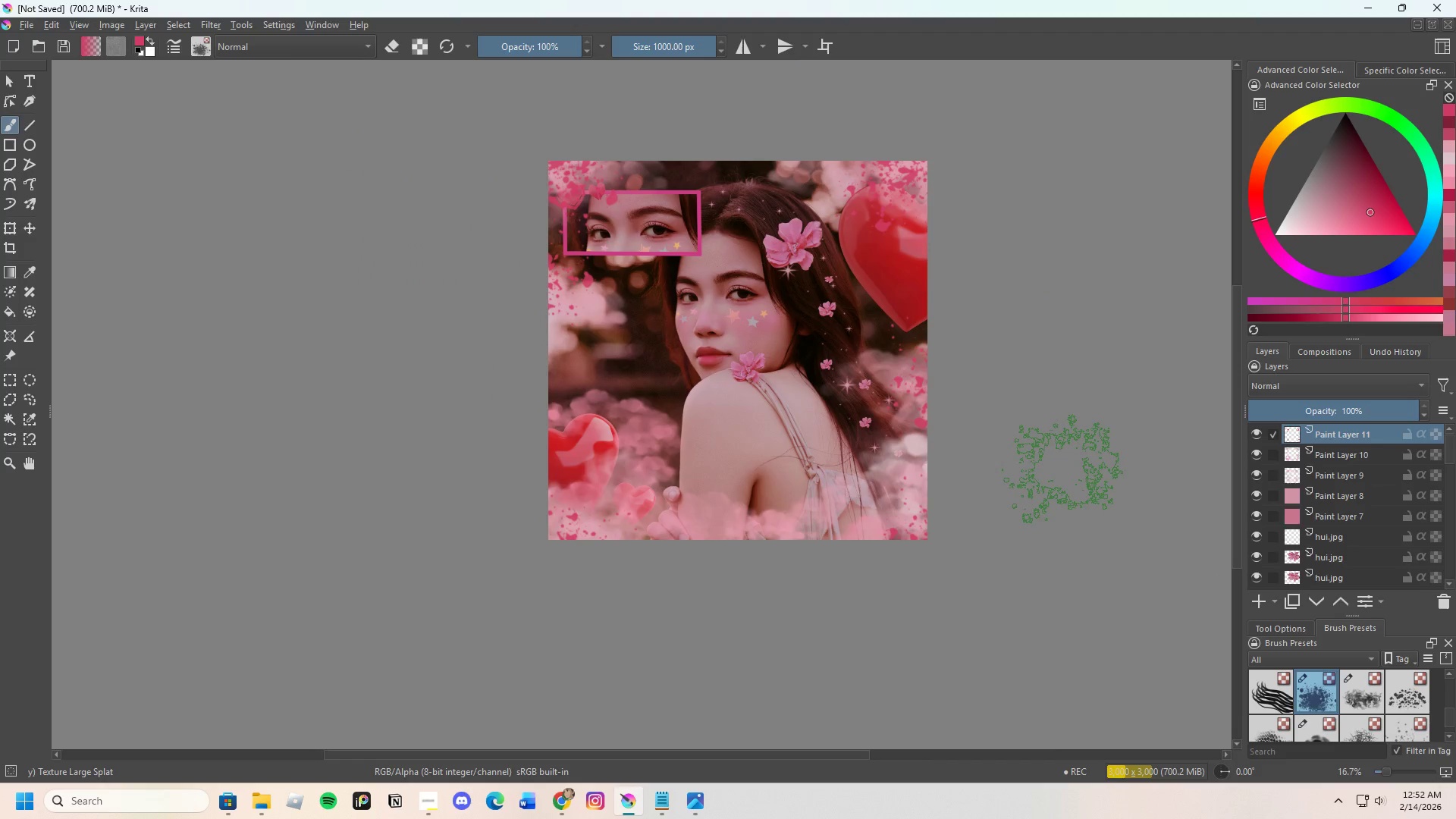 
key(Control+Z)
 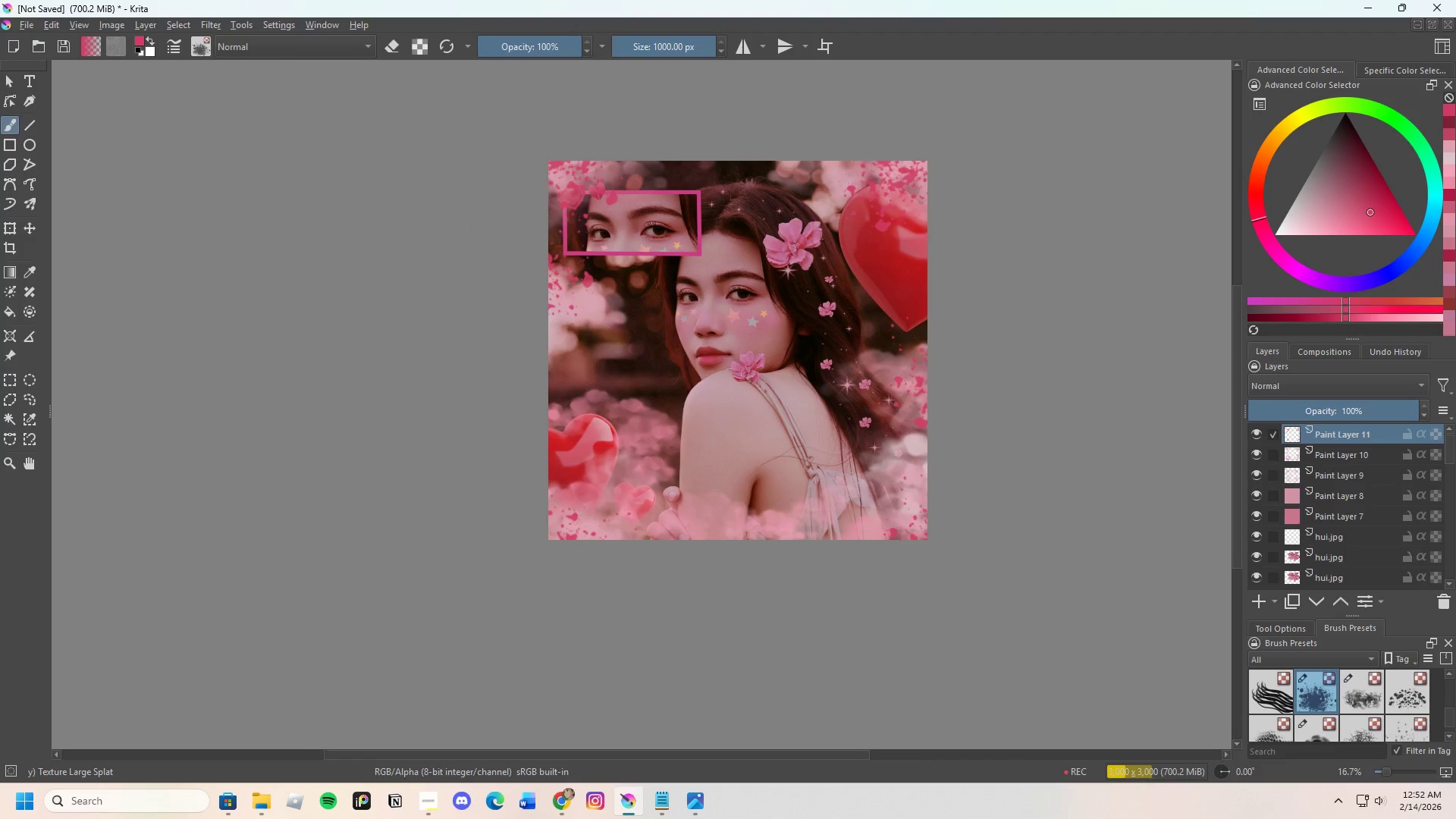 
key(Control+Z)
 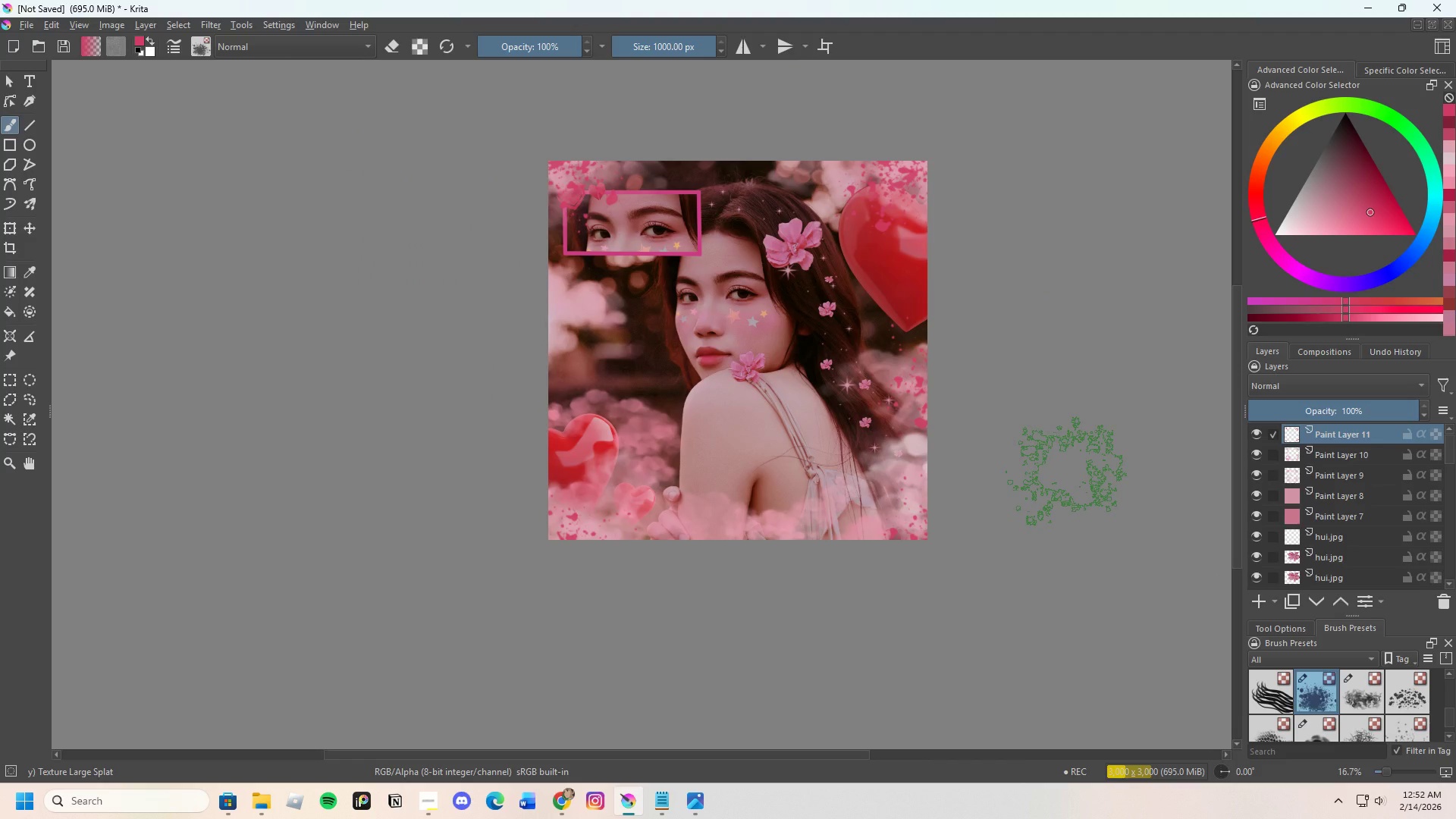 
key(Control+Z)
 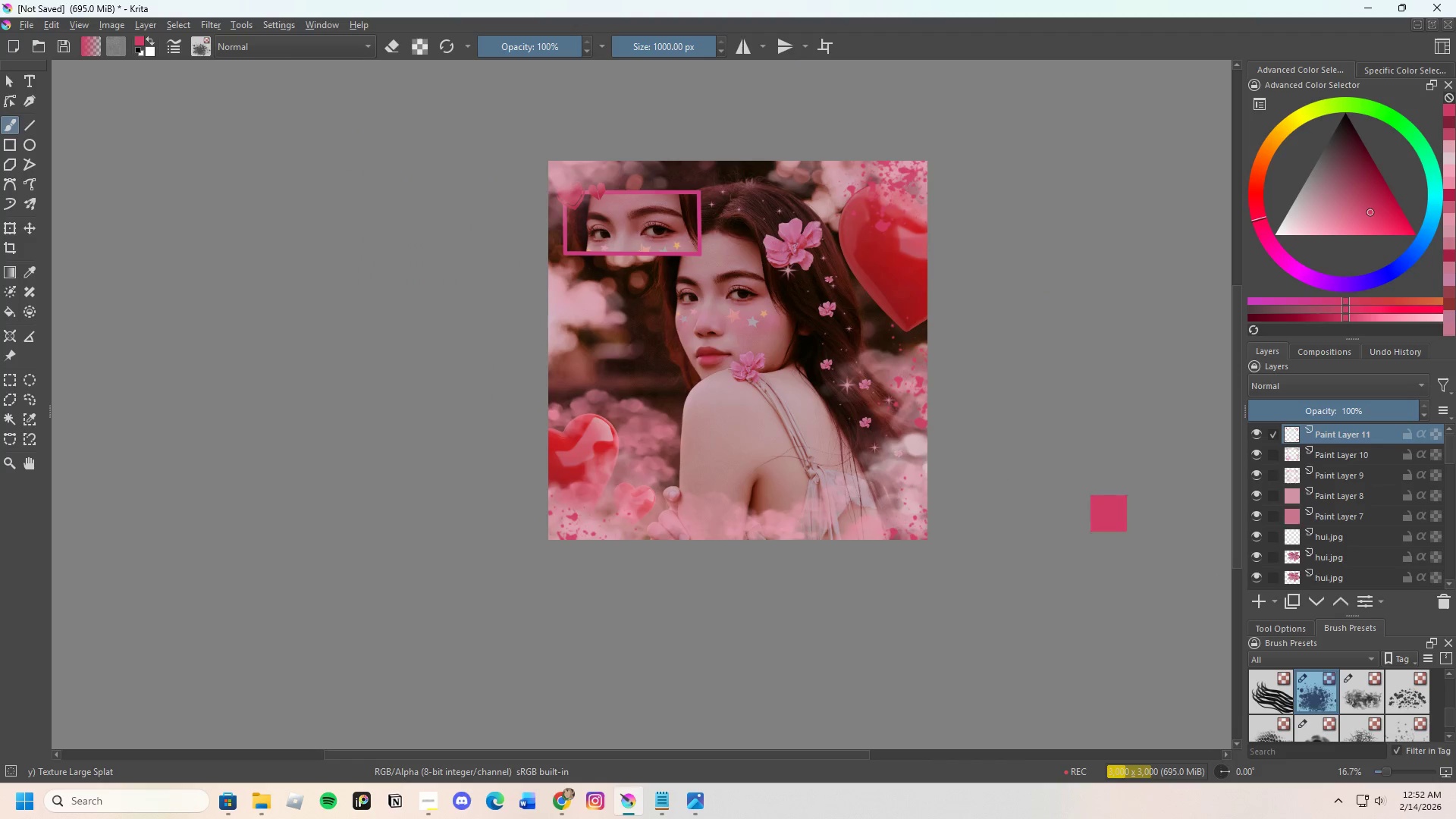 
key(Control+Z)
 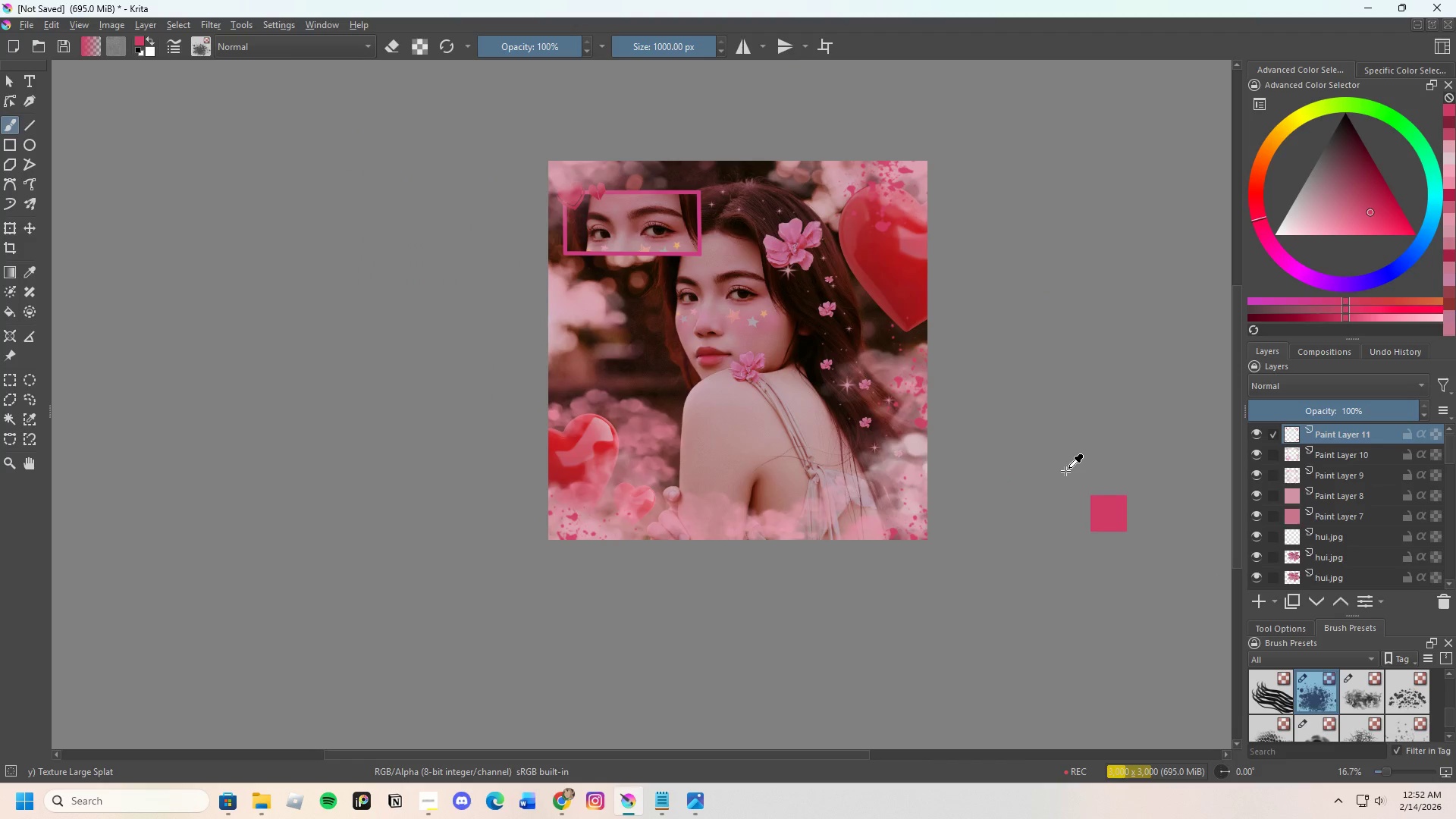 
key(Control+Z)
 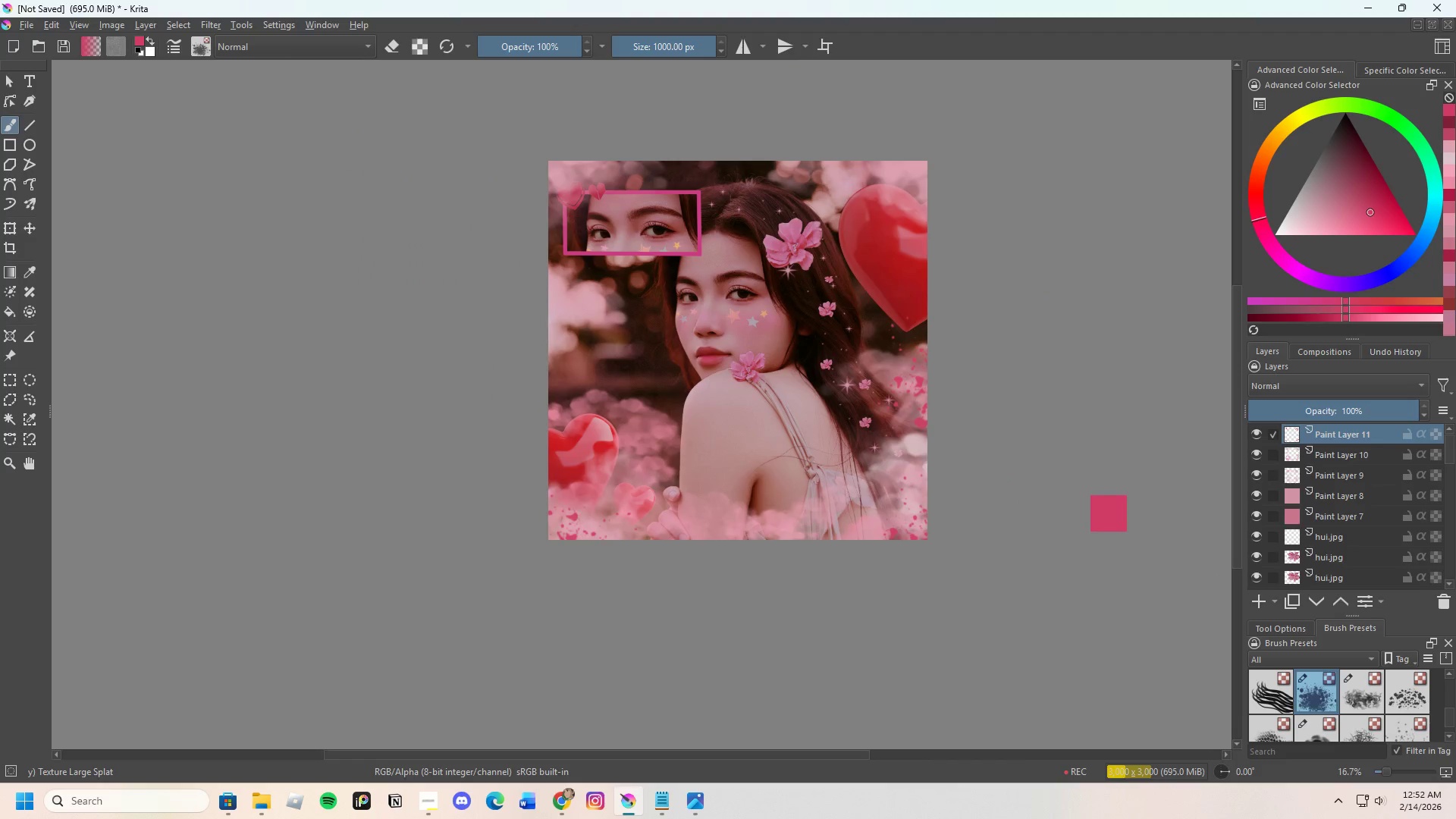 
key(Control+Z)
 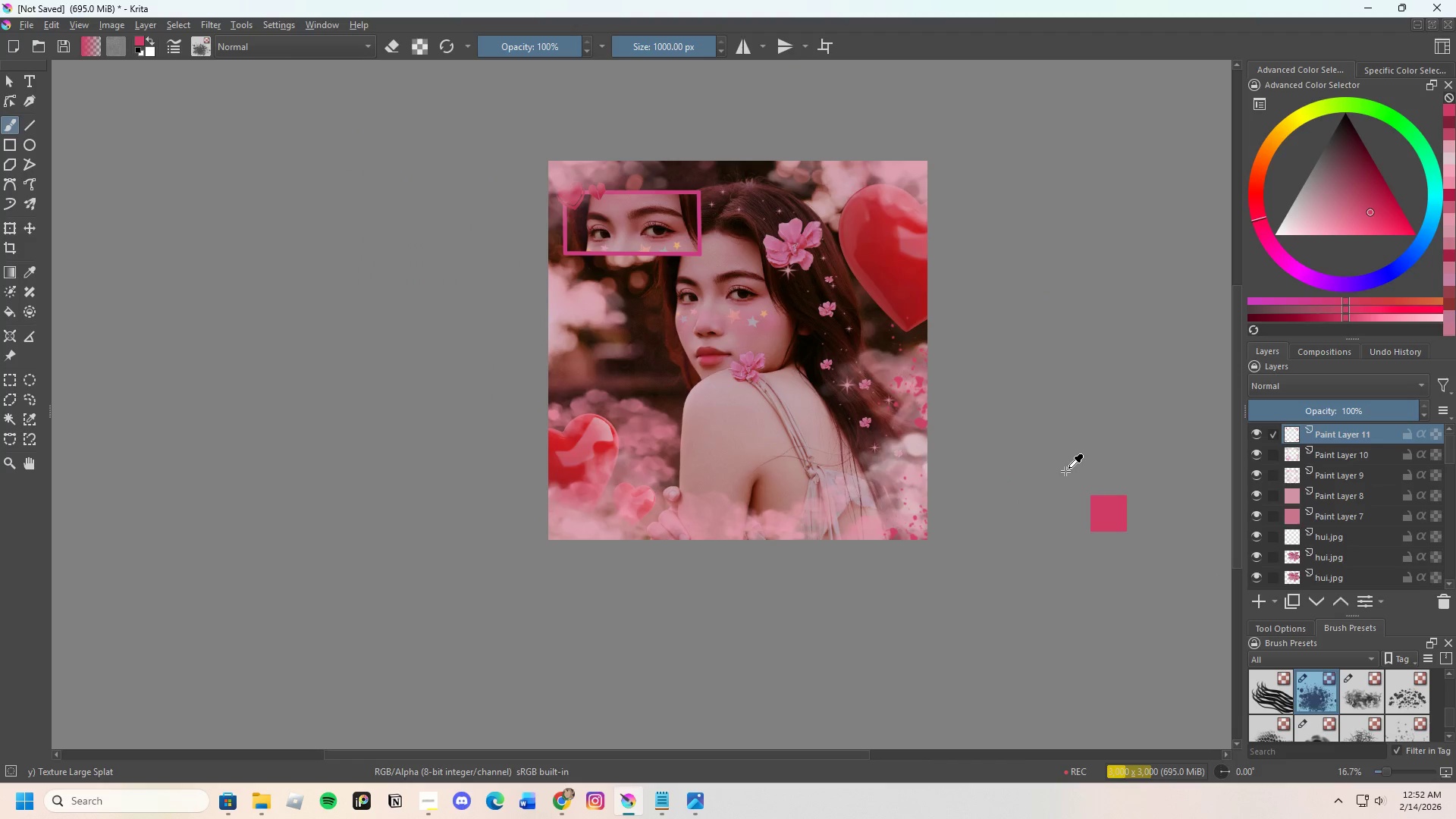 
key(Control+Z)
 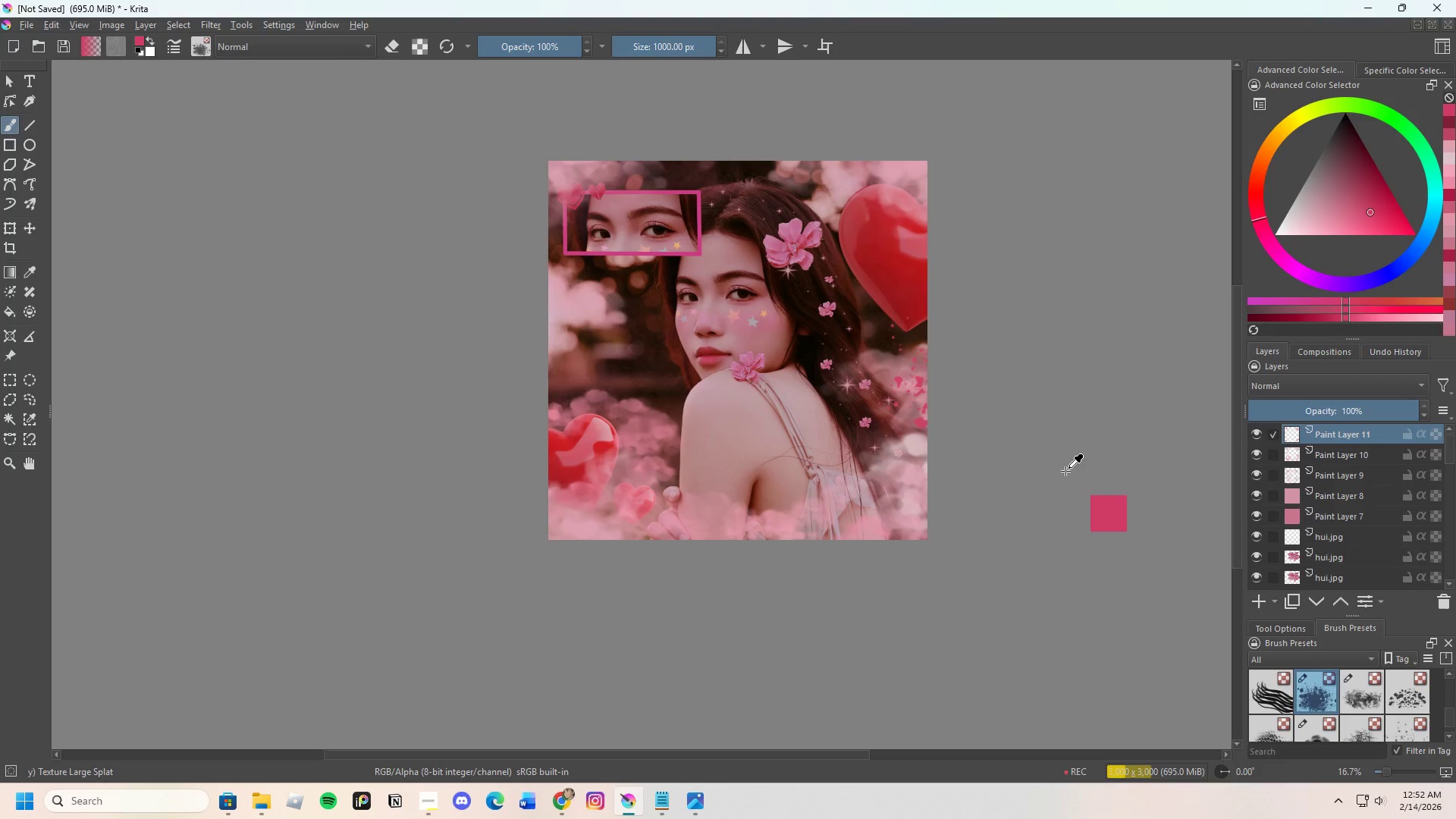 
key(Control+Z)
 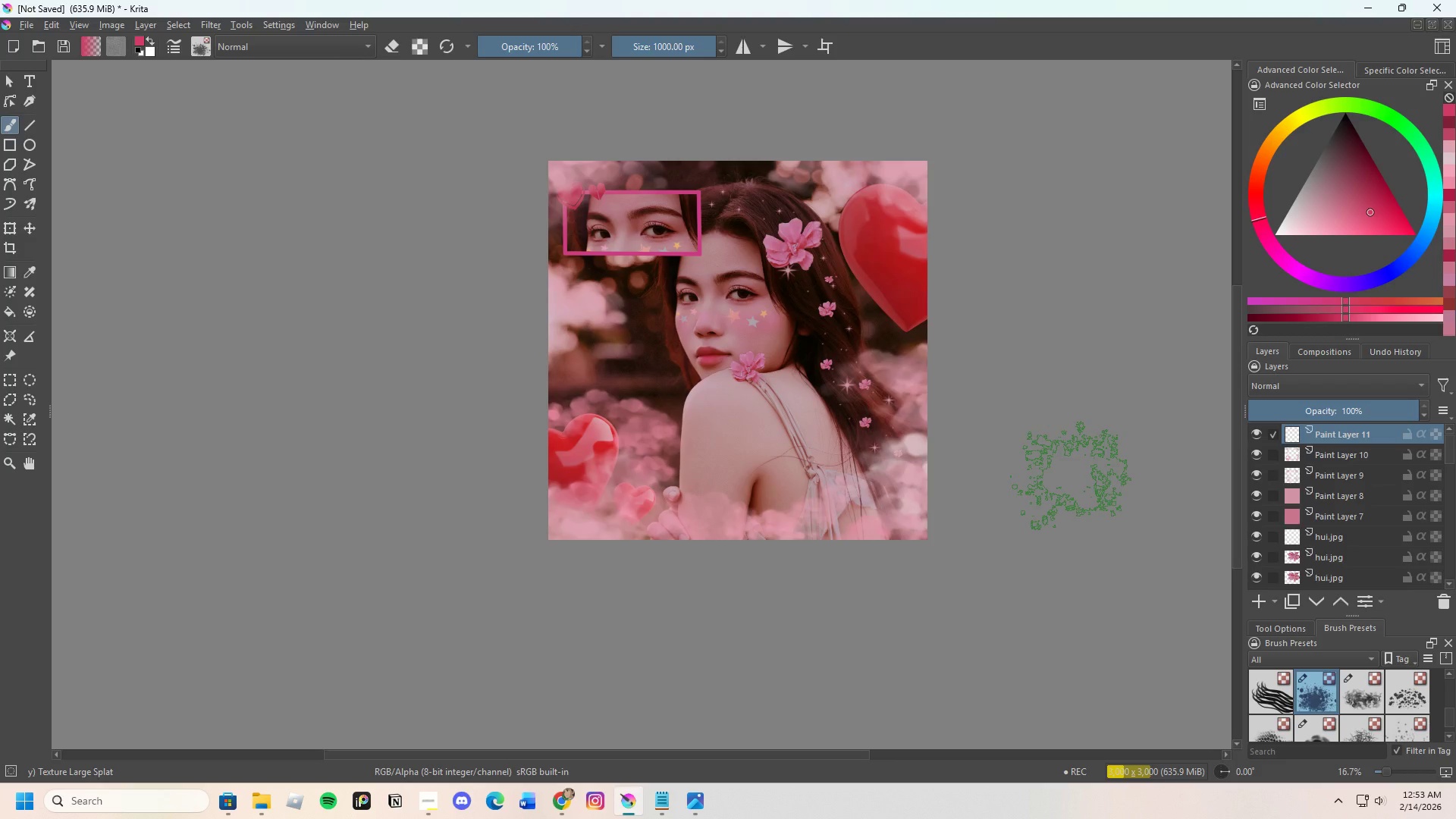 
wait(44.55)
 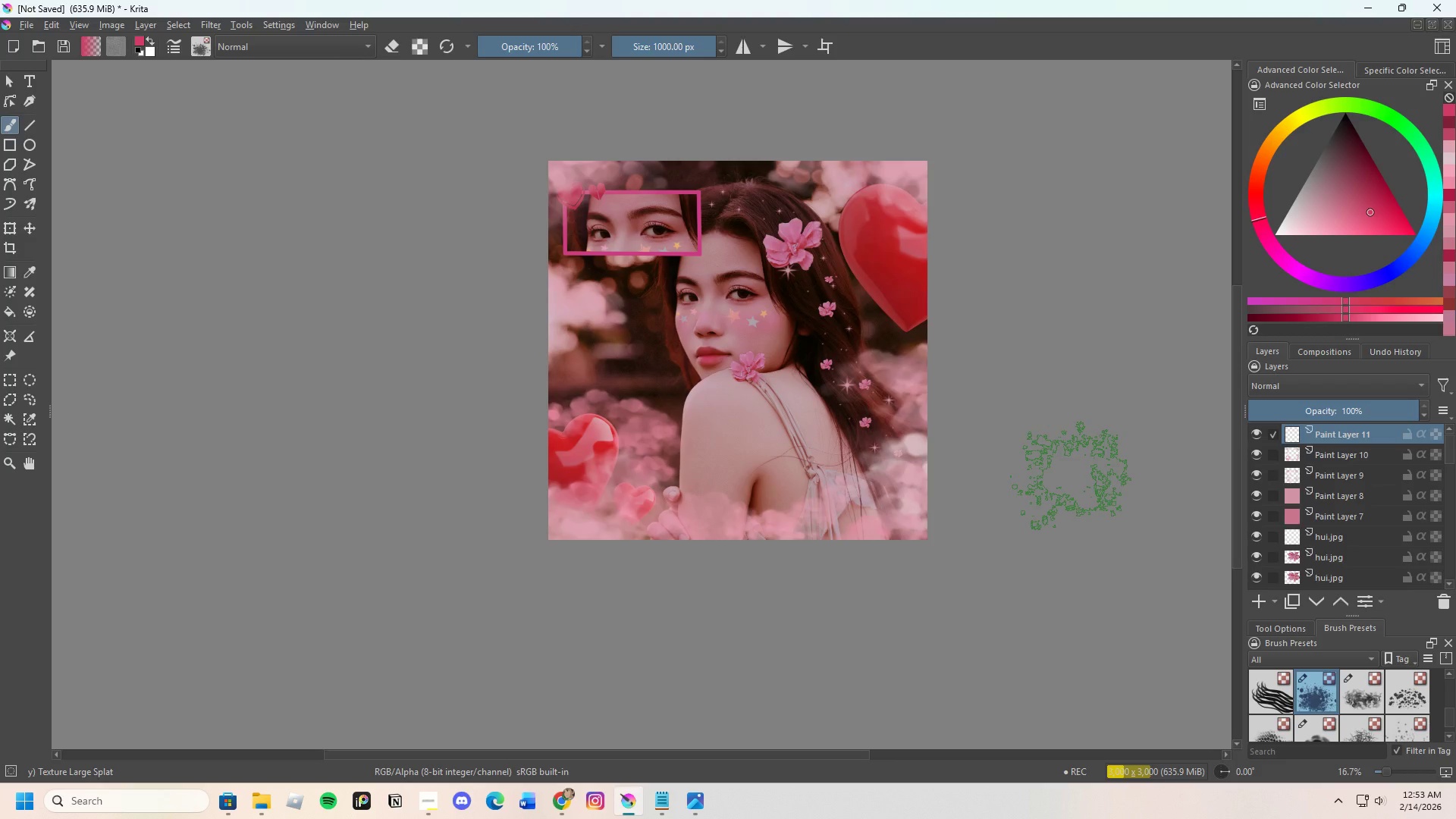 
scroll: coordinate [768, 391], scroll_direction: none, amount: 0.0
 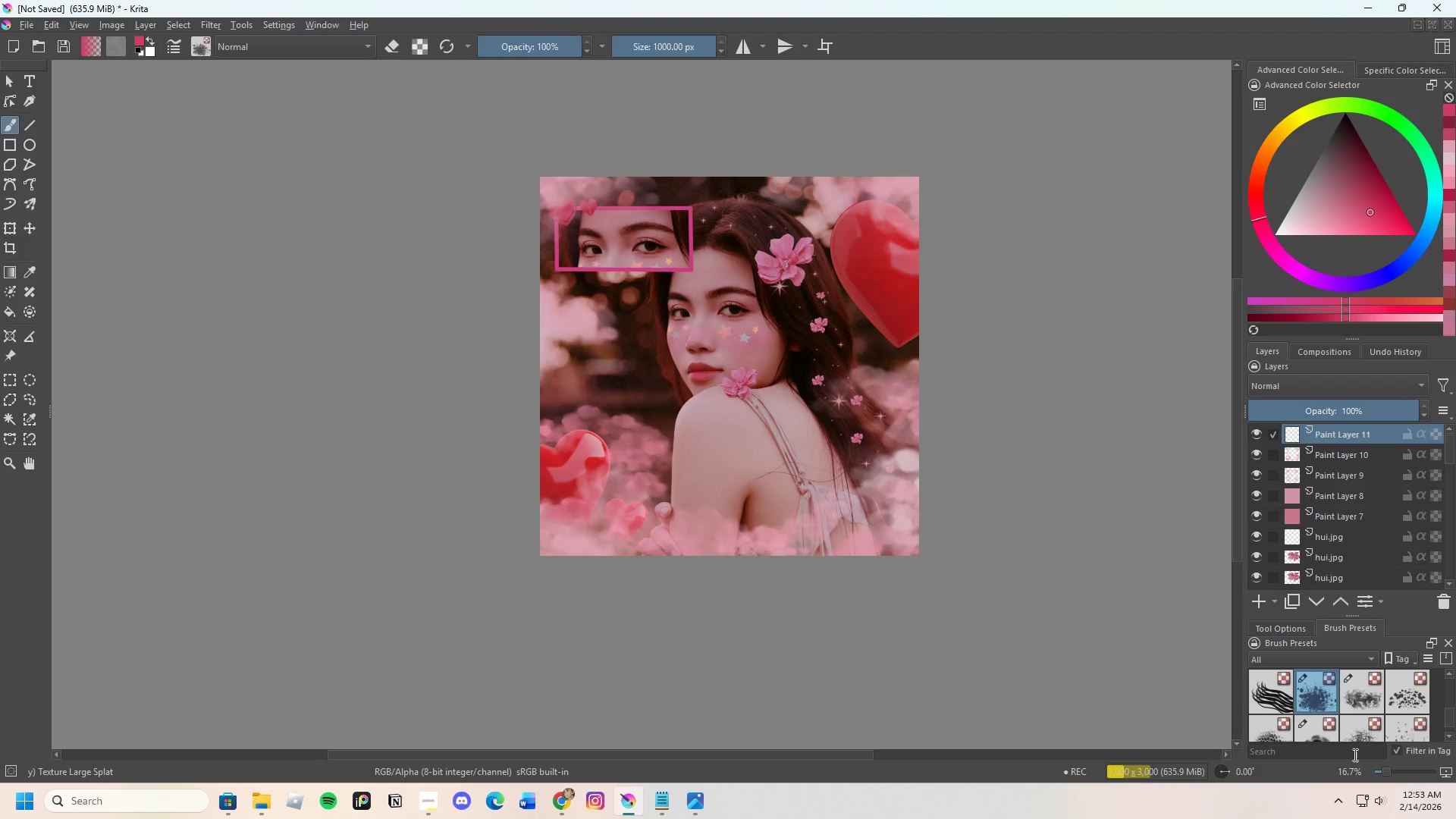 
scroll: coordinate [1313, 720], scroll_direction: down, amount: 2.0
 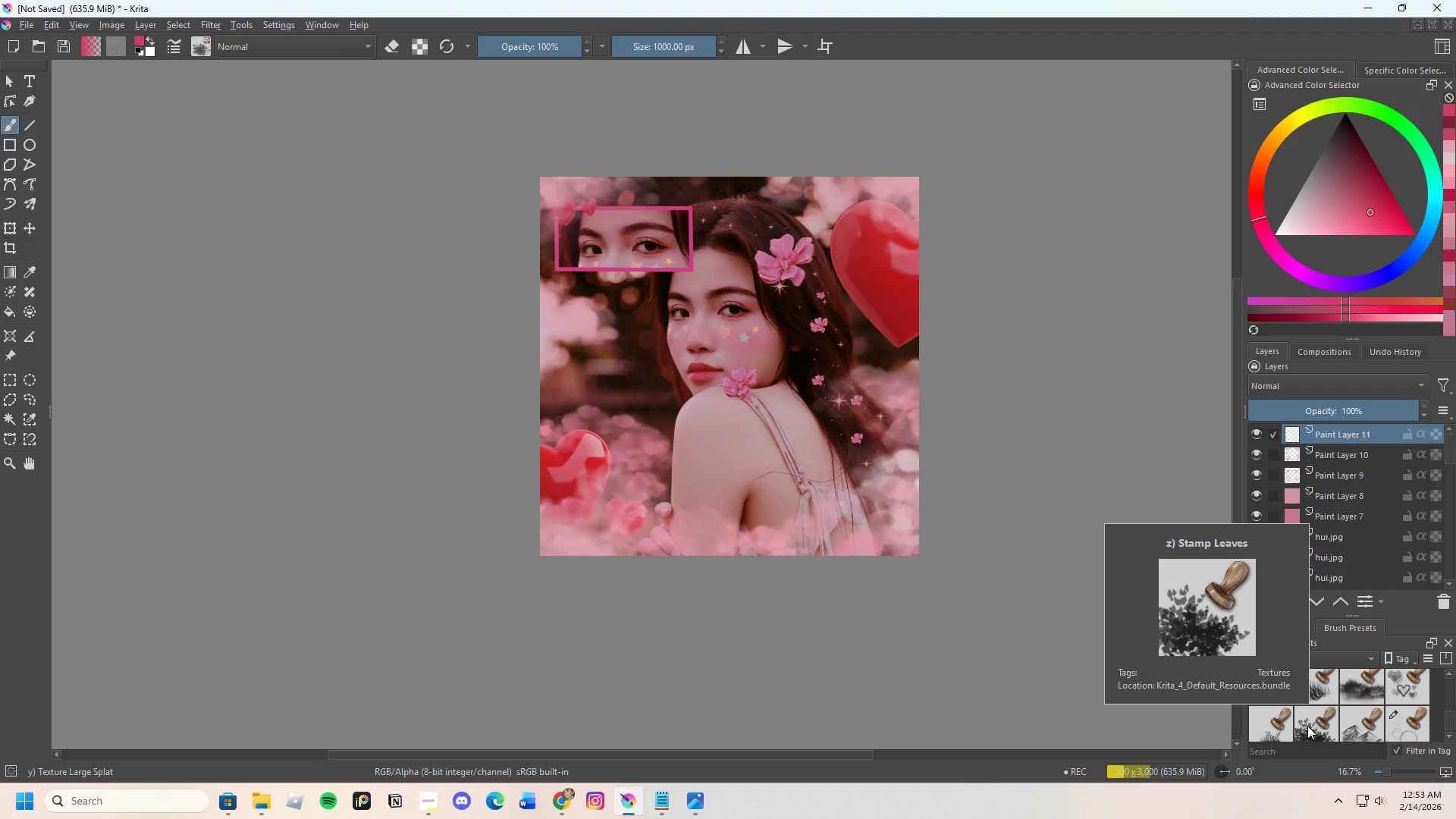 
wait(5.82)
 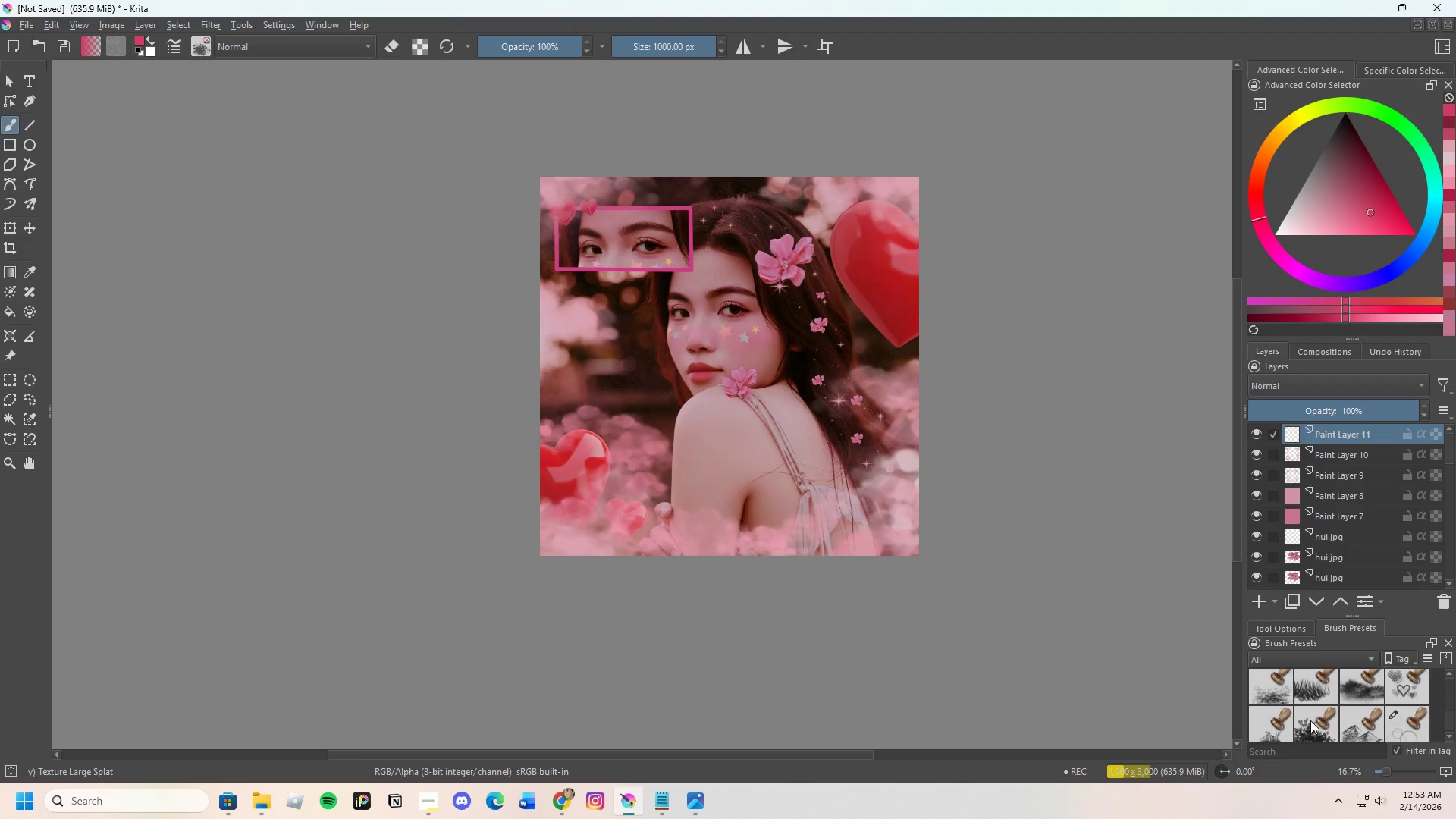 
mouse_move([1298, 746])
 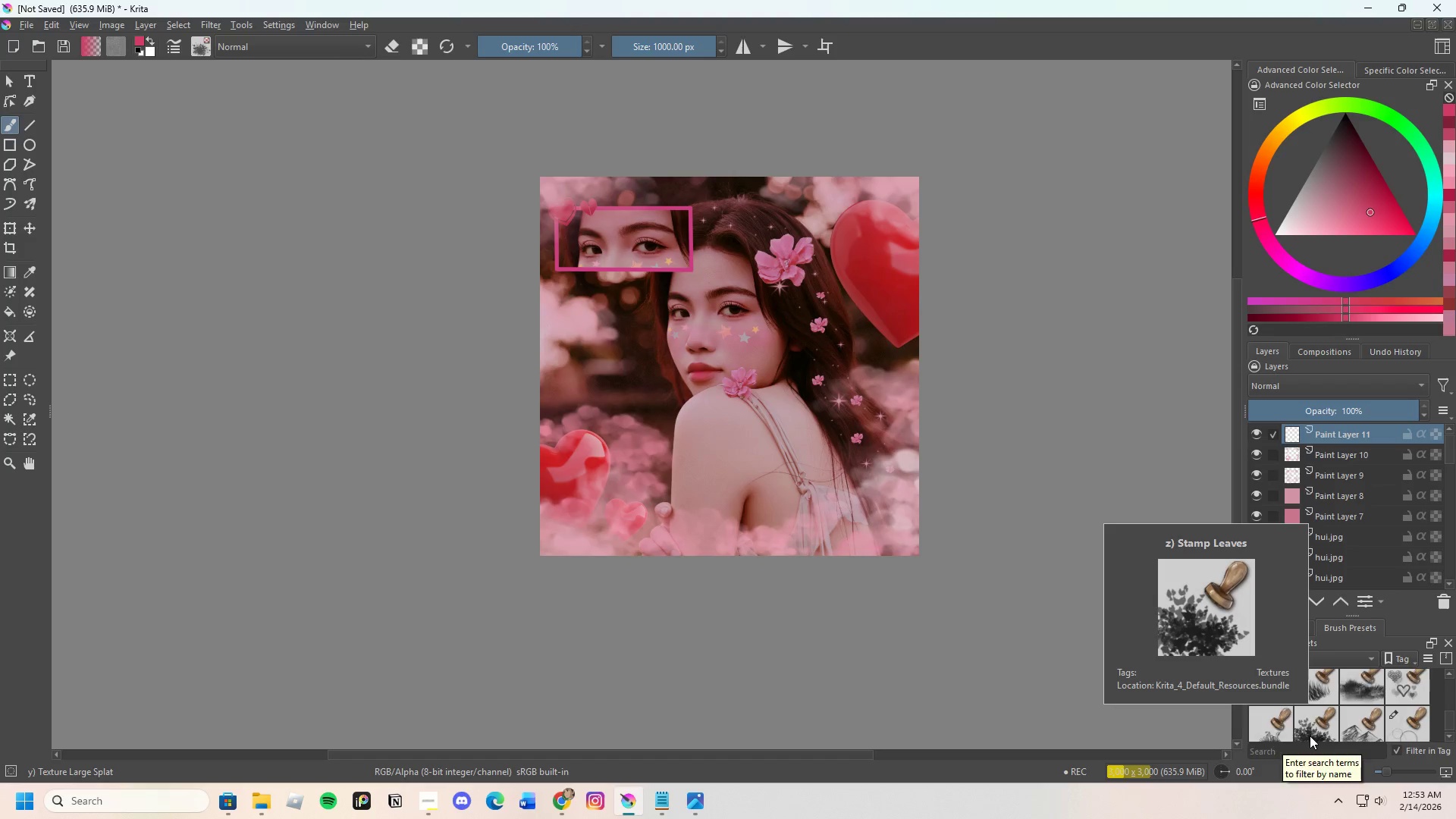 
scroll: coordinate [1310, 734], scroll_direction: down, amount: 3.0
 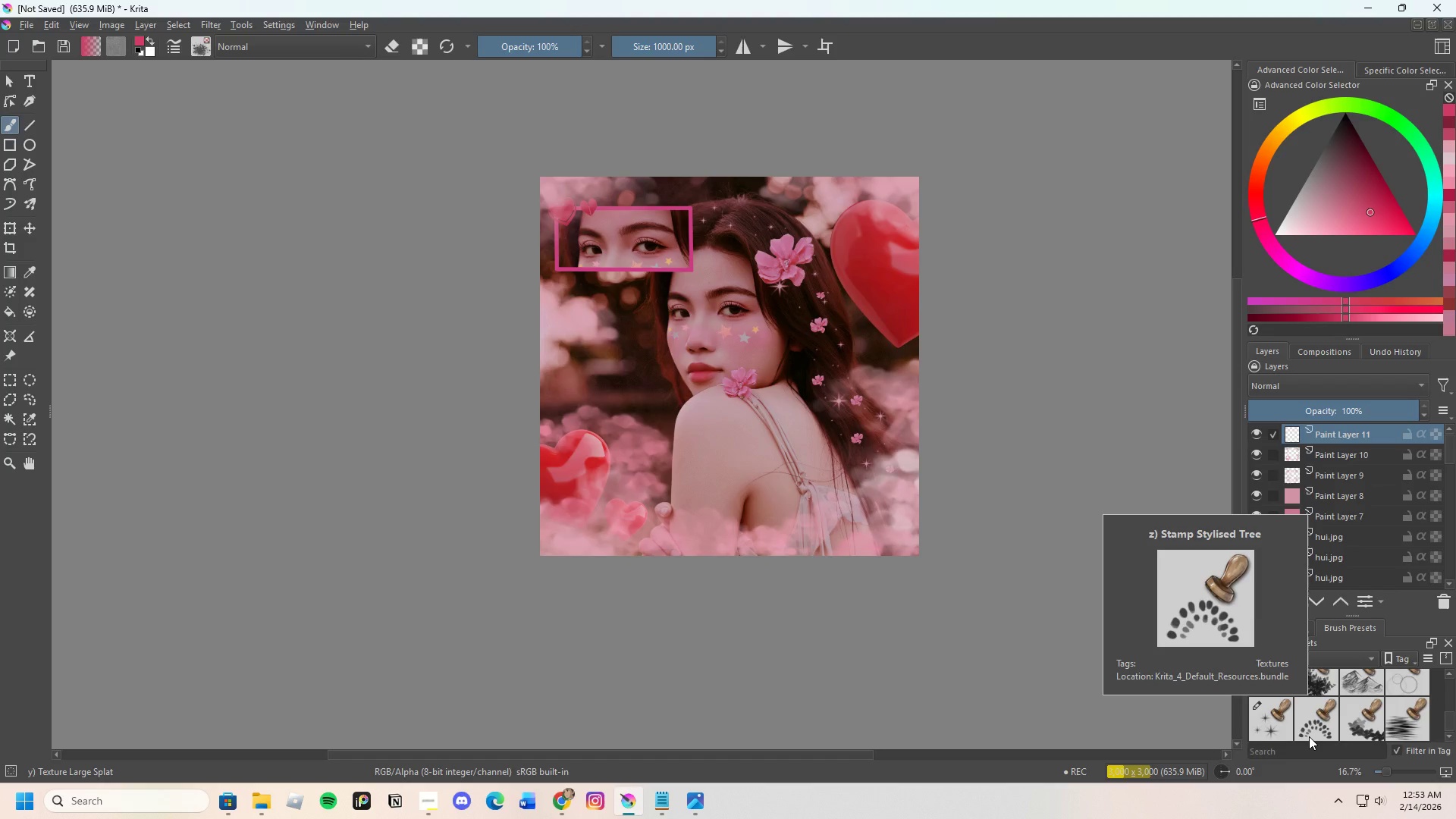 
wait(14.48)
 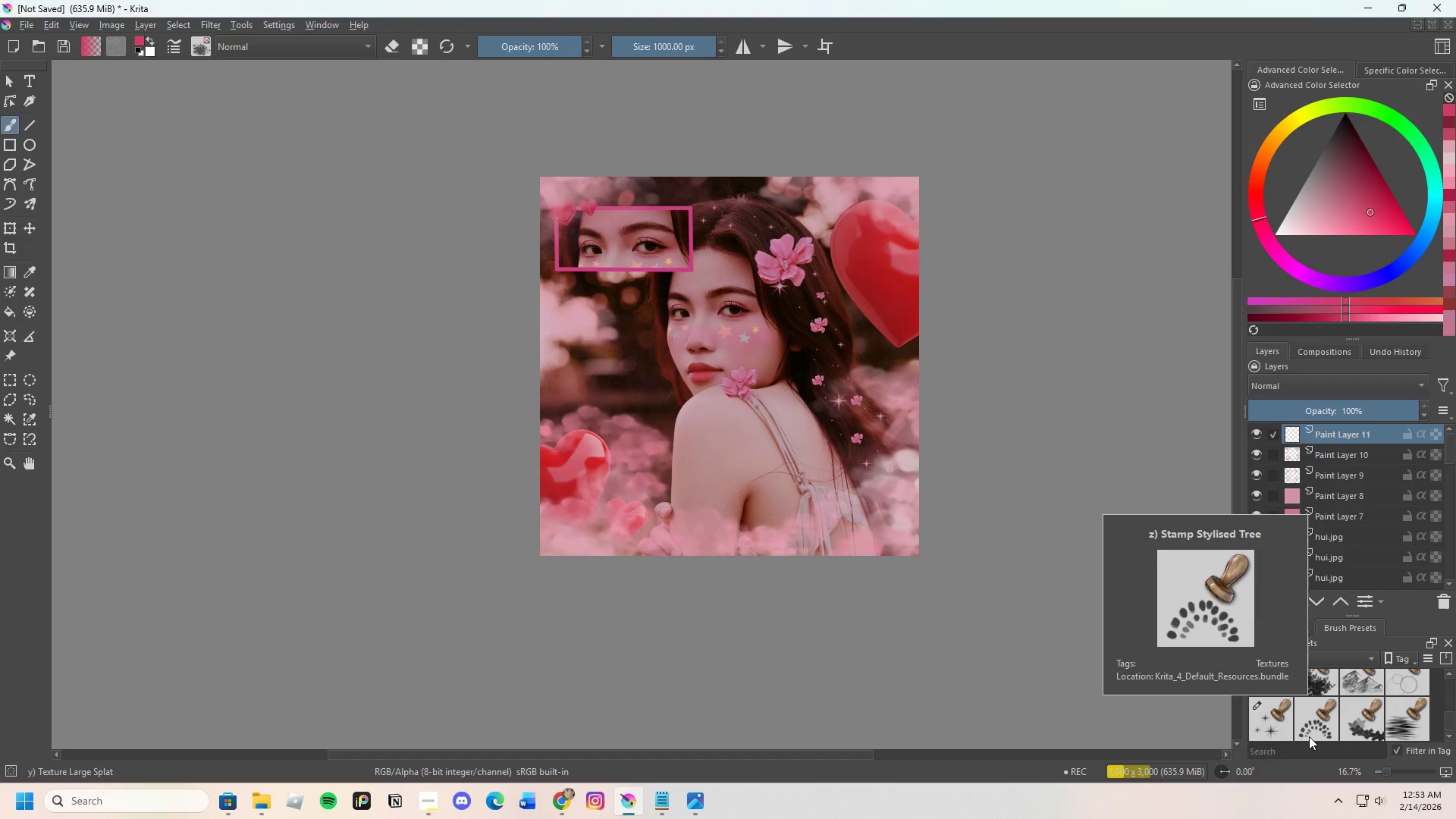 
scroll: coordinate [1334, 717], scroll_direction: down, amount: 1.0
 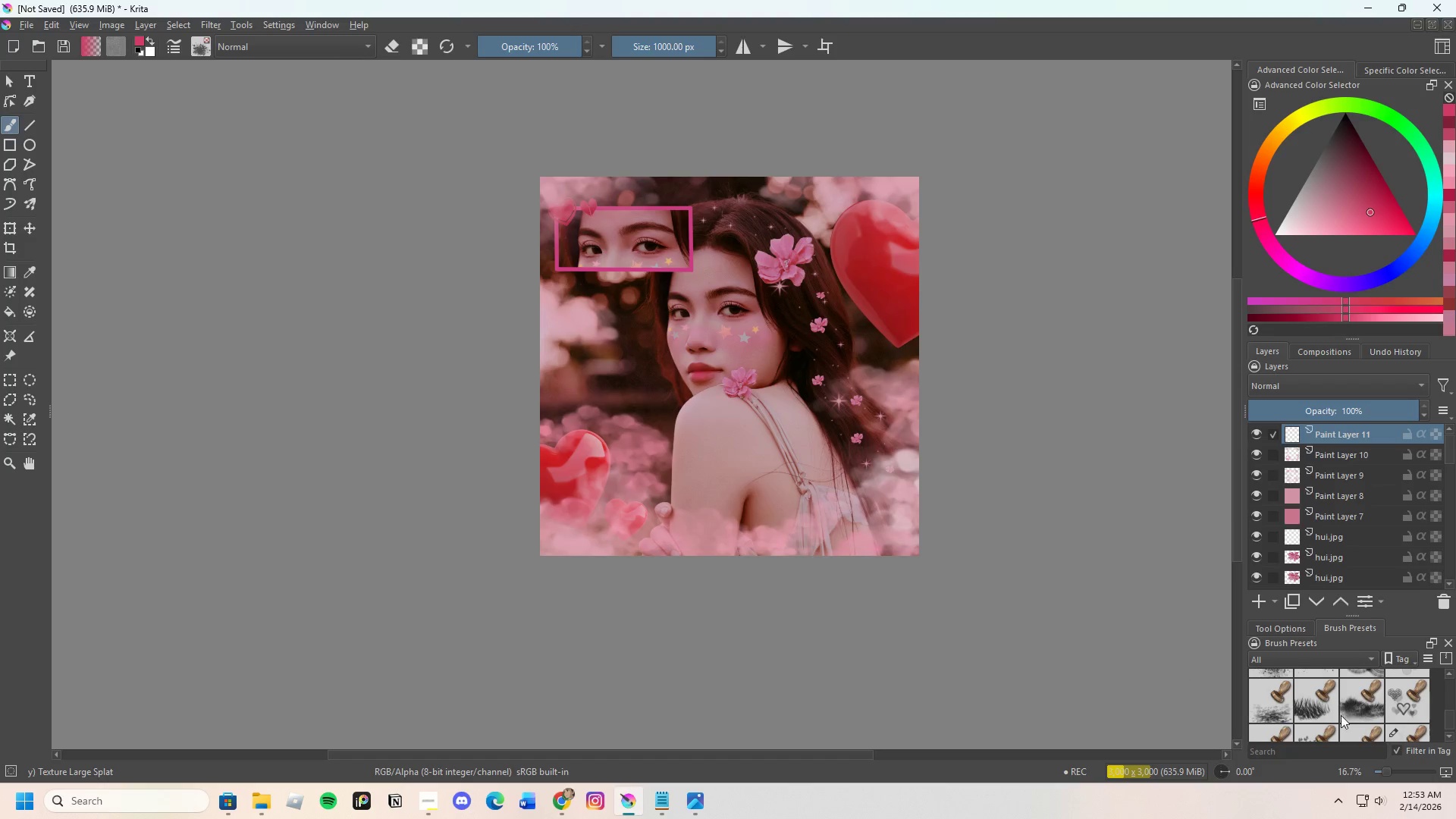 
scroll: coordinate [1313, 715], scroll_direction: up, amount: 1.0
 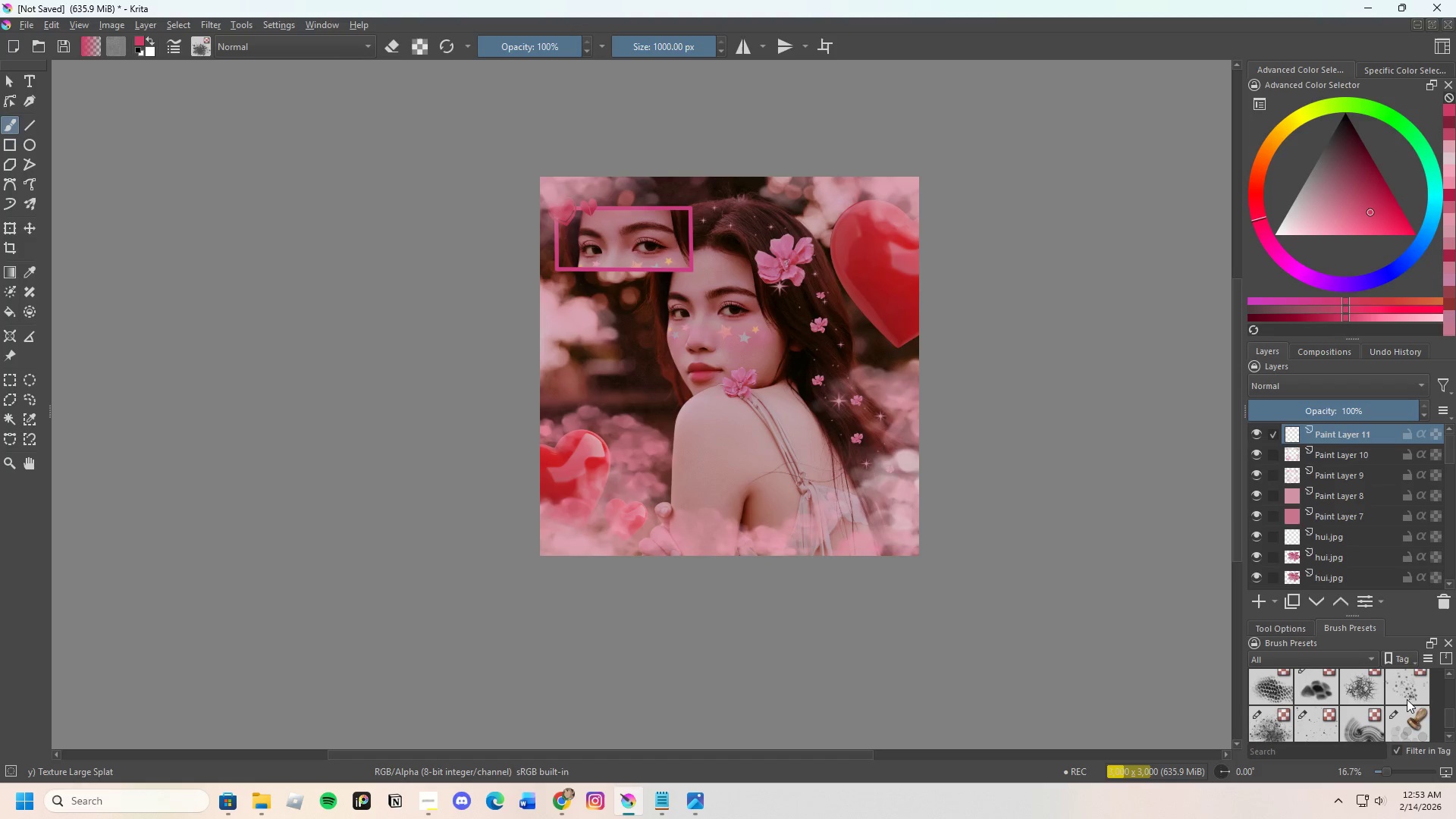 
left_click([1405, 698])
 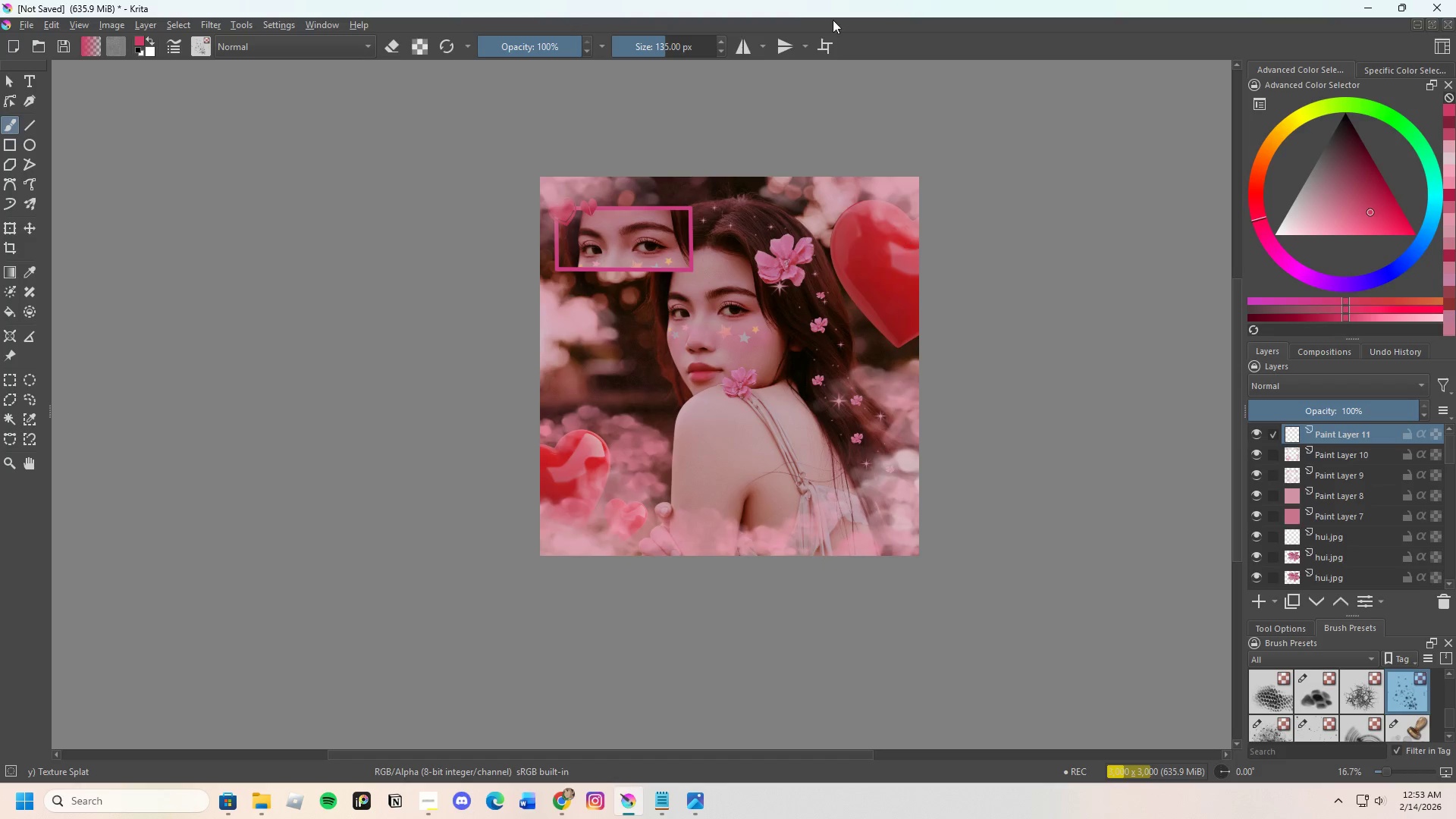 
left_click_drag(start_coordinate=[654, 39], to_coordinate=[750, 55])
 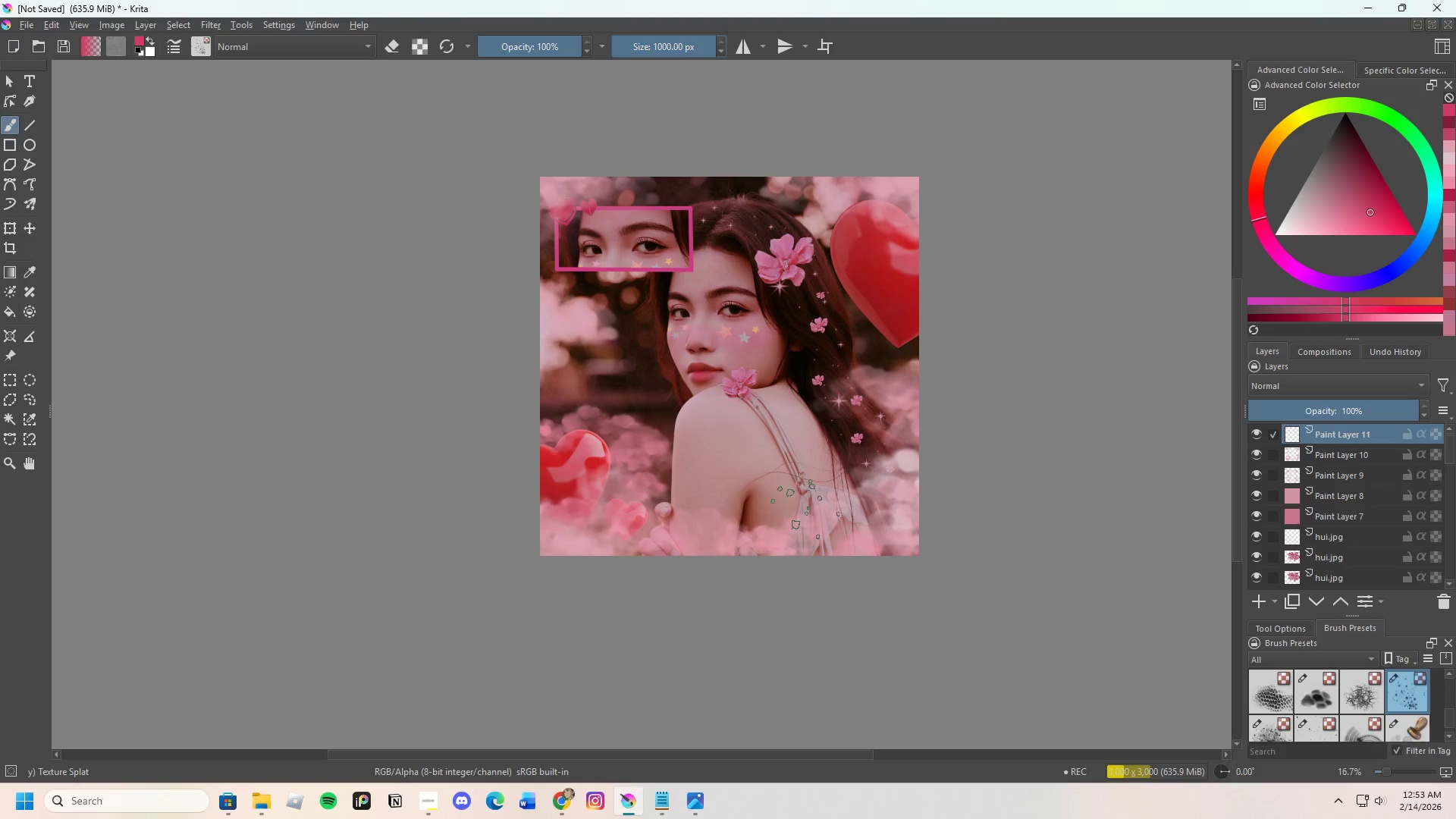 
scroll: coordinate [809, 529], scroll_direction: up, amount: 1.0
 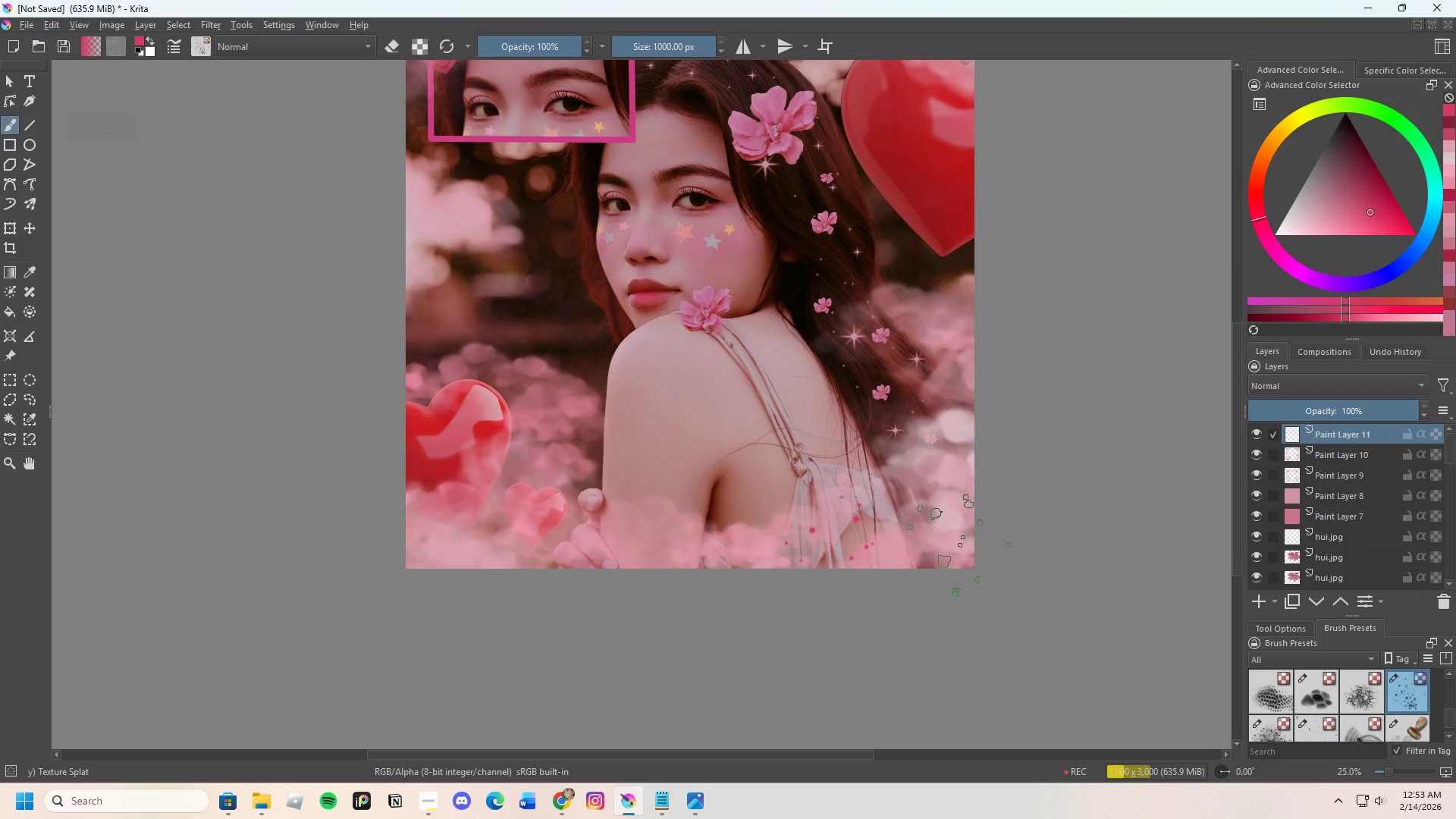 
key(Control+Z)
 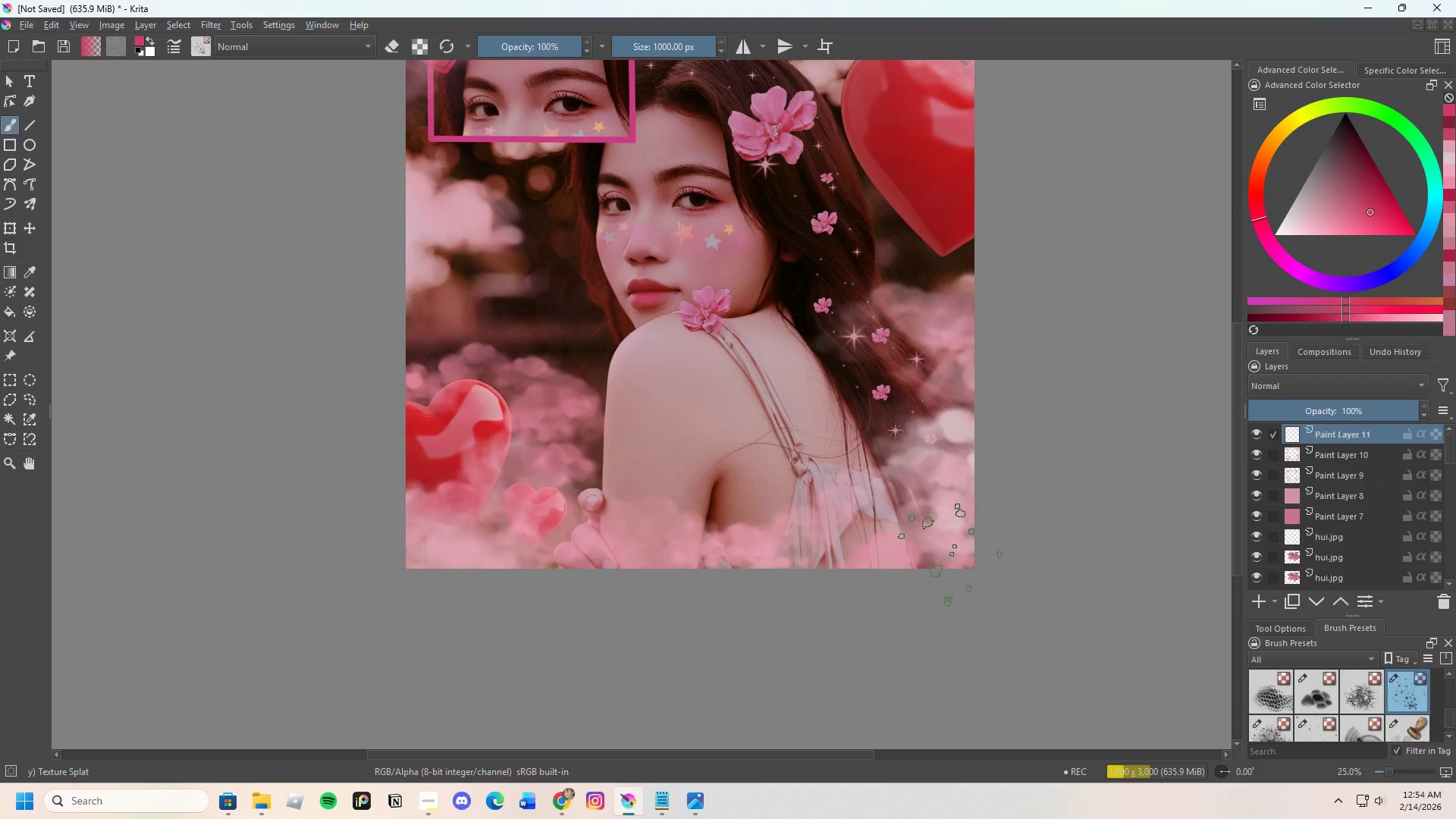 
wait(31.02)
 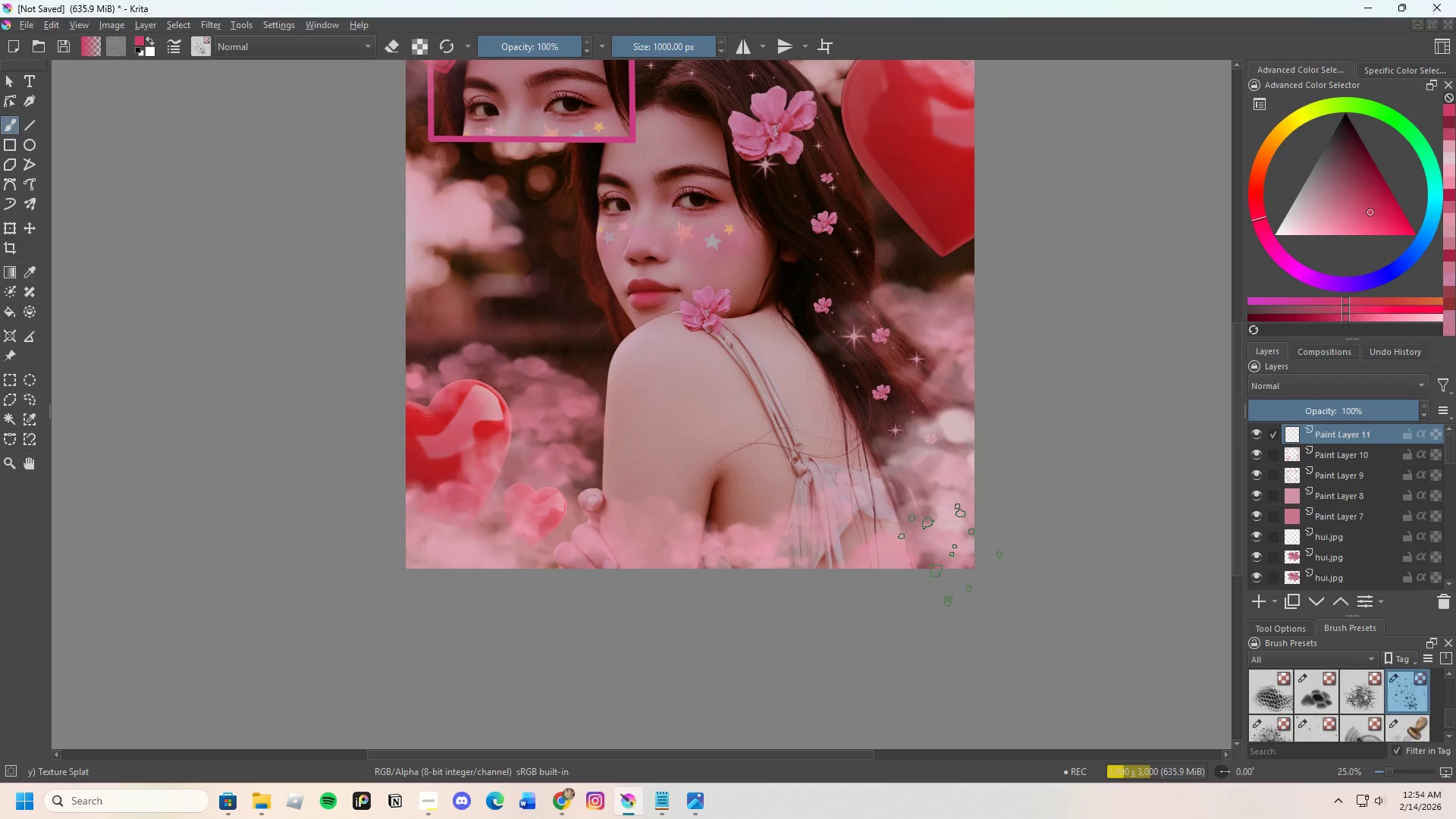 
left_click([814, 466])
 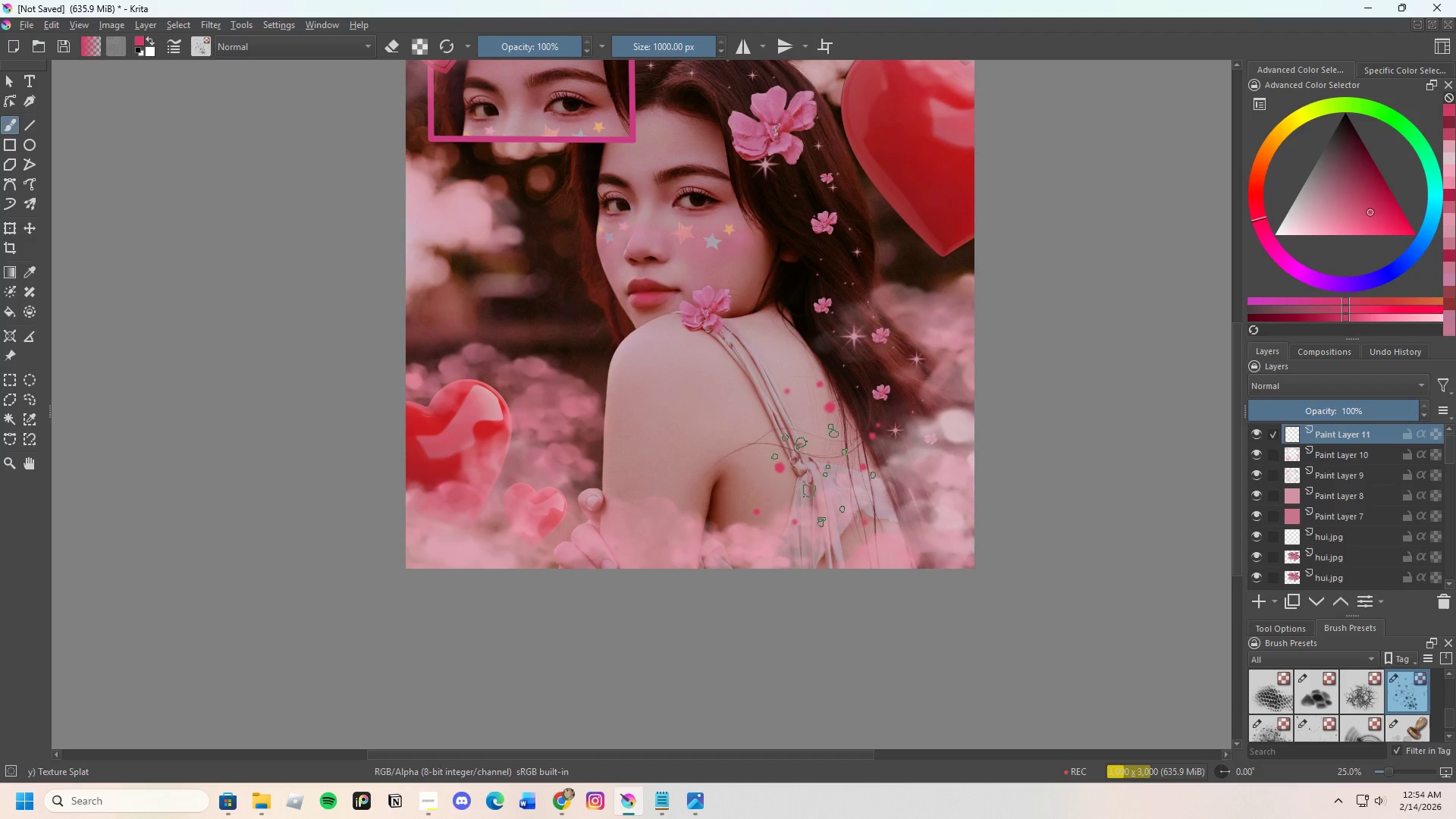 
key(Control+Z)
 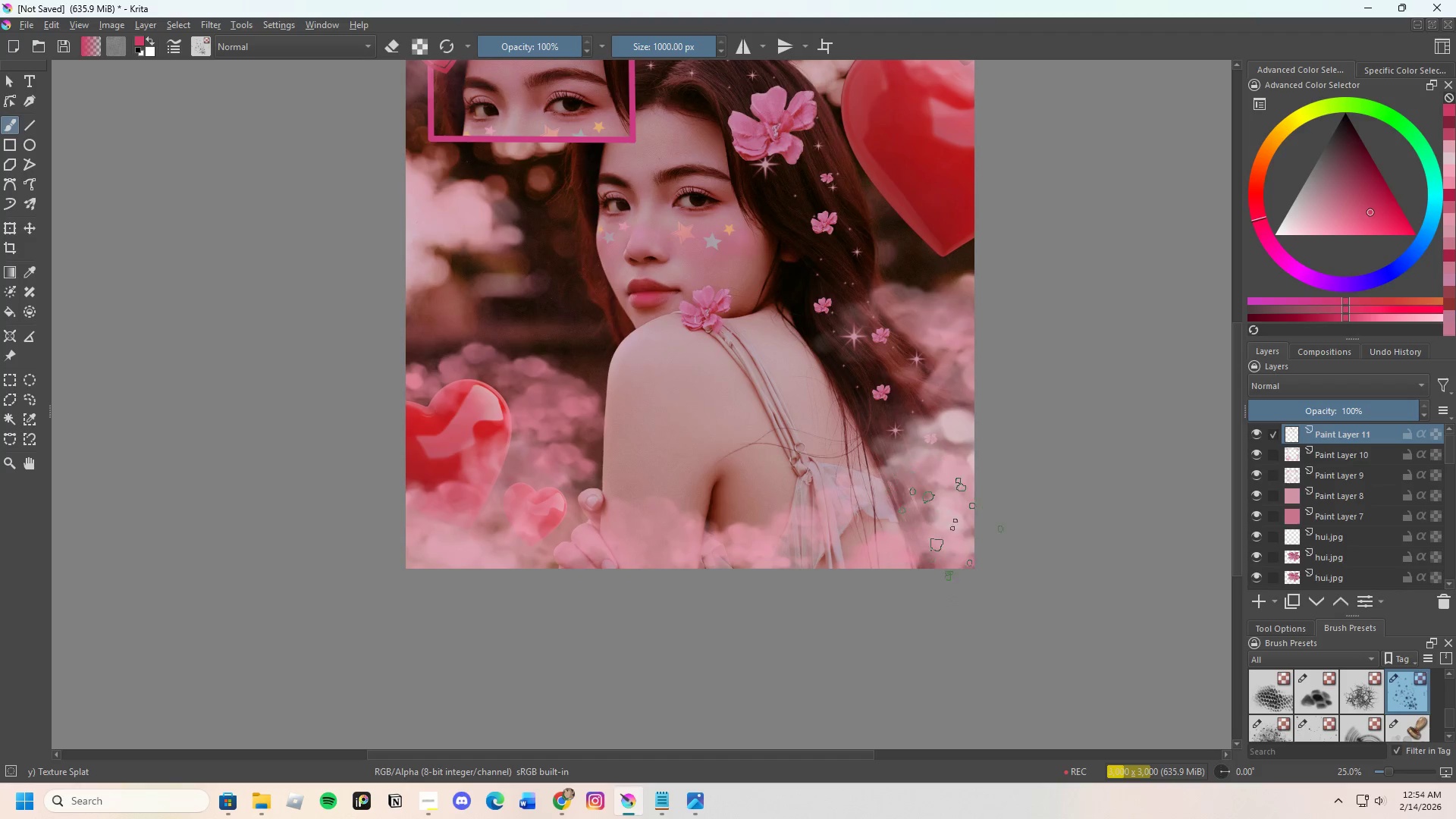 
left_click_drag(start_coordinate=[970, 554], to_coordinate=[975, 561])
 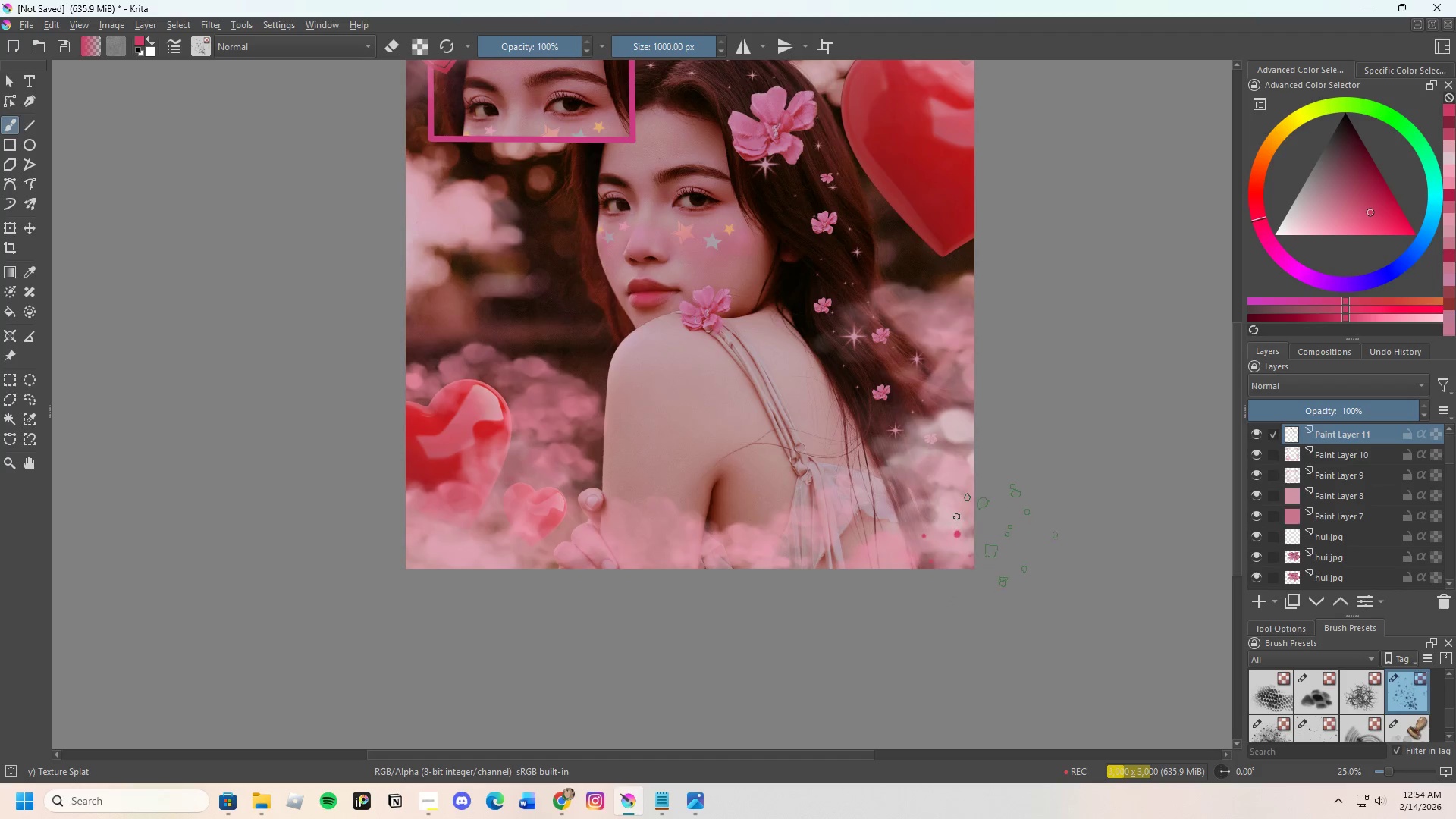 
left_click([1006, 525])
 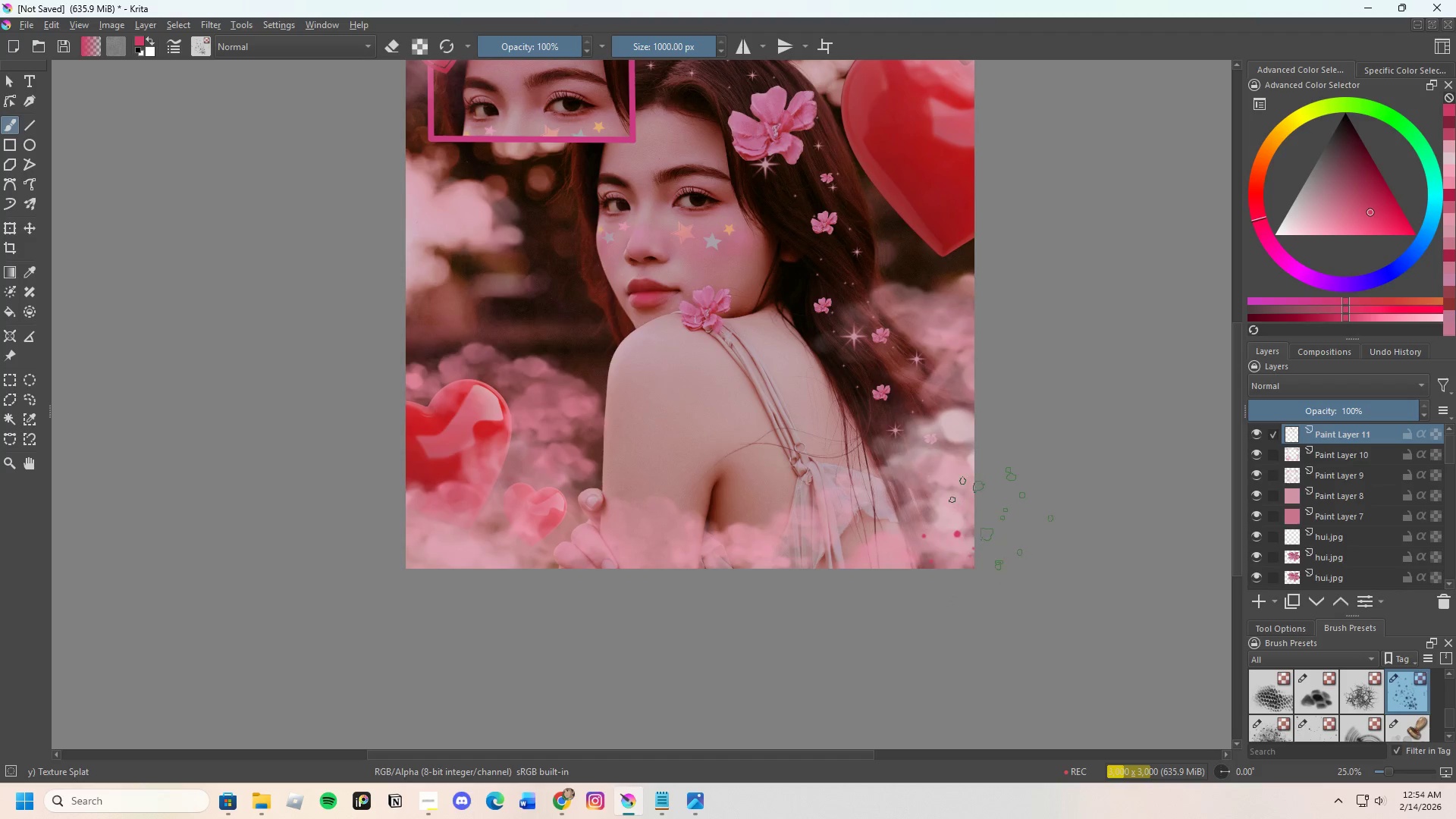 
left_click([1001, 516])
 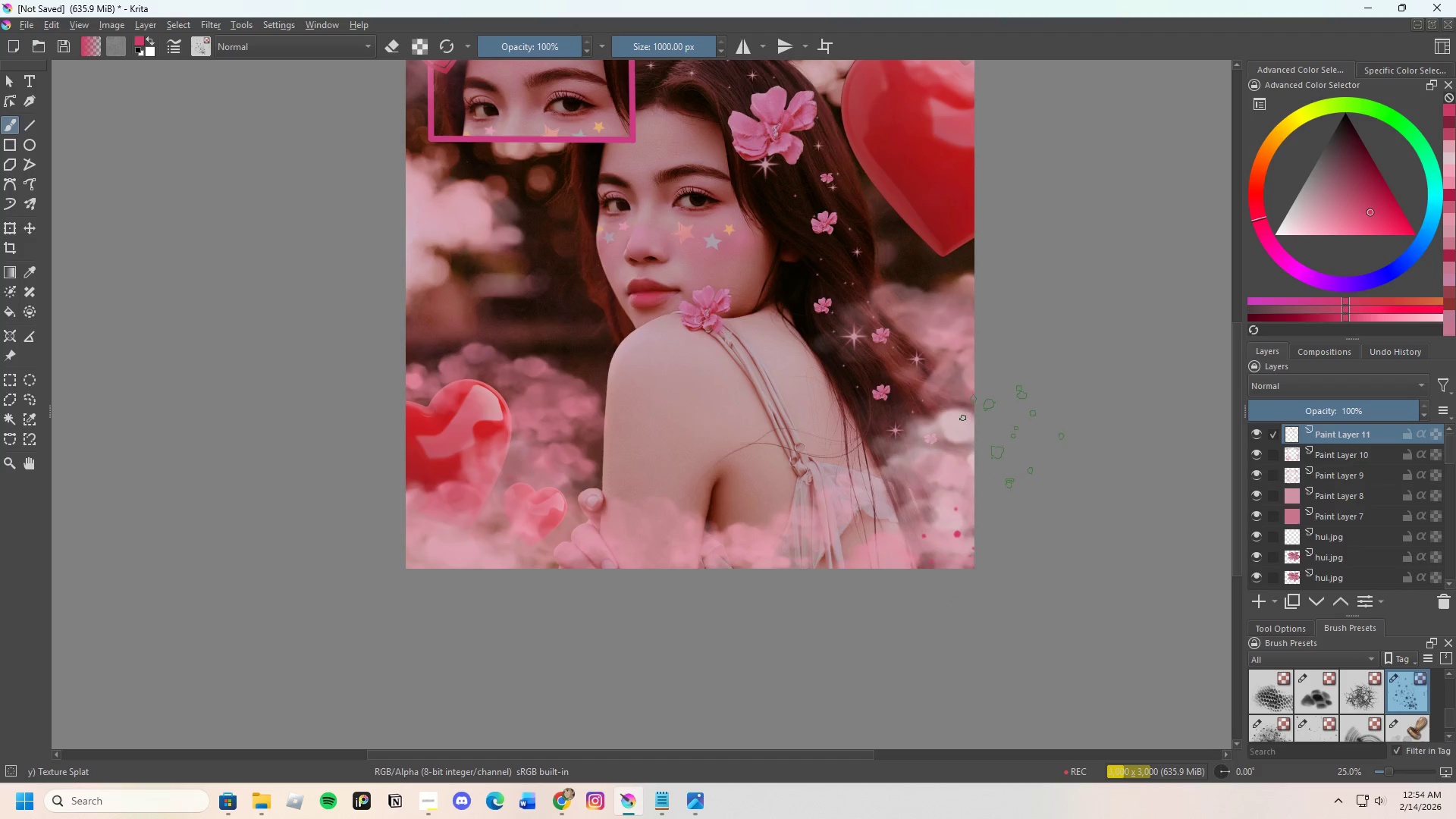 
left_click([1009, 434])
 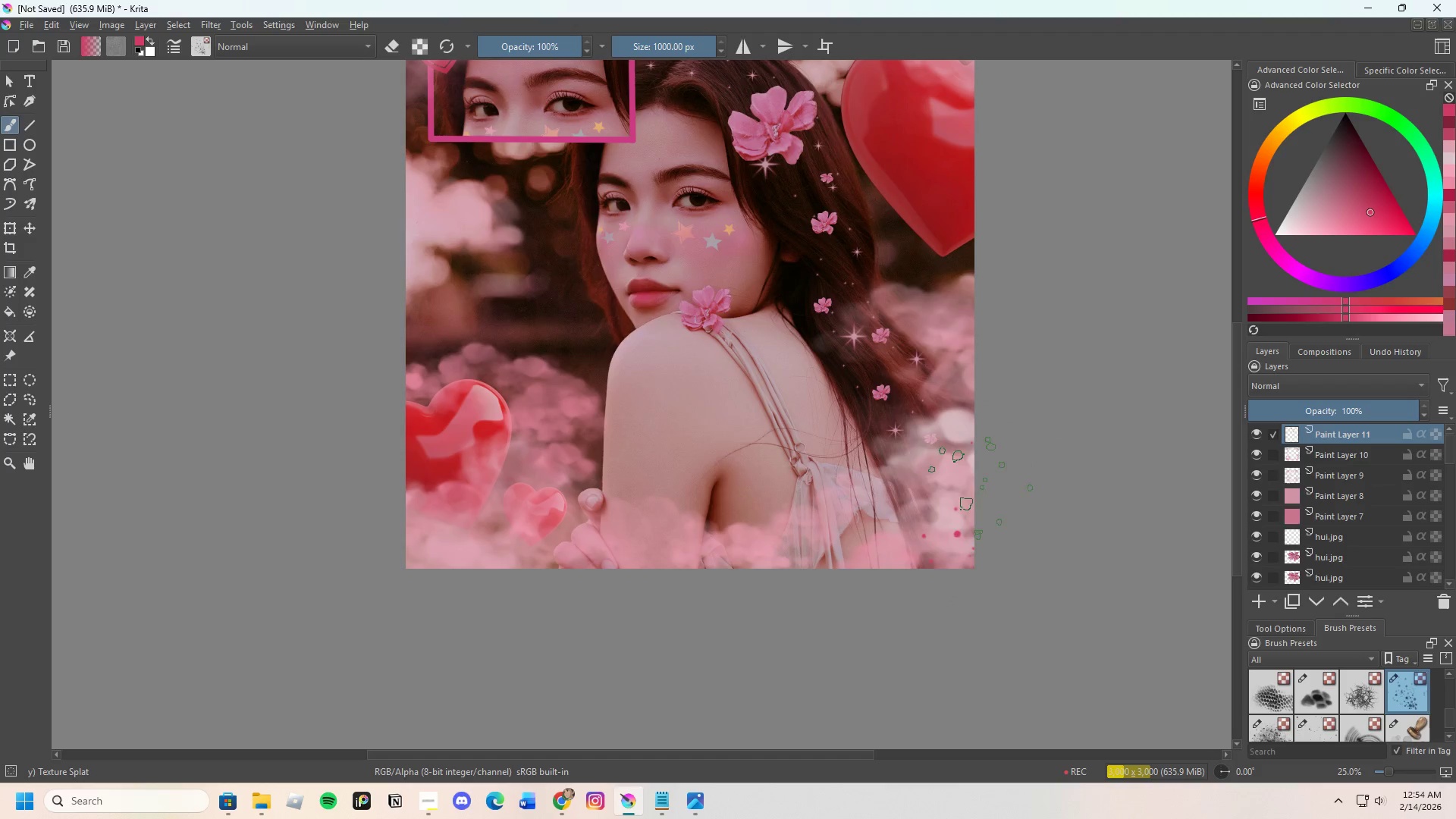 
left_click([935, 491])
 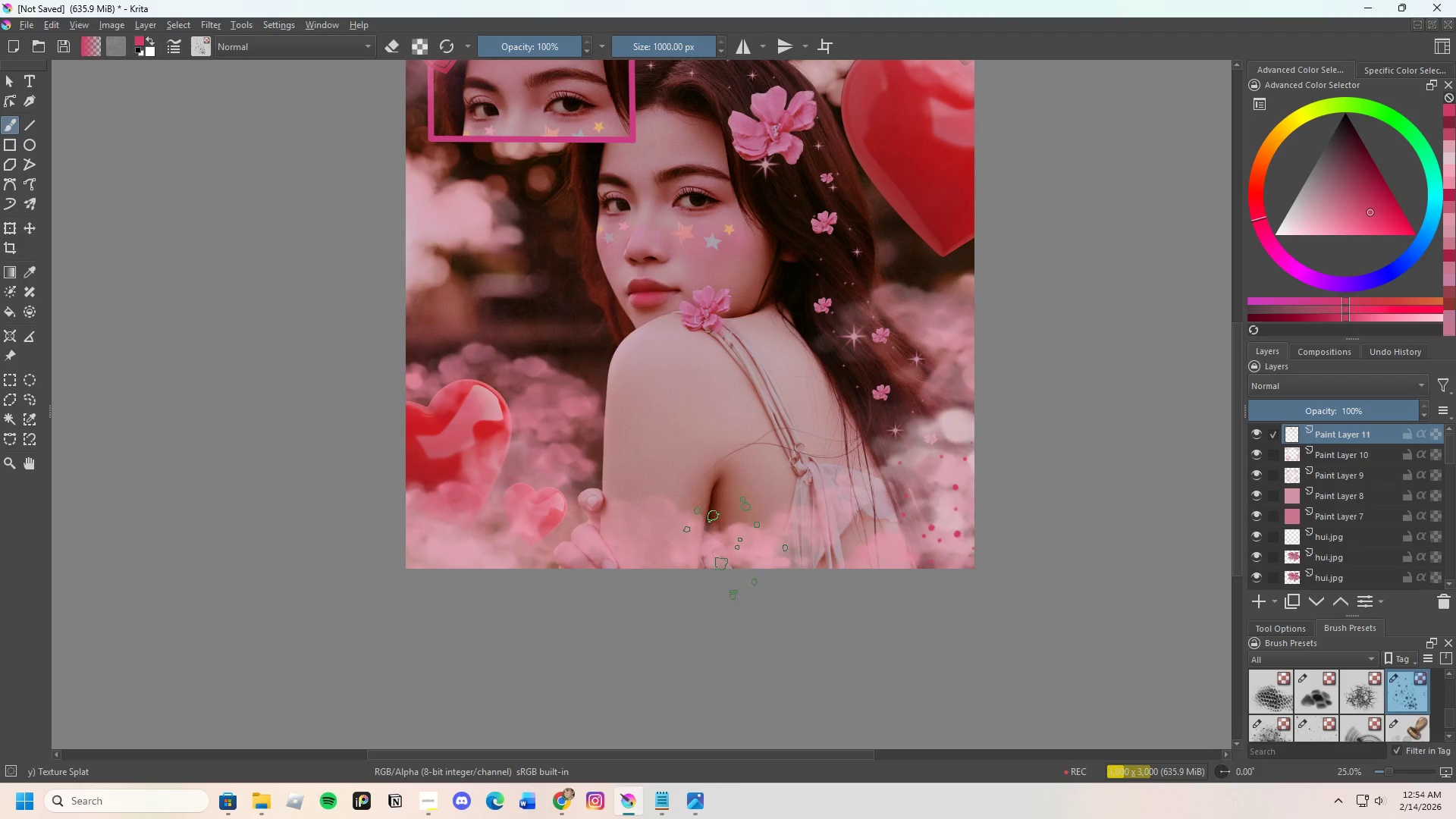 
left_click_drag(start_coordinate=[731, 582], to_coordinate=[736, 585])
 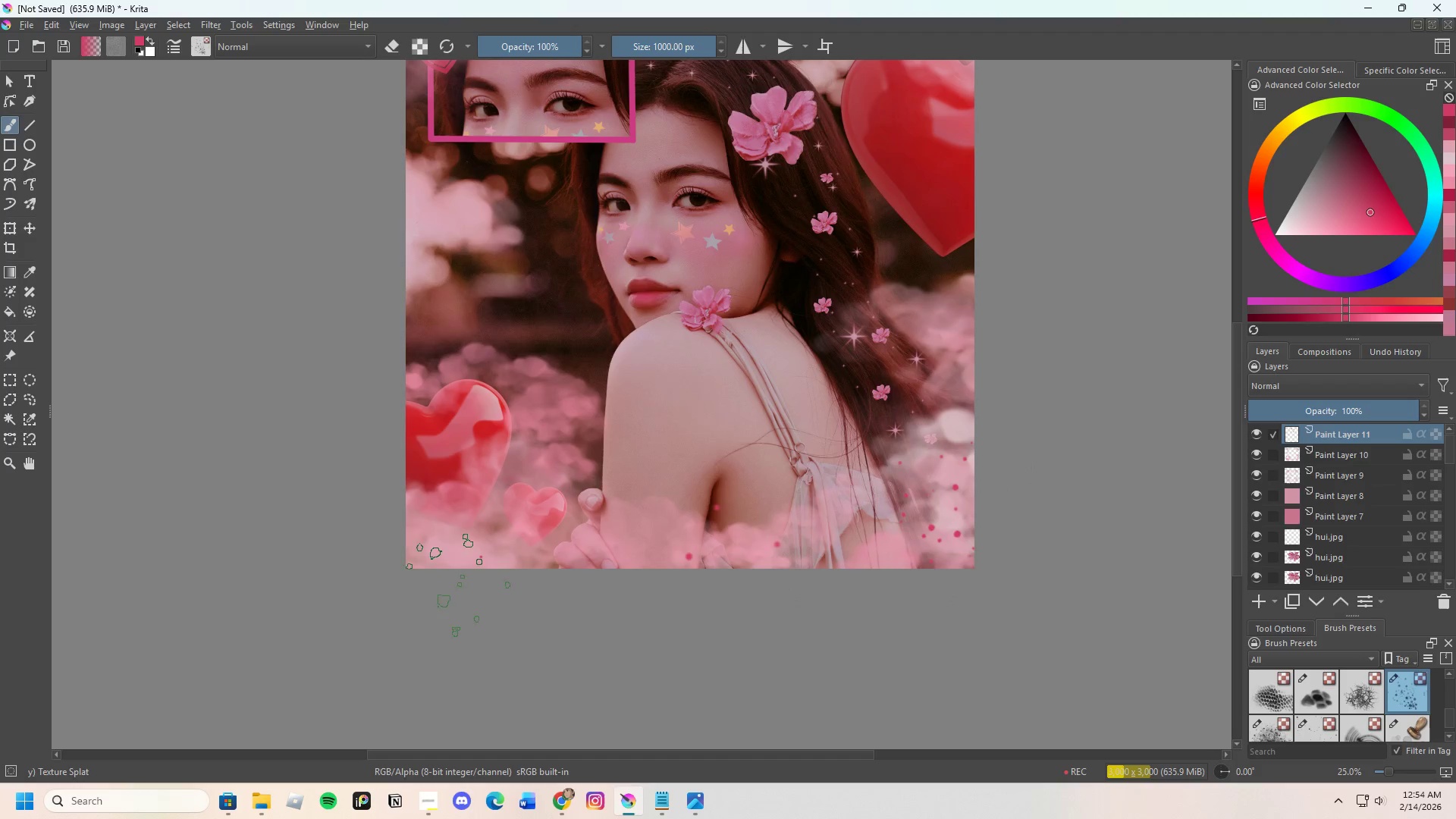 
double_click([419, 565])
 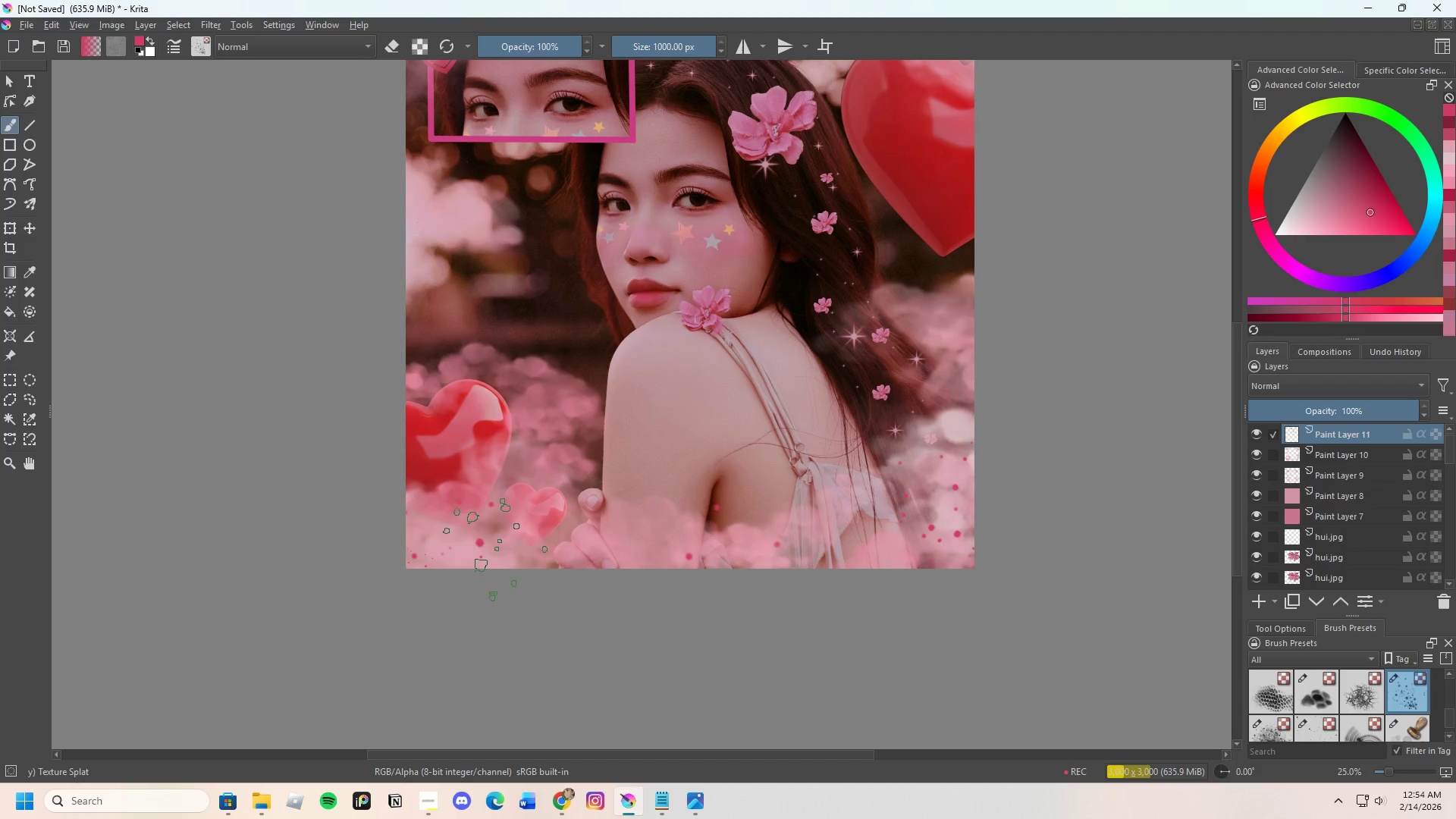 
left_click([519, 505])
 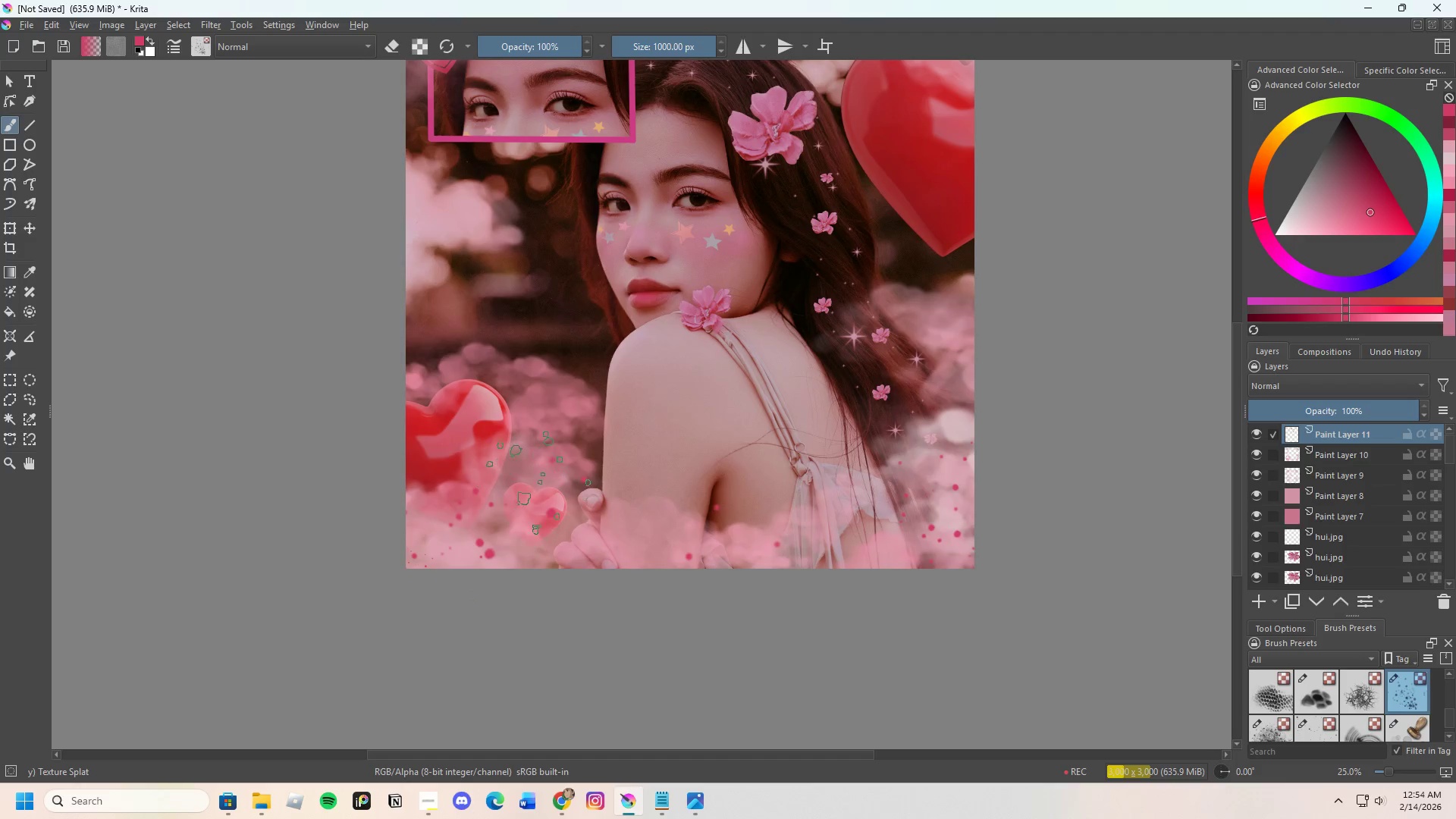 
left_click([537, 456])
 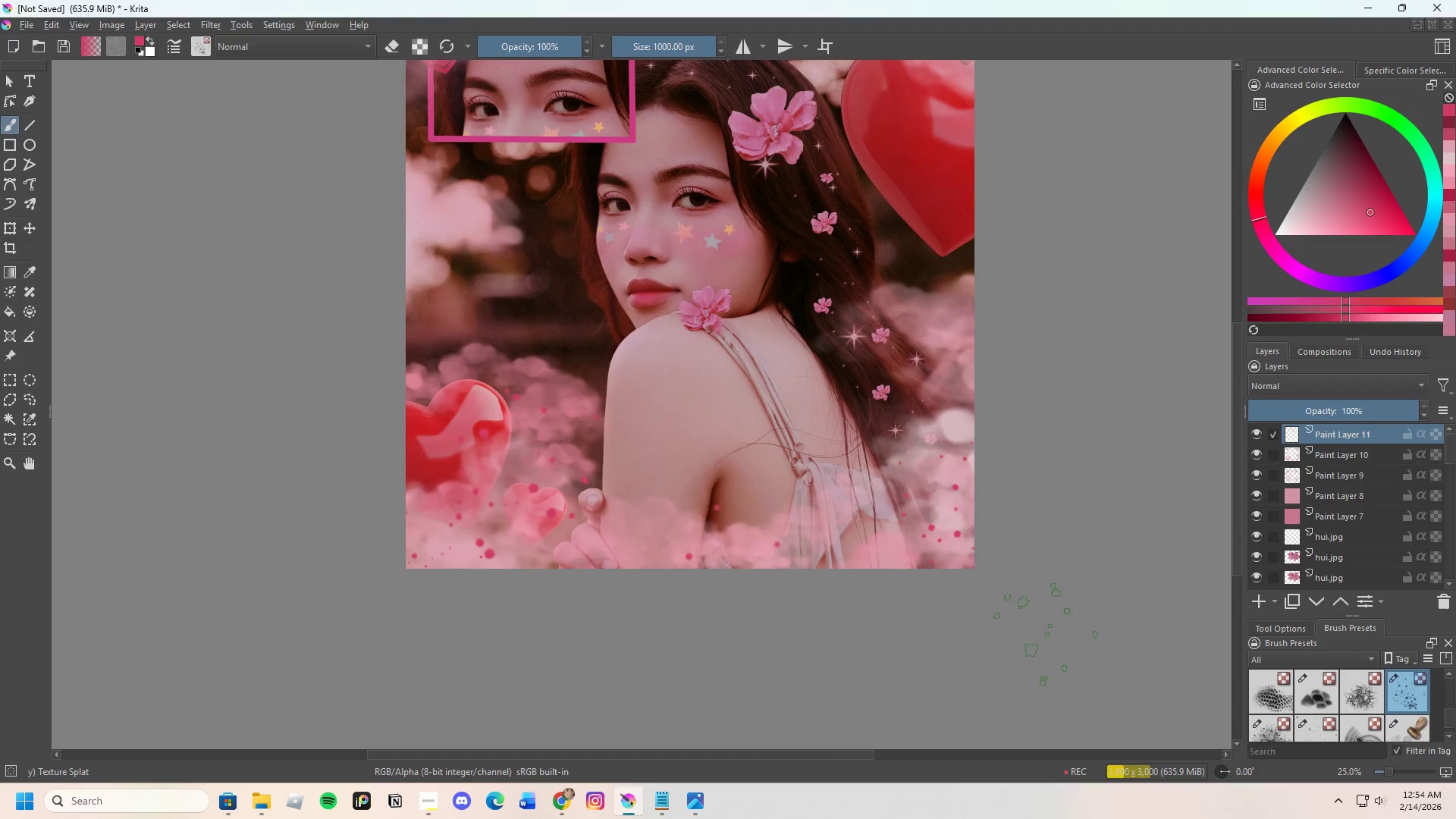 
scroll: coordinate [1045, 639], scroll_direction: down, amount: 2.0
 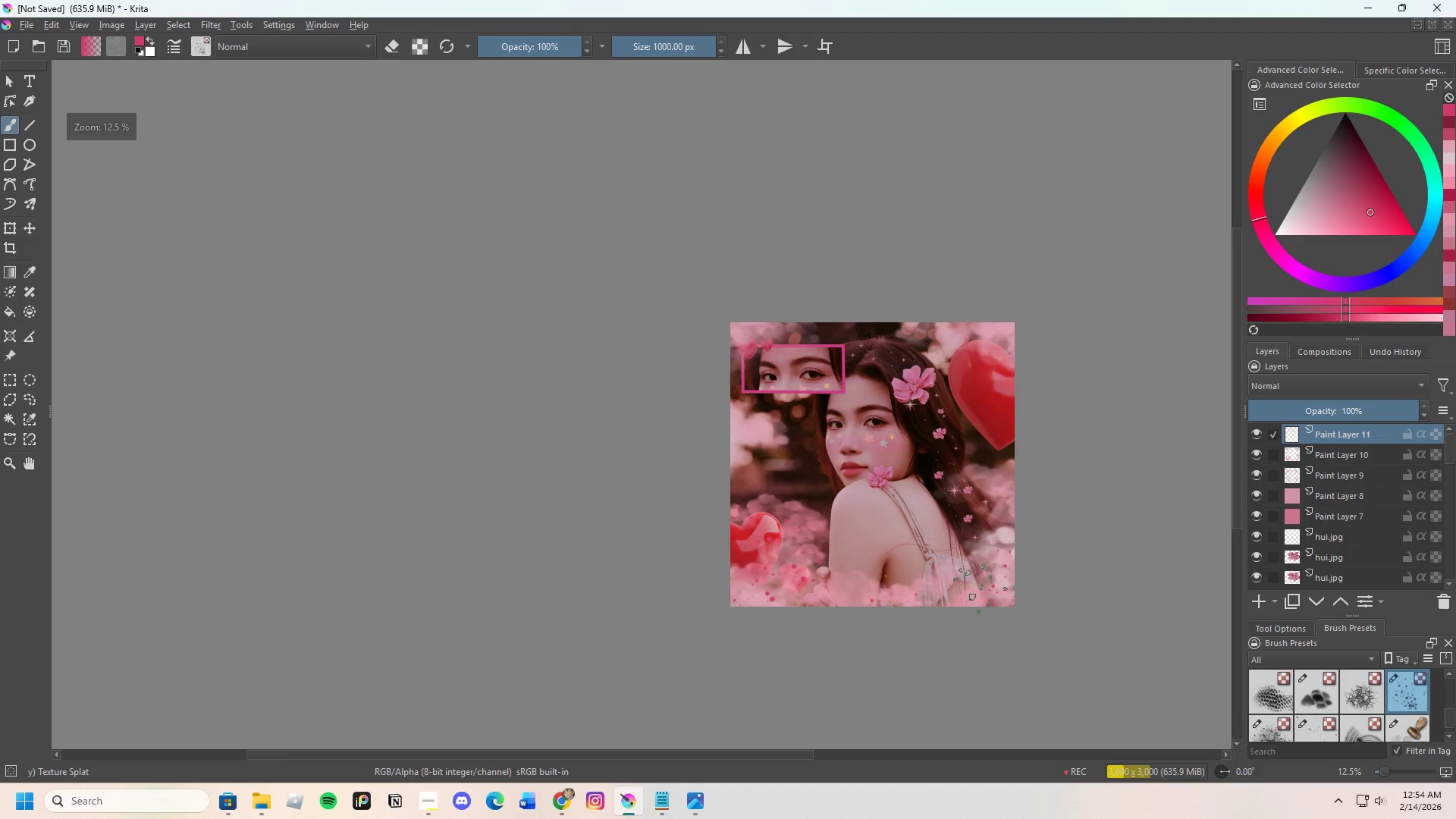 
scroll: coordinate [767, 537], scroll_direction: up, amount: 1.0
 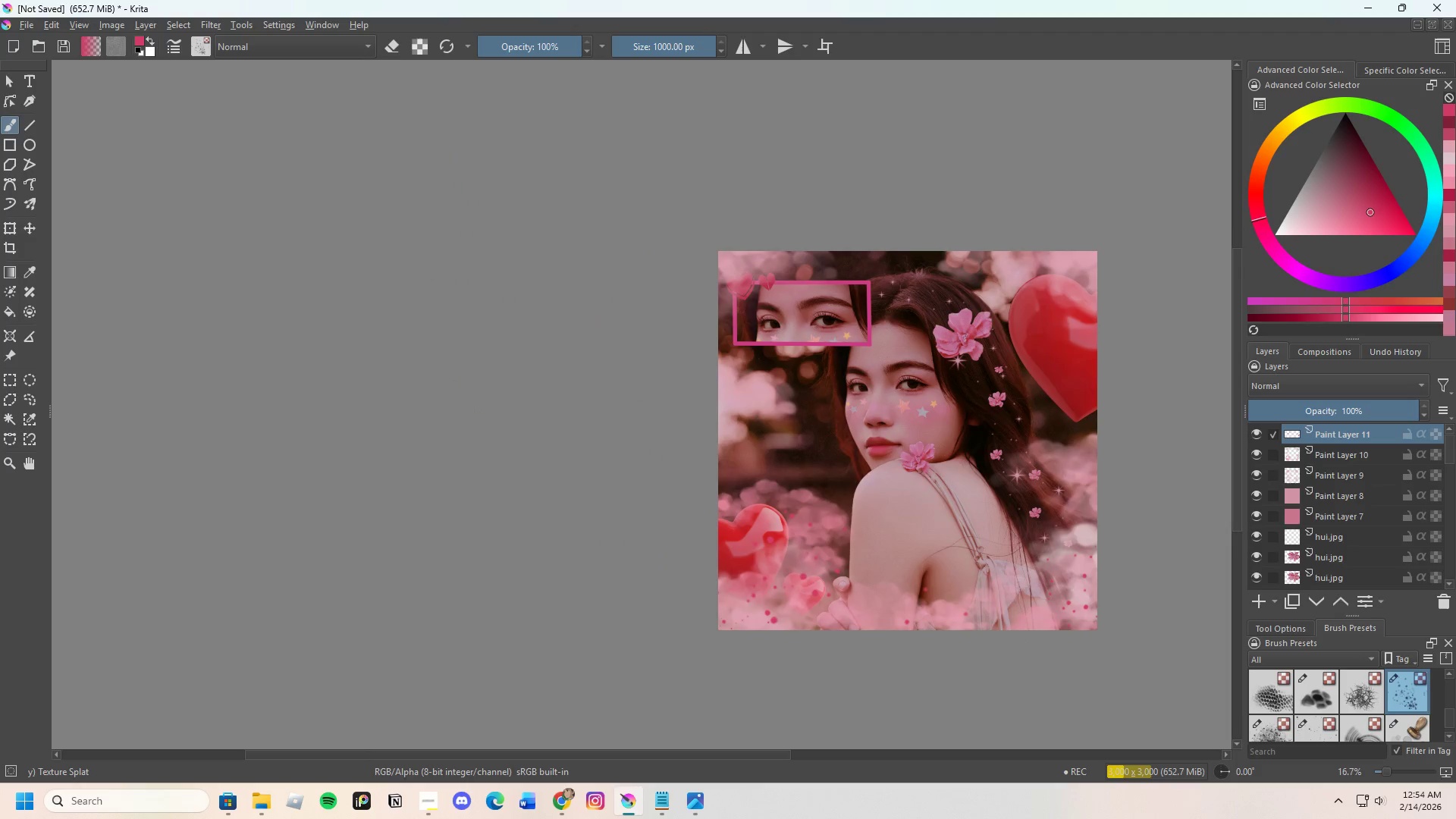 
scroll: coordinate [637, 351], scroll_direction: down, amount: 1.0
 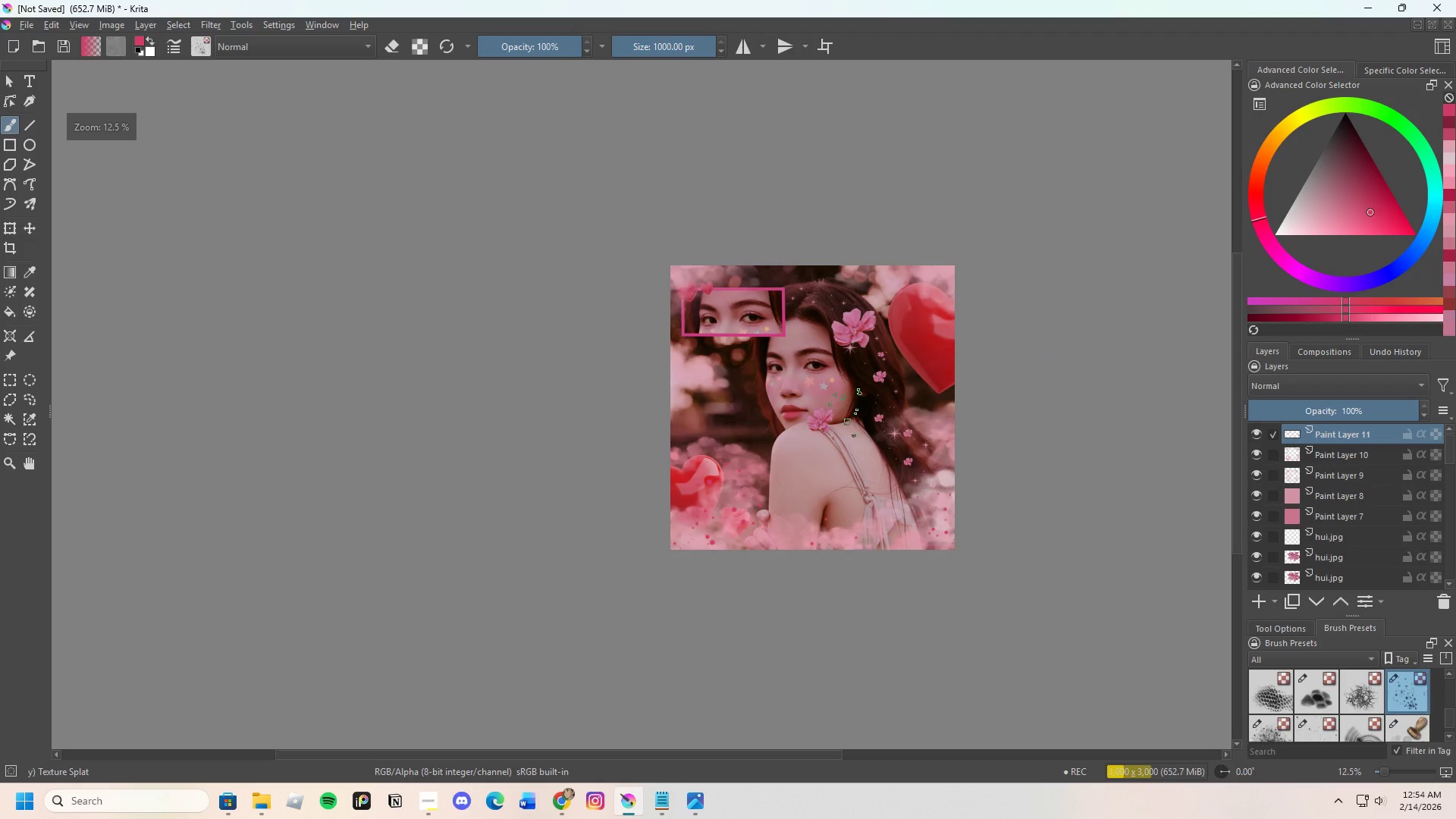 
scroll: coordinate [886, 428], scroll_direction: up, amount: 1.0
 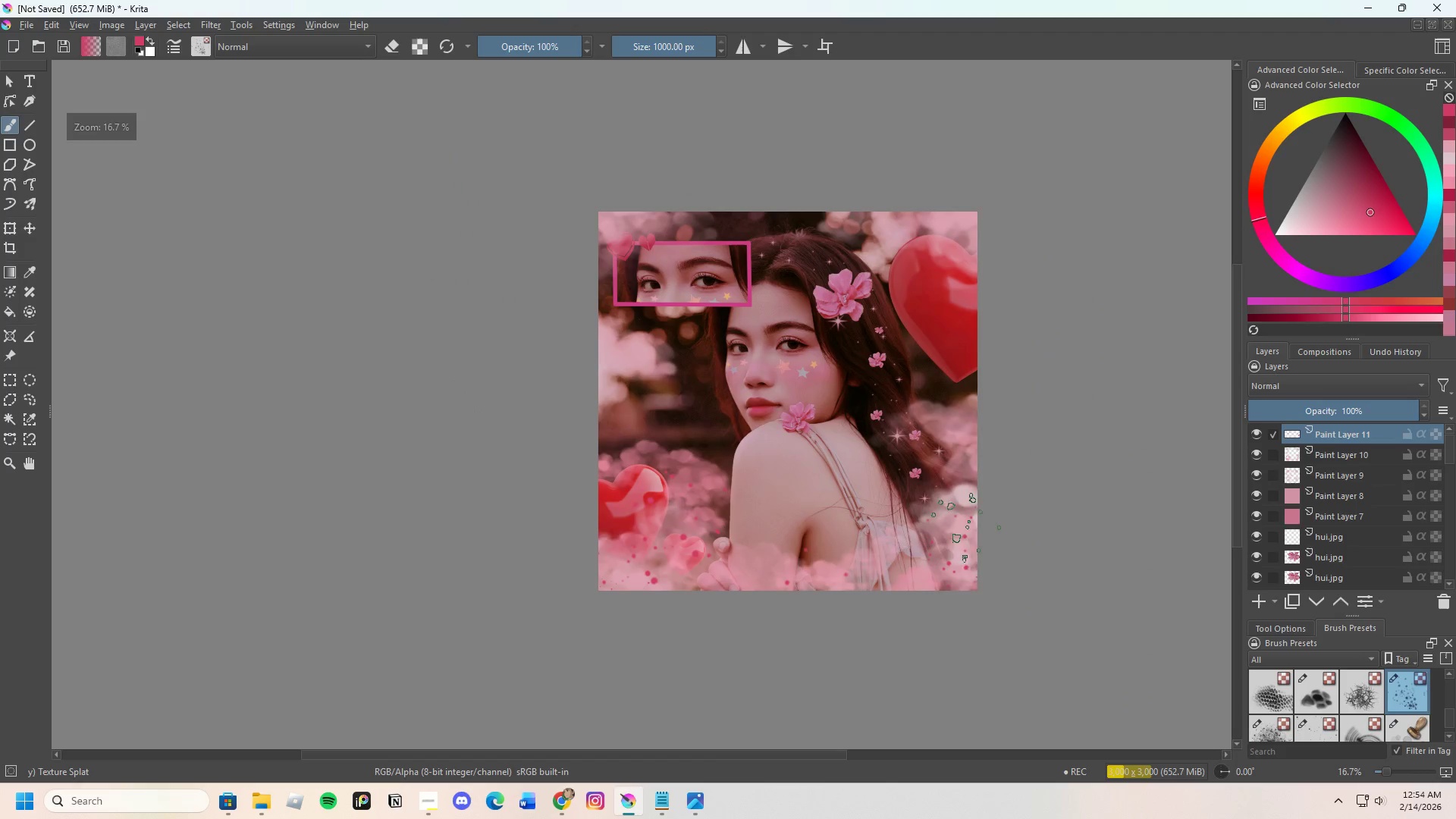 
key(Control+Z)
 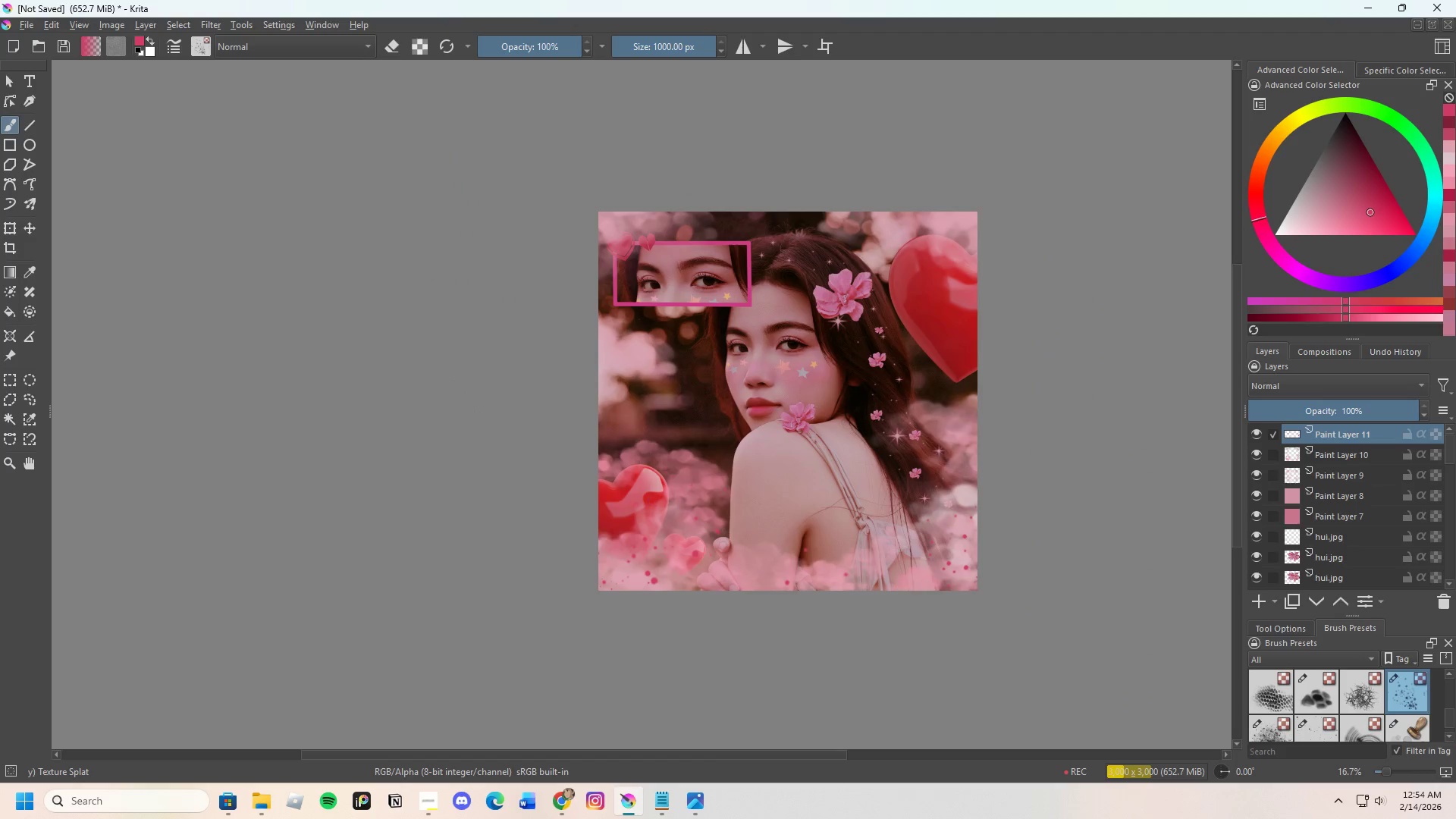 
key(Control+Z)
 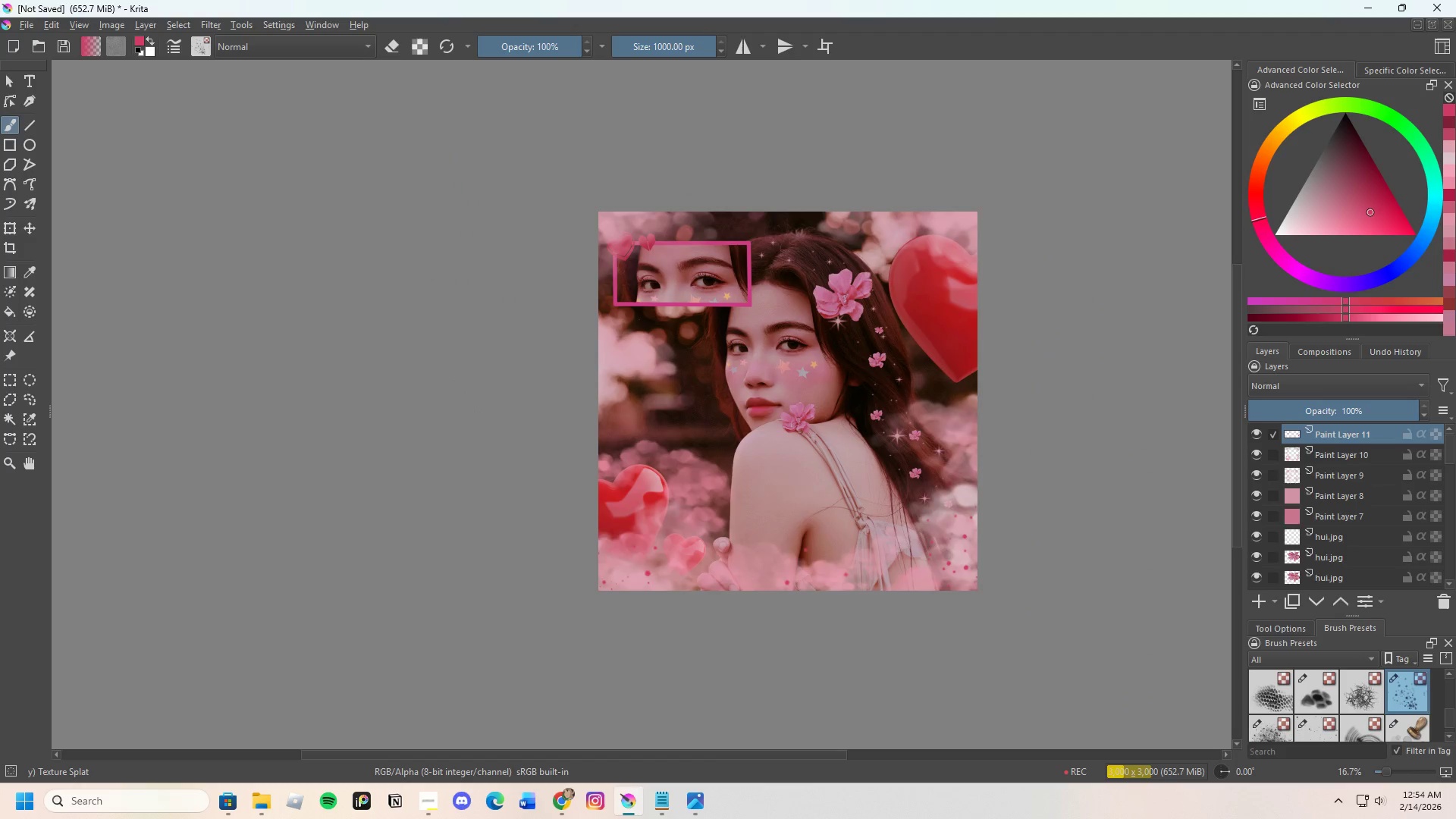 
key(Control+Z)
 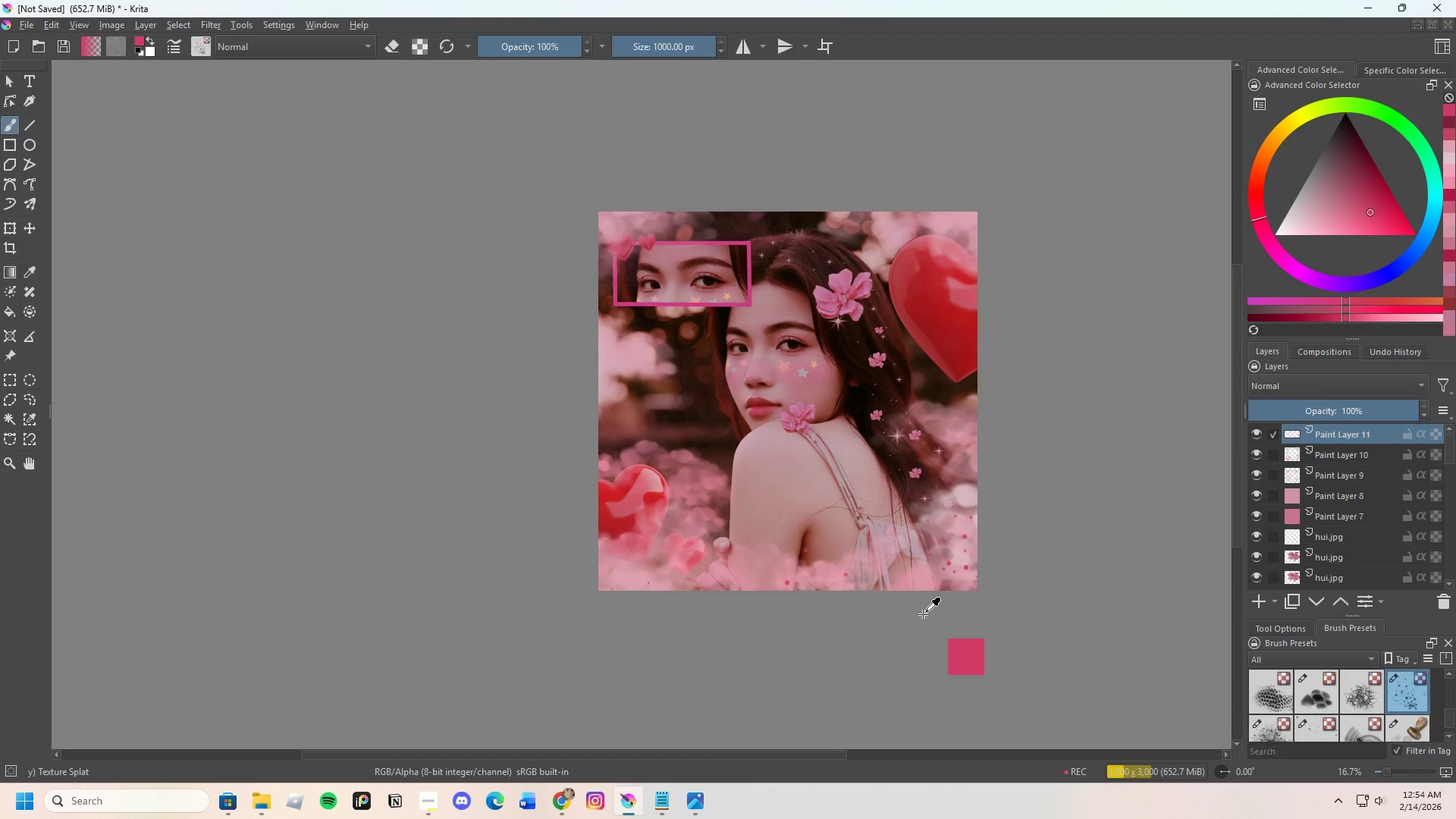 
key(Control+Z)
 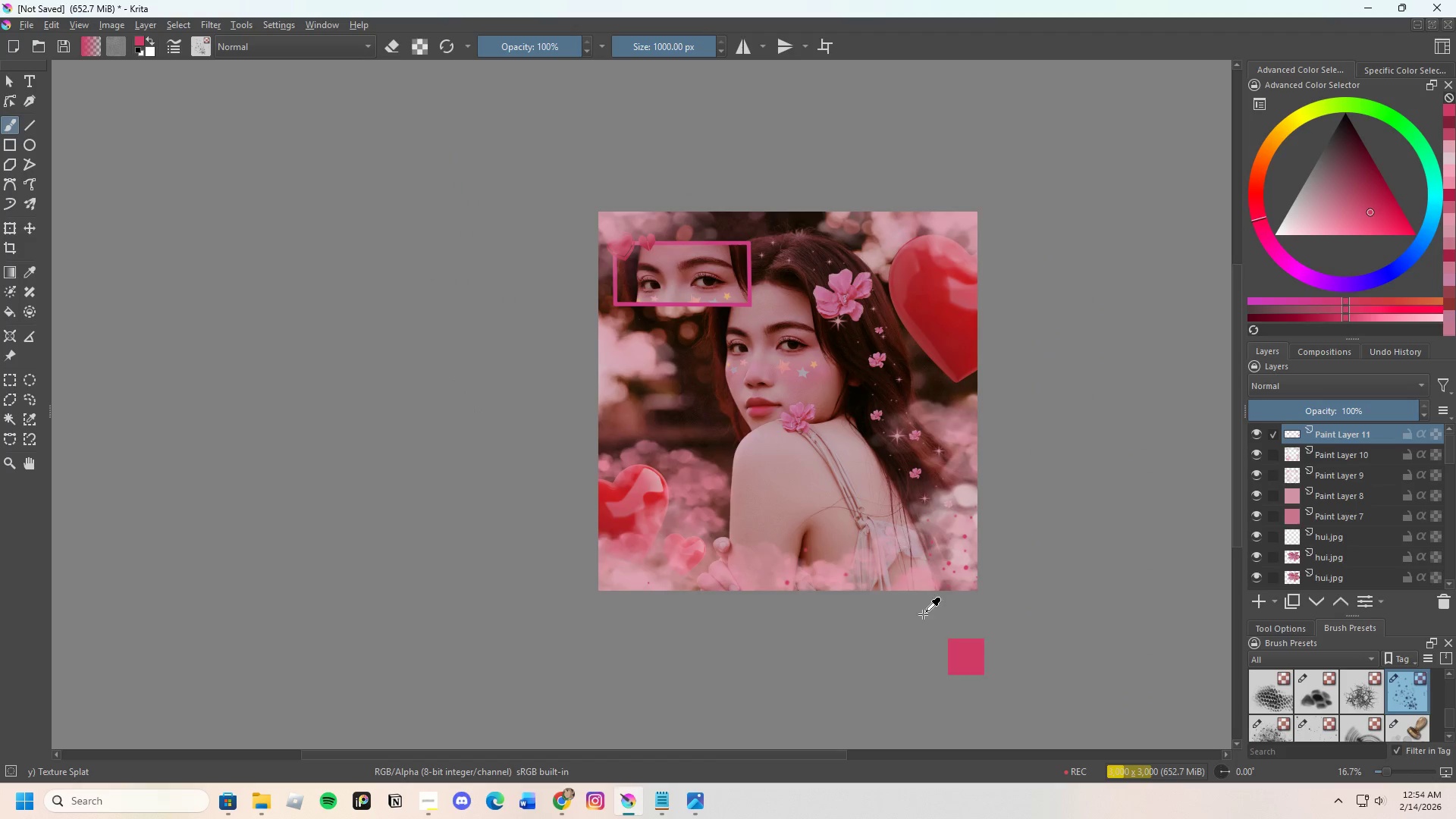 
key(Control+Z)
 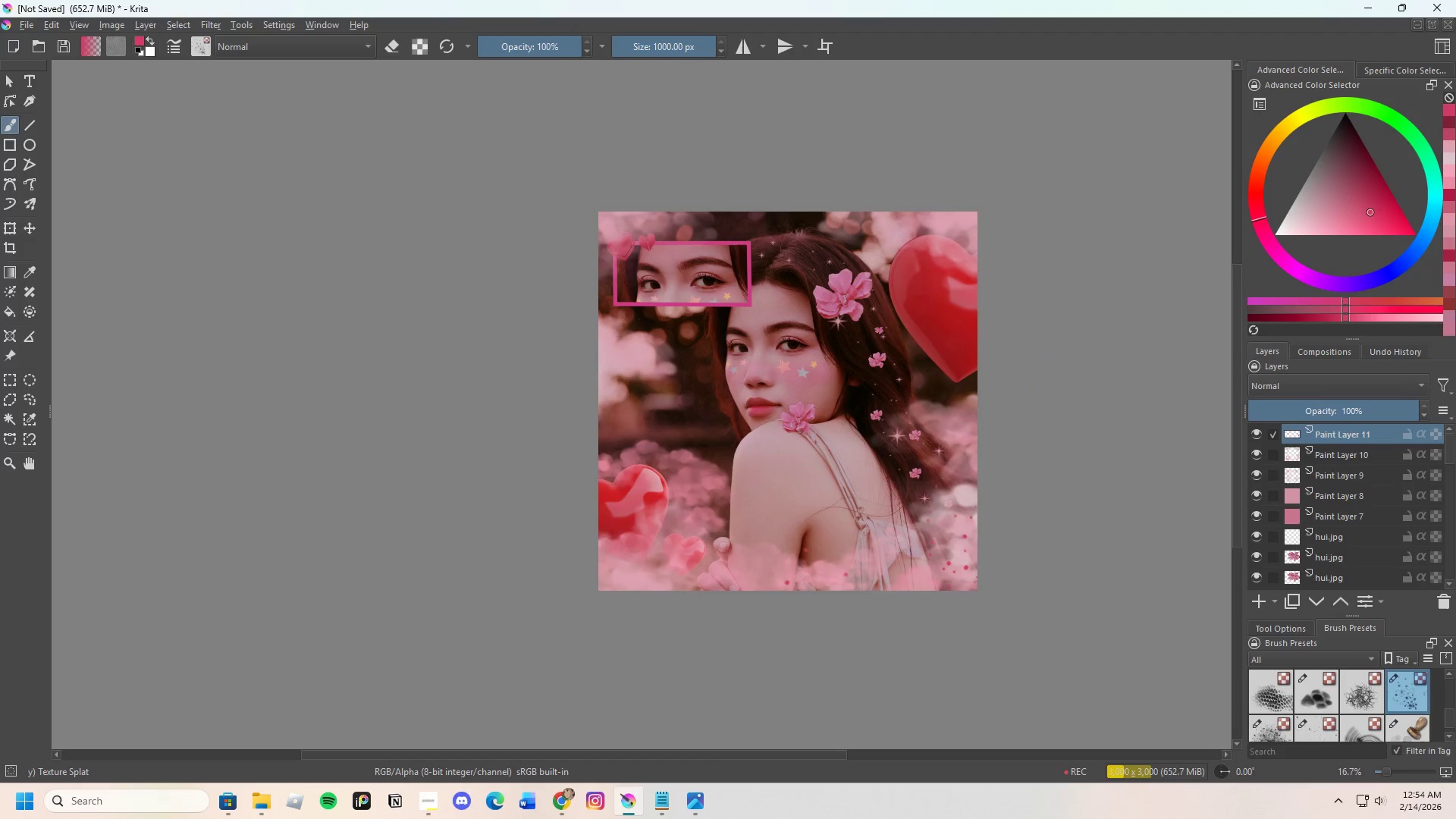 
key(Control+Z)
 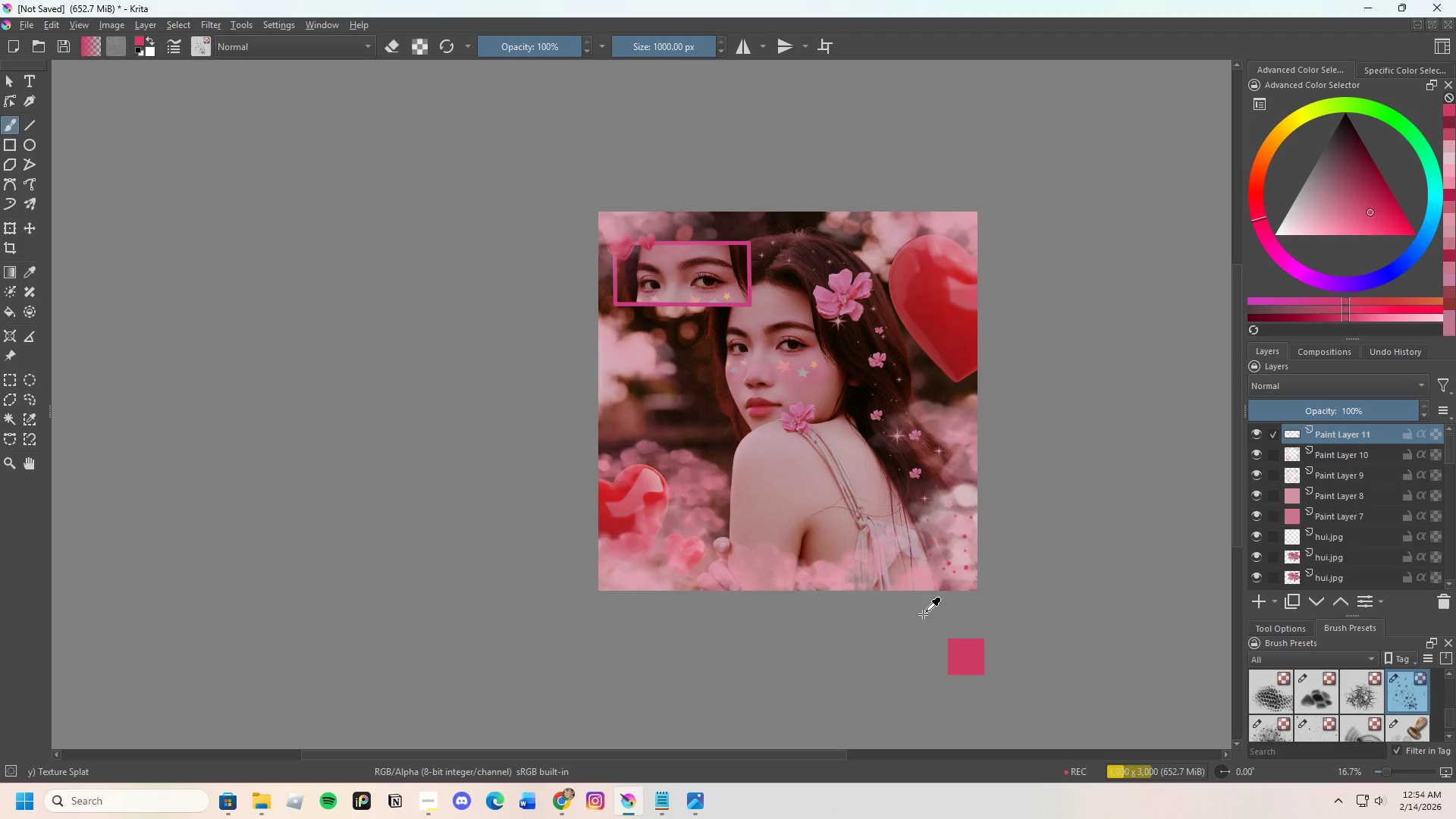 
key(Control+Z)
 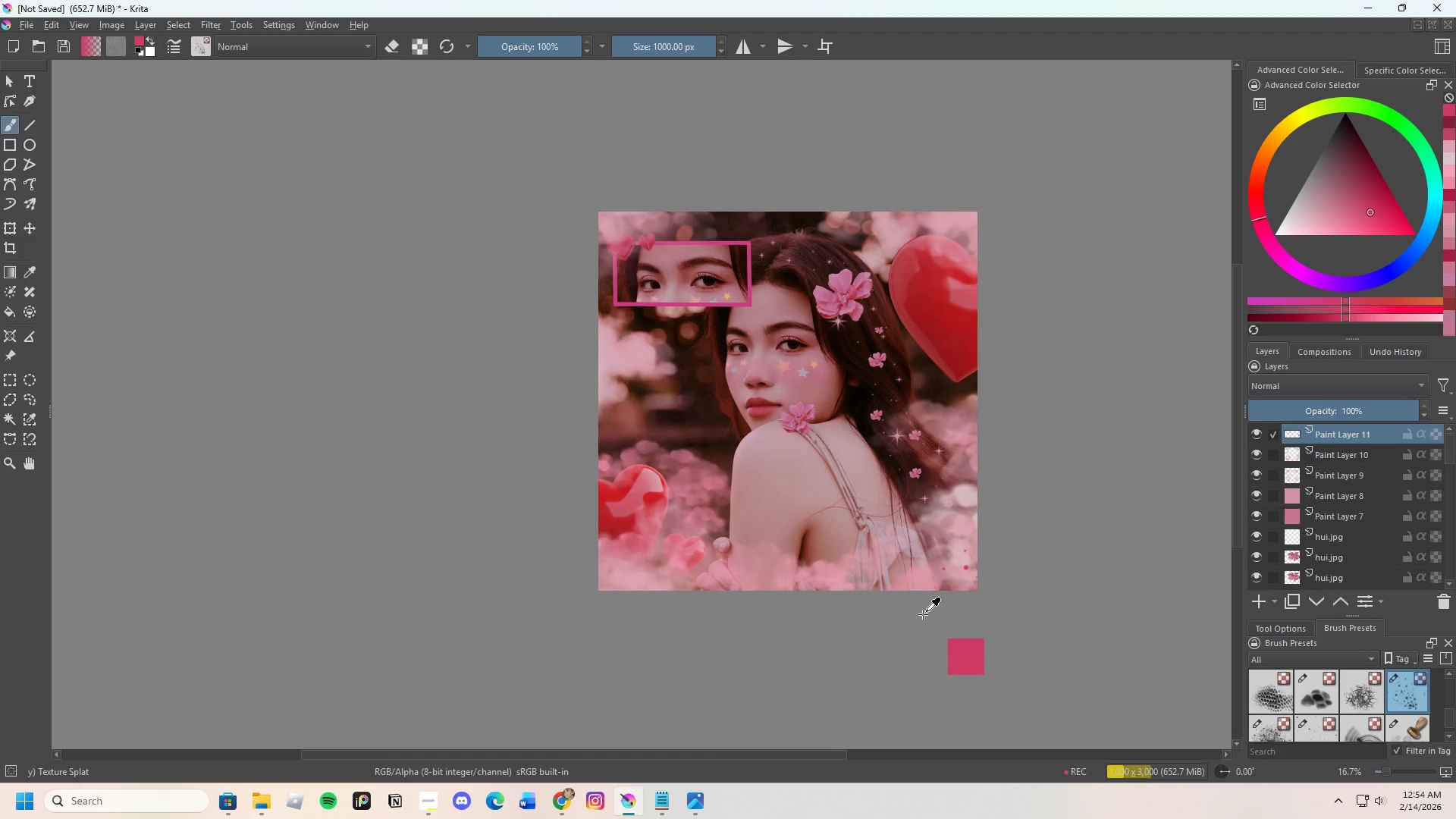 
key(Control+Z)
 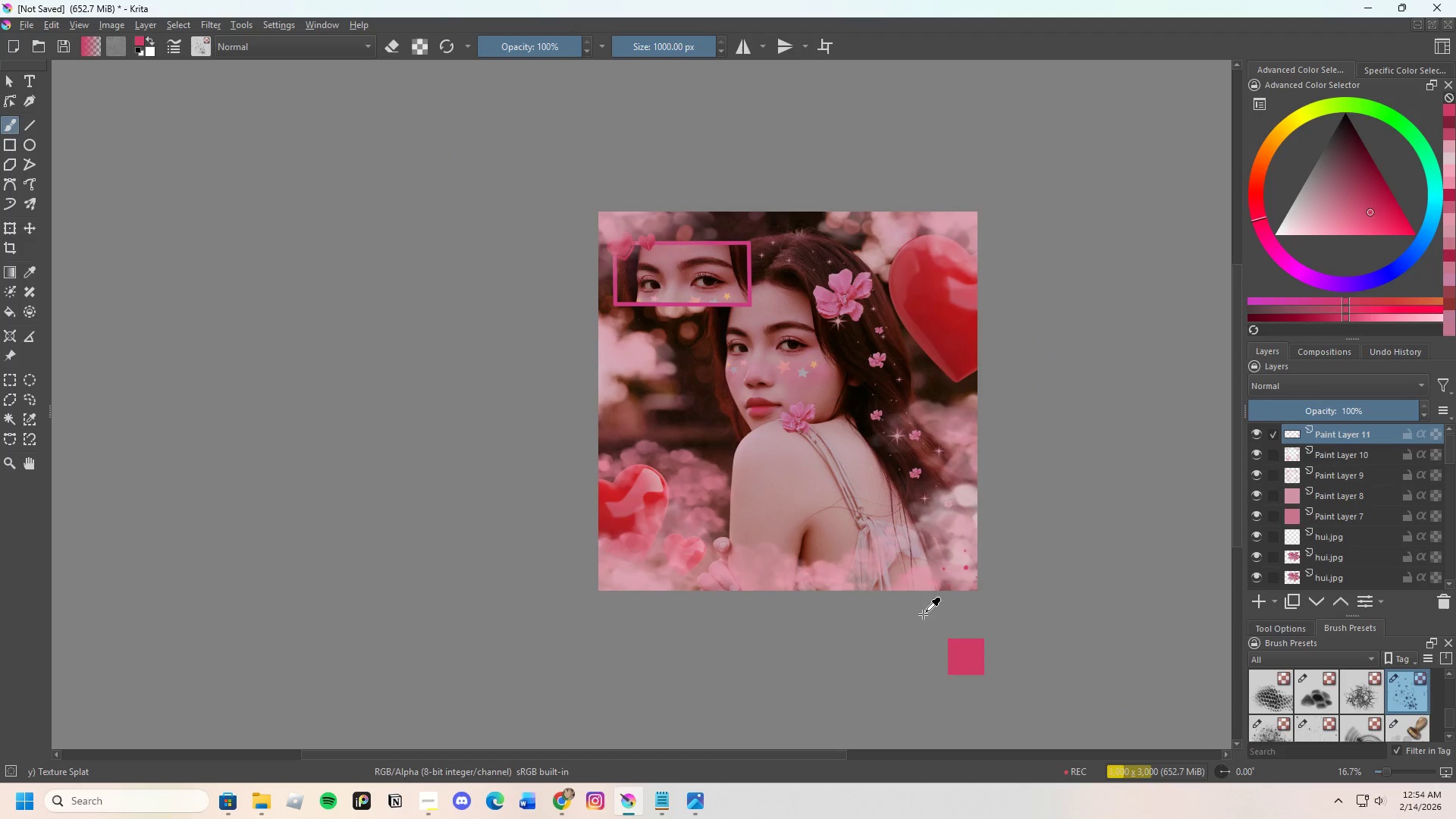 
key(Control+Z)
 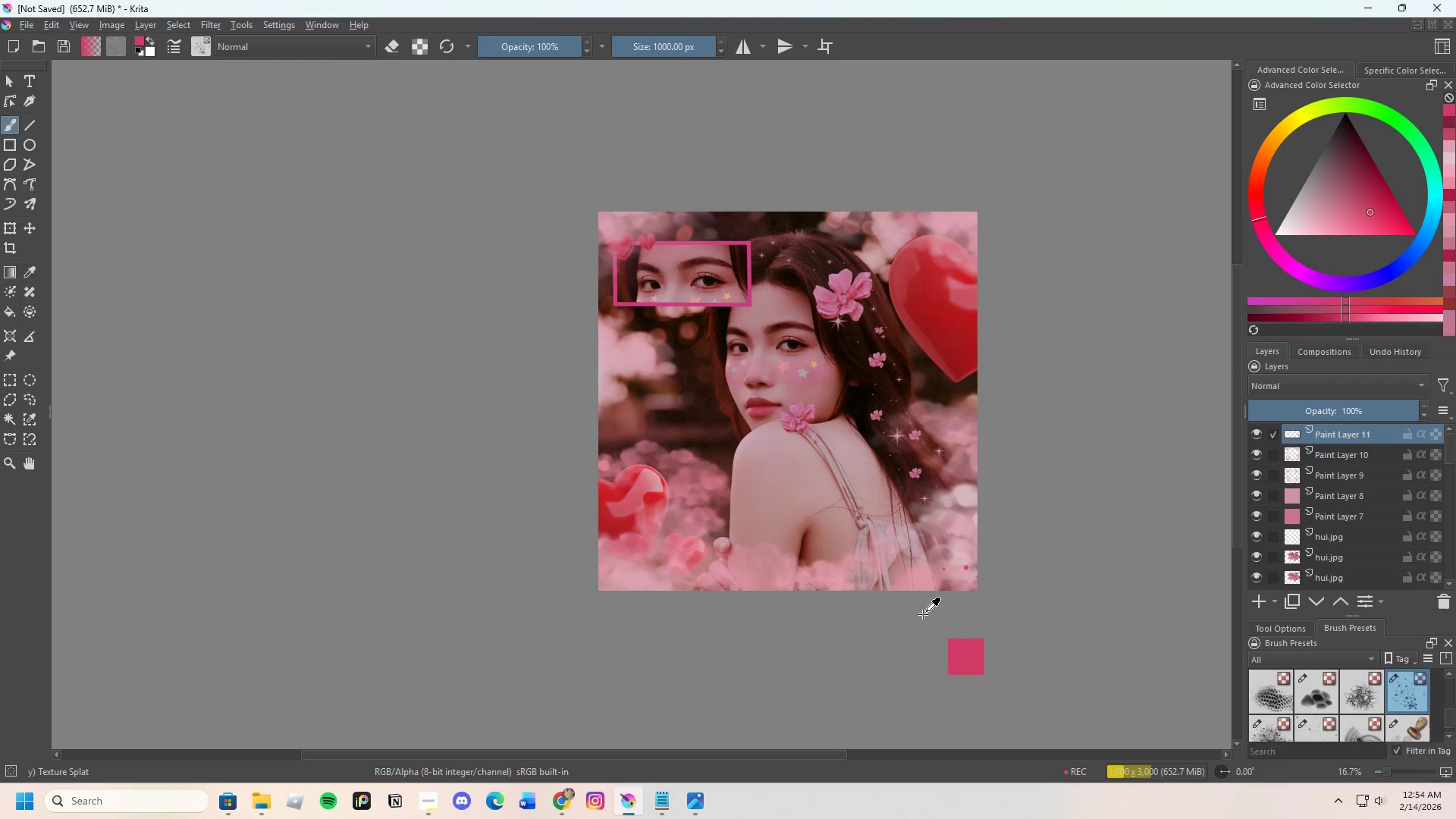 
key(Control+Z)
 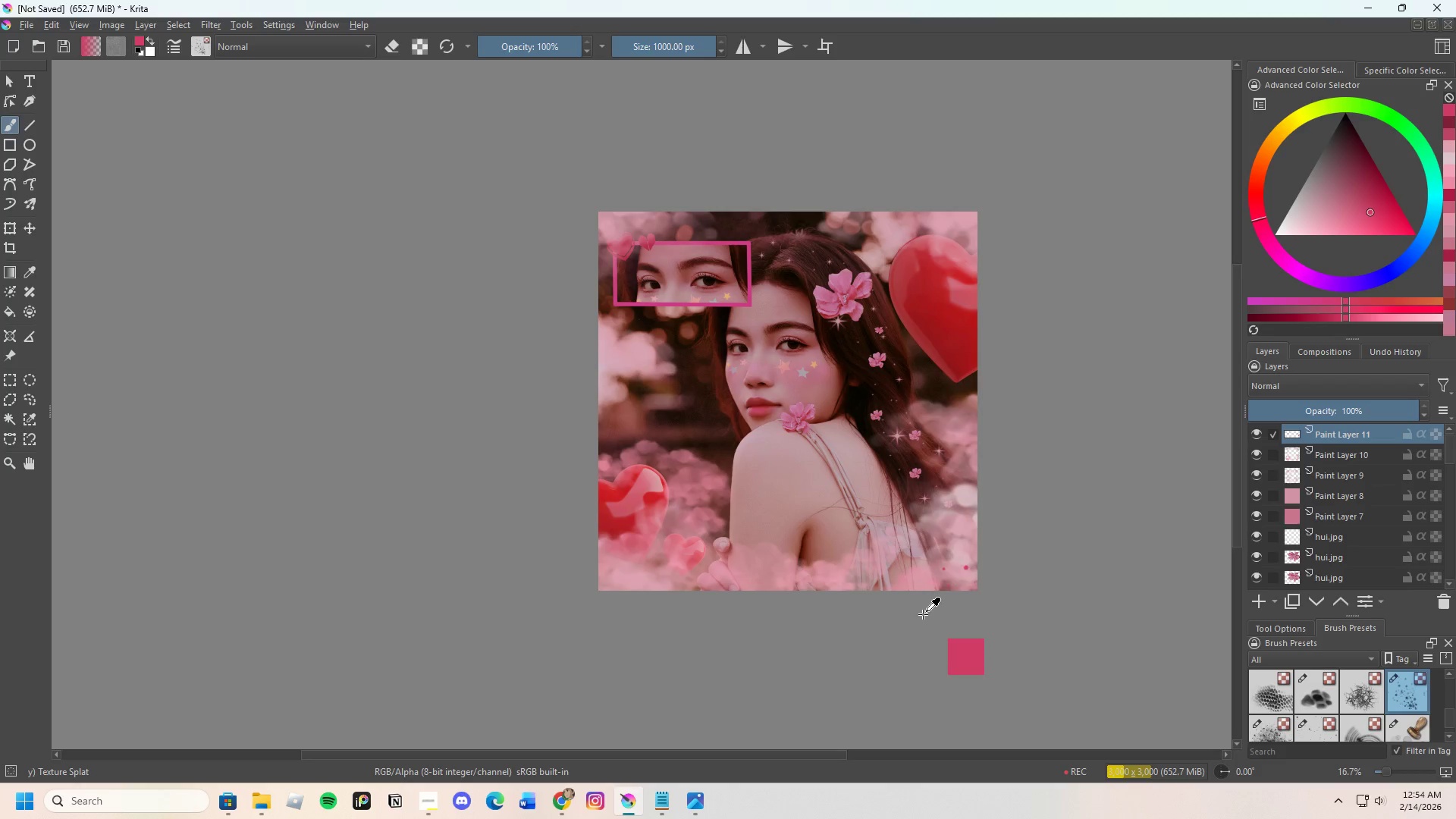 
key(Control+Z)
 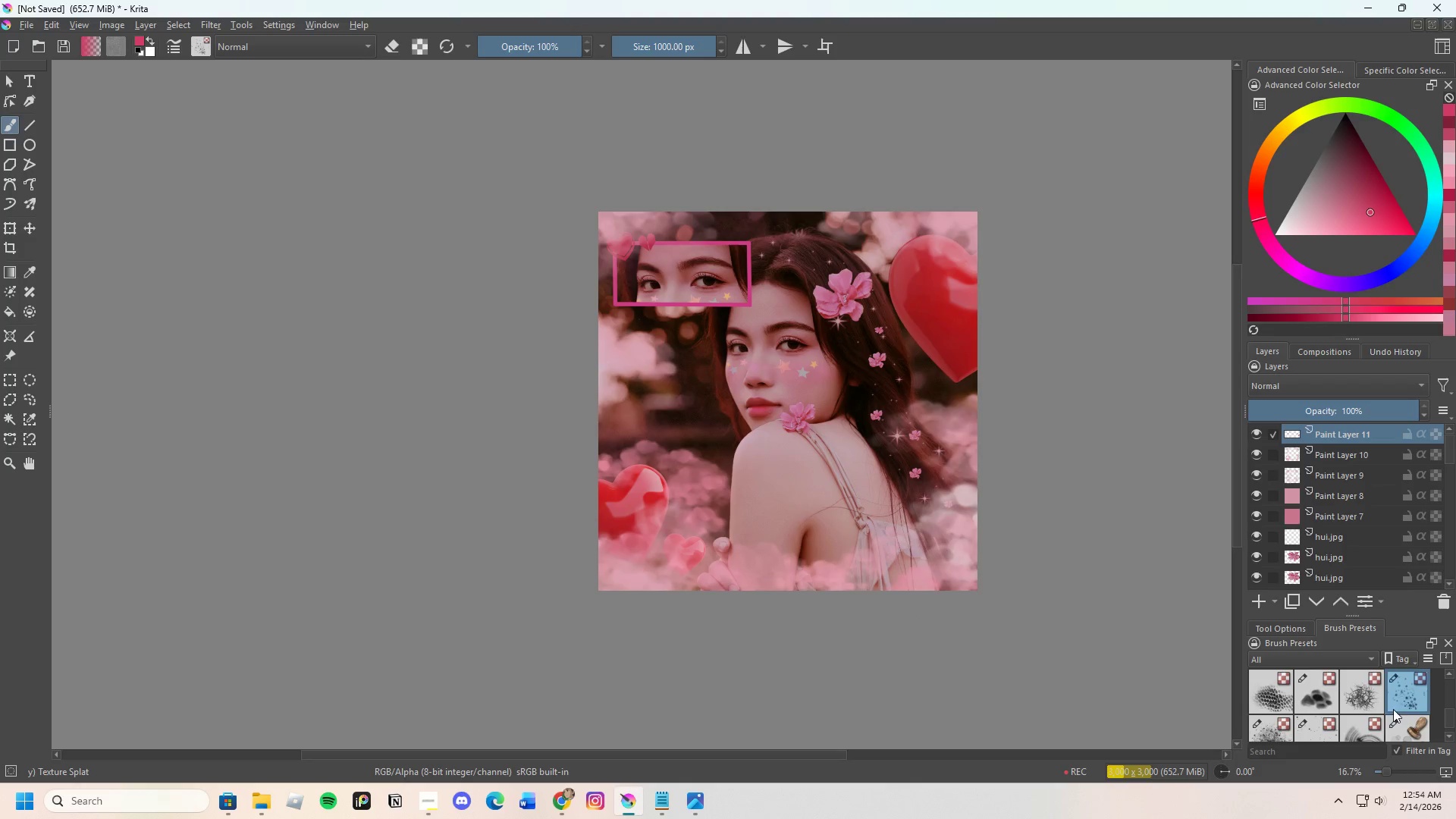 
scroll: coordinate [1382, 708], scroll_direction: down, amount: 1.0
 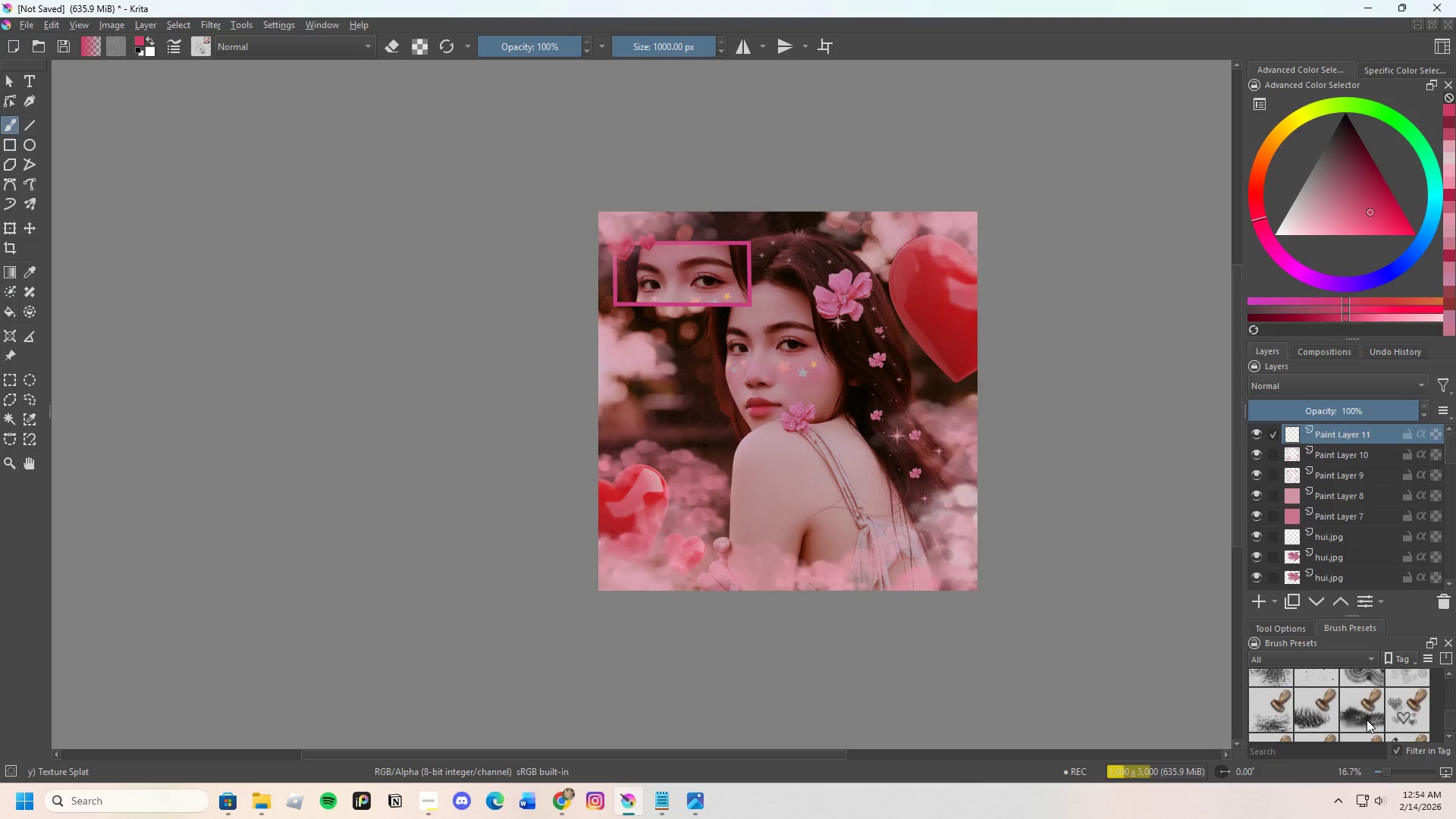 
scroll: coordinate [1367, 720], scroll_direction: up, amount: 3.0
 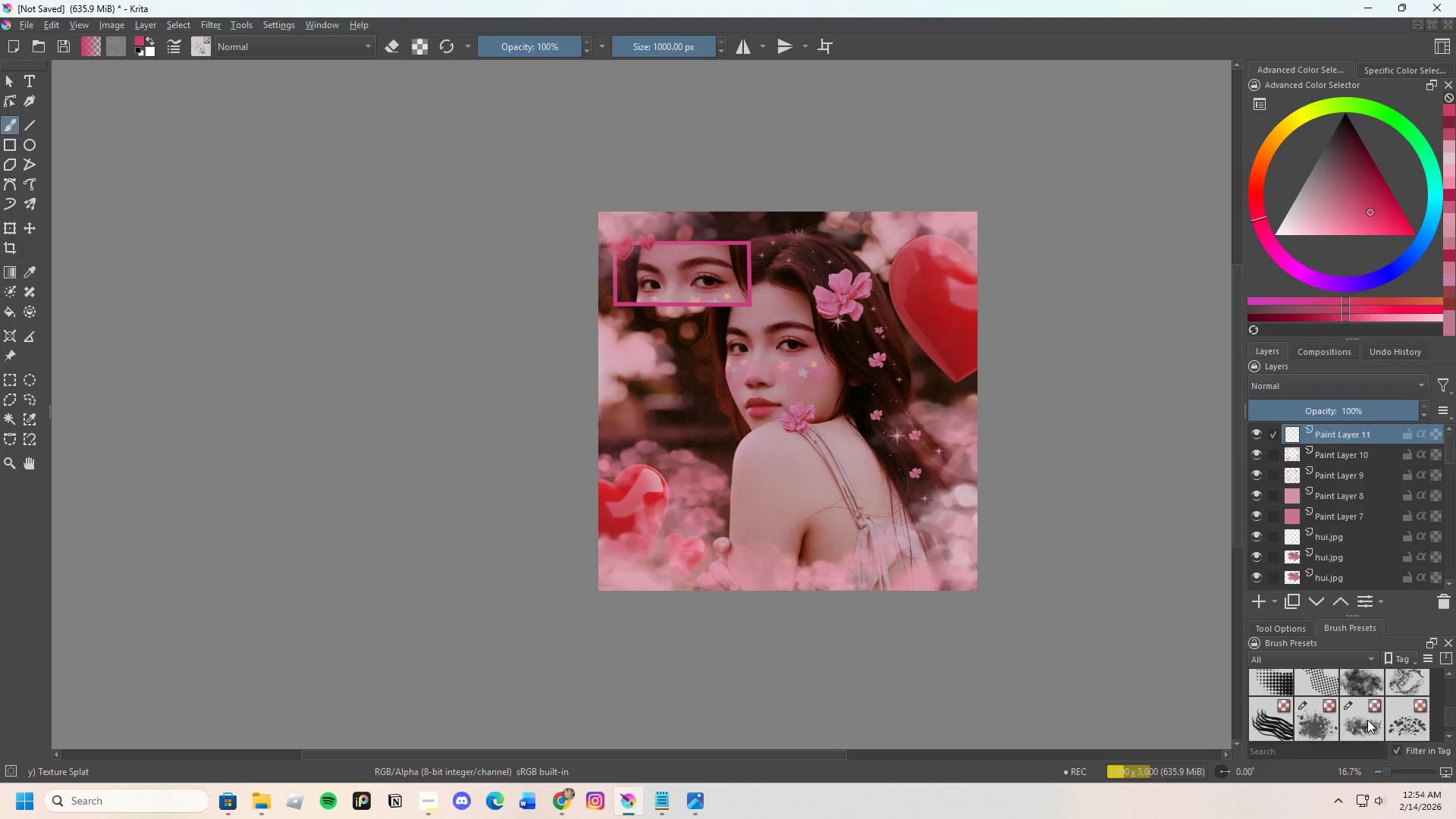 
scroll: coordinate [1367, 720], scroll_direction: down, amount: 1.0
 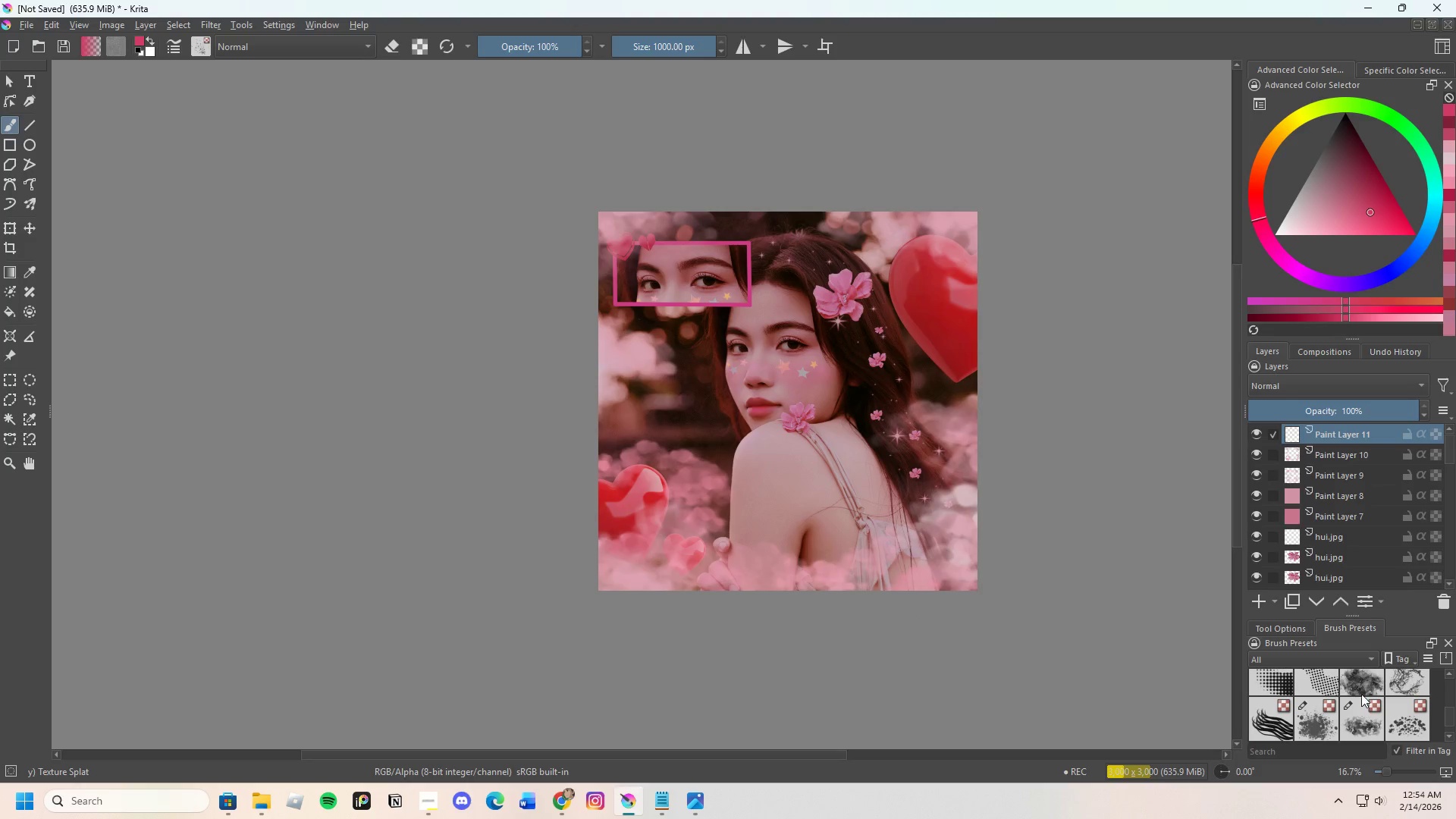 
left_click([1361, 692])
 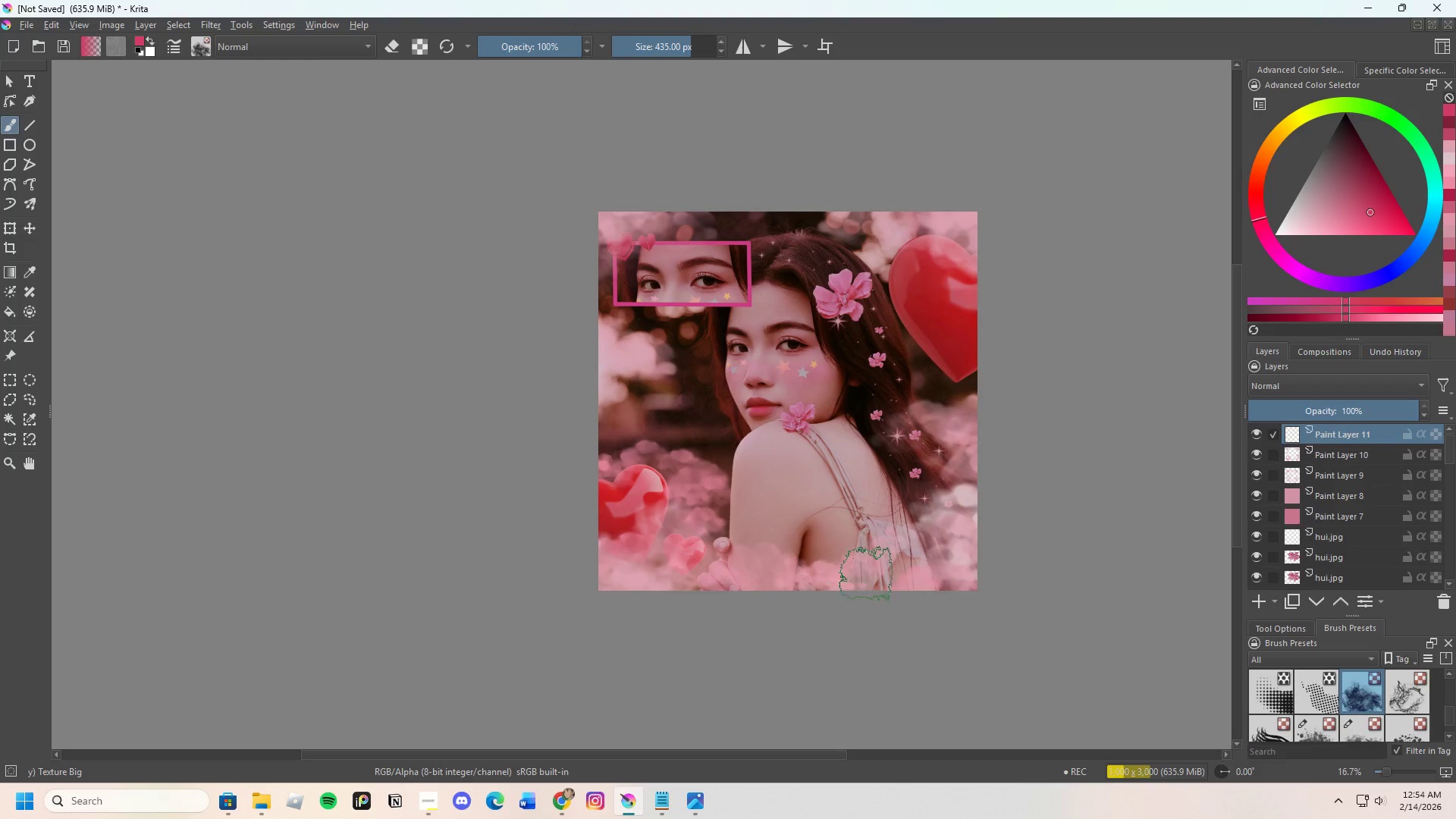 
left_click_drag(start_coordinate=[913, 563], to_coordinate=[918, 561])
 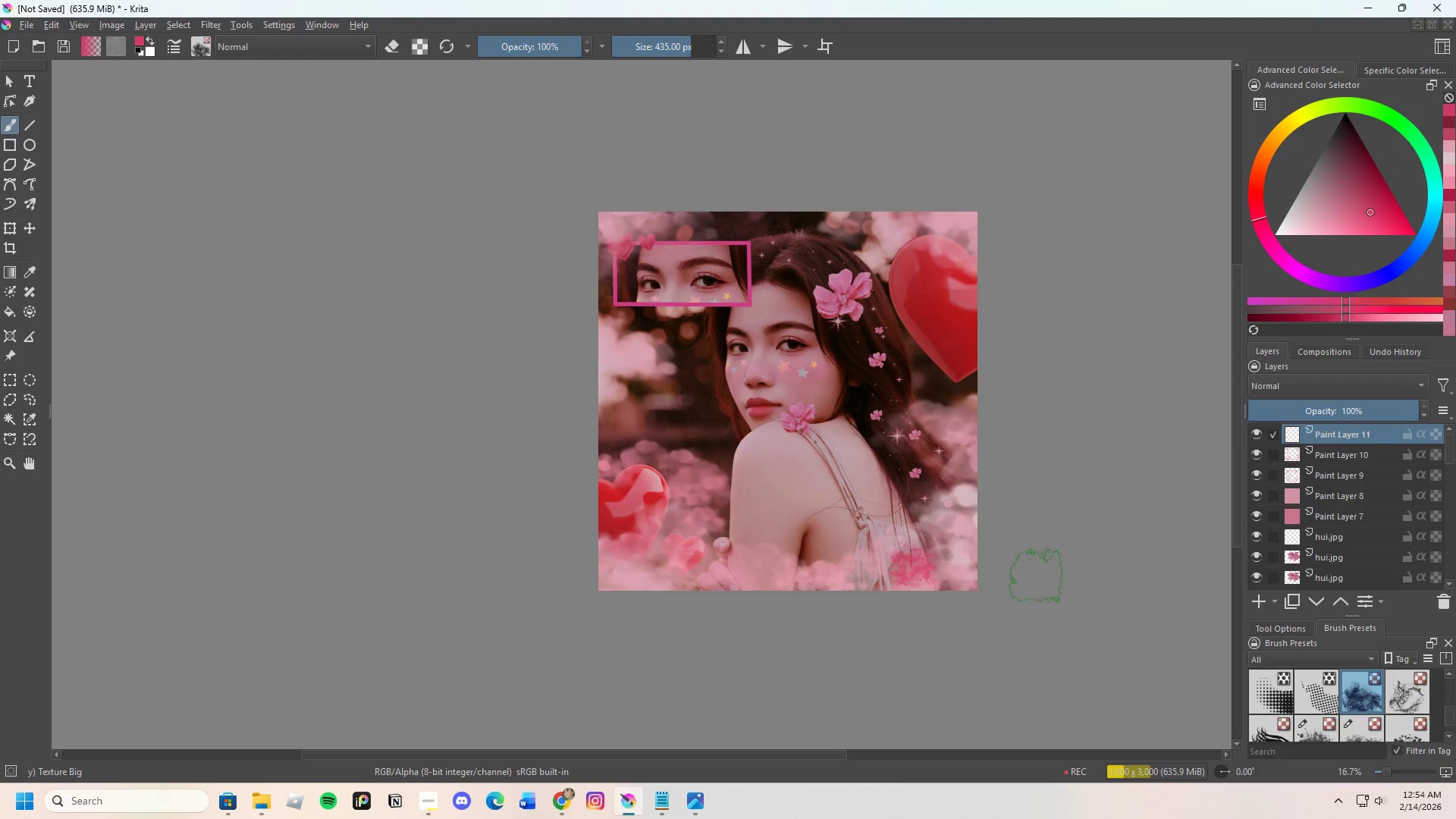 
key(Control+Z)
 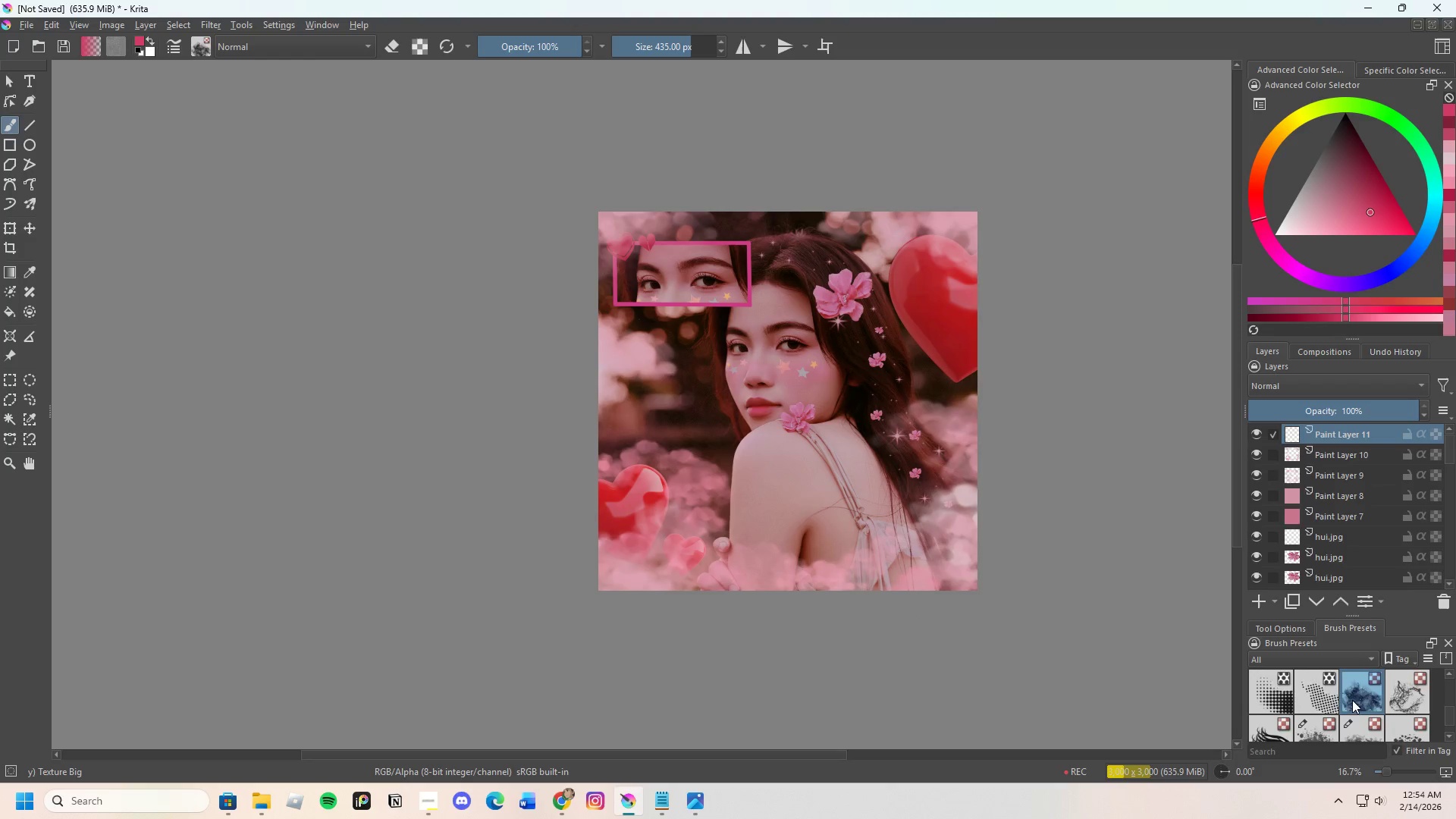 
scroll: coordinate [1370, 725], scroll_direction: up, amount: 5.0
 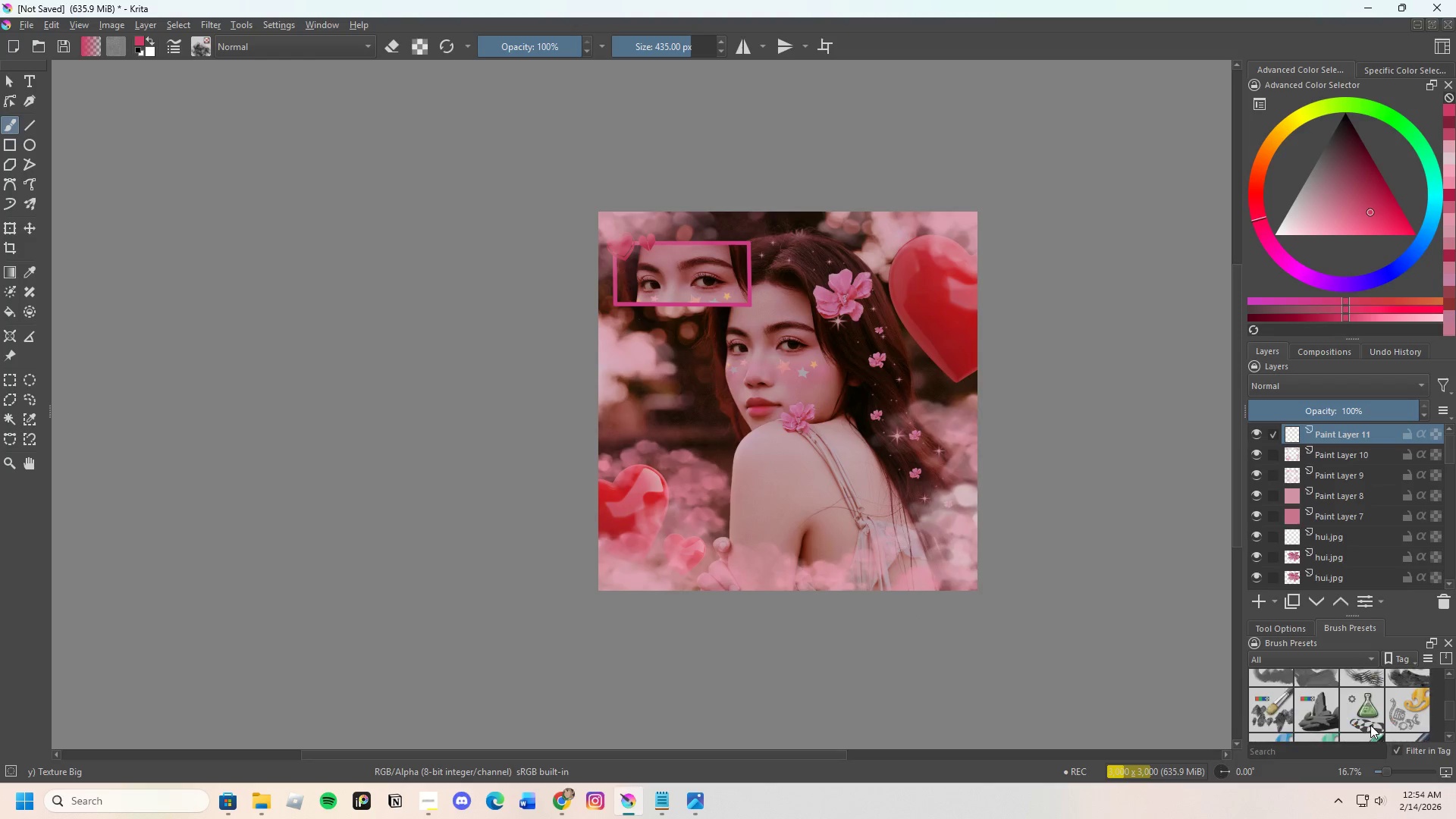 
scroll: coordinate [1370, 725], scroll_direction: down, amount: 8.0
 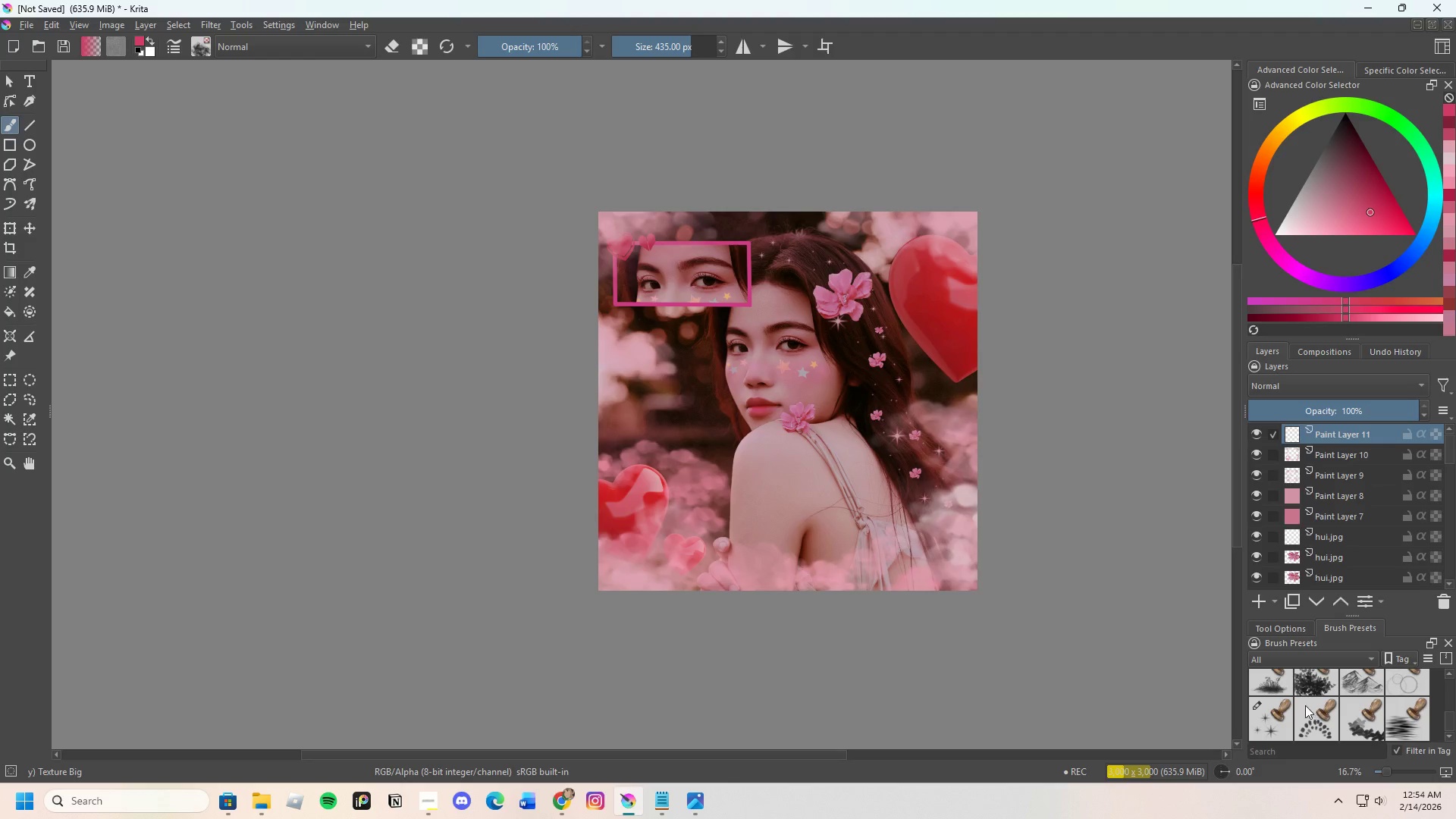 
scroll: coordinate [739, 367], scroll_direction: none, amount: 0.0
 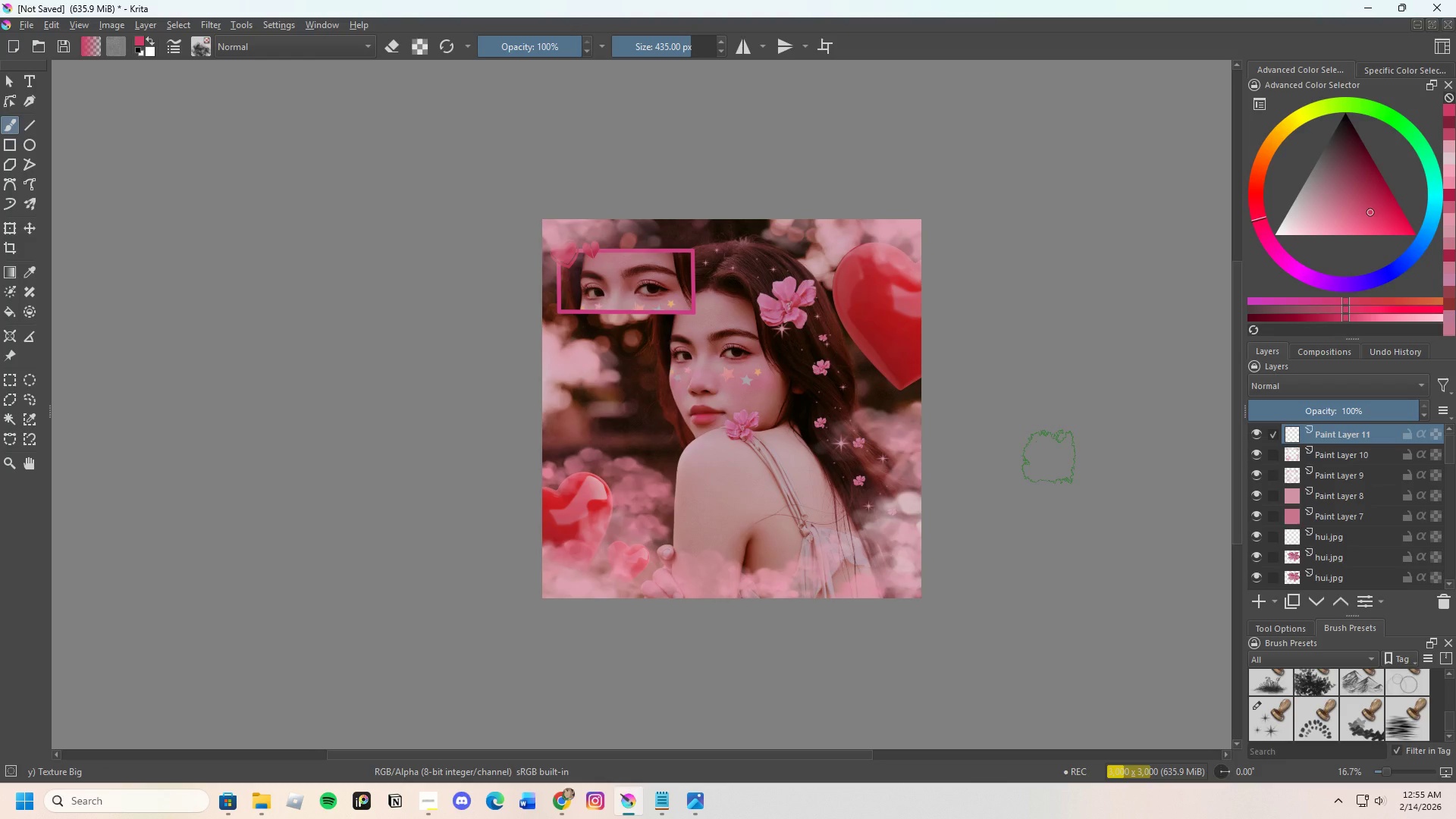 
wait(51.67)
 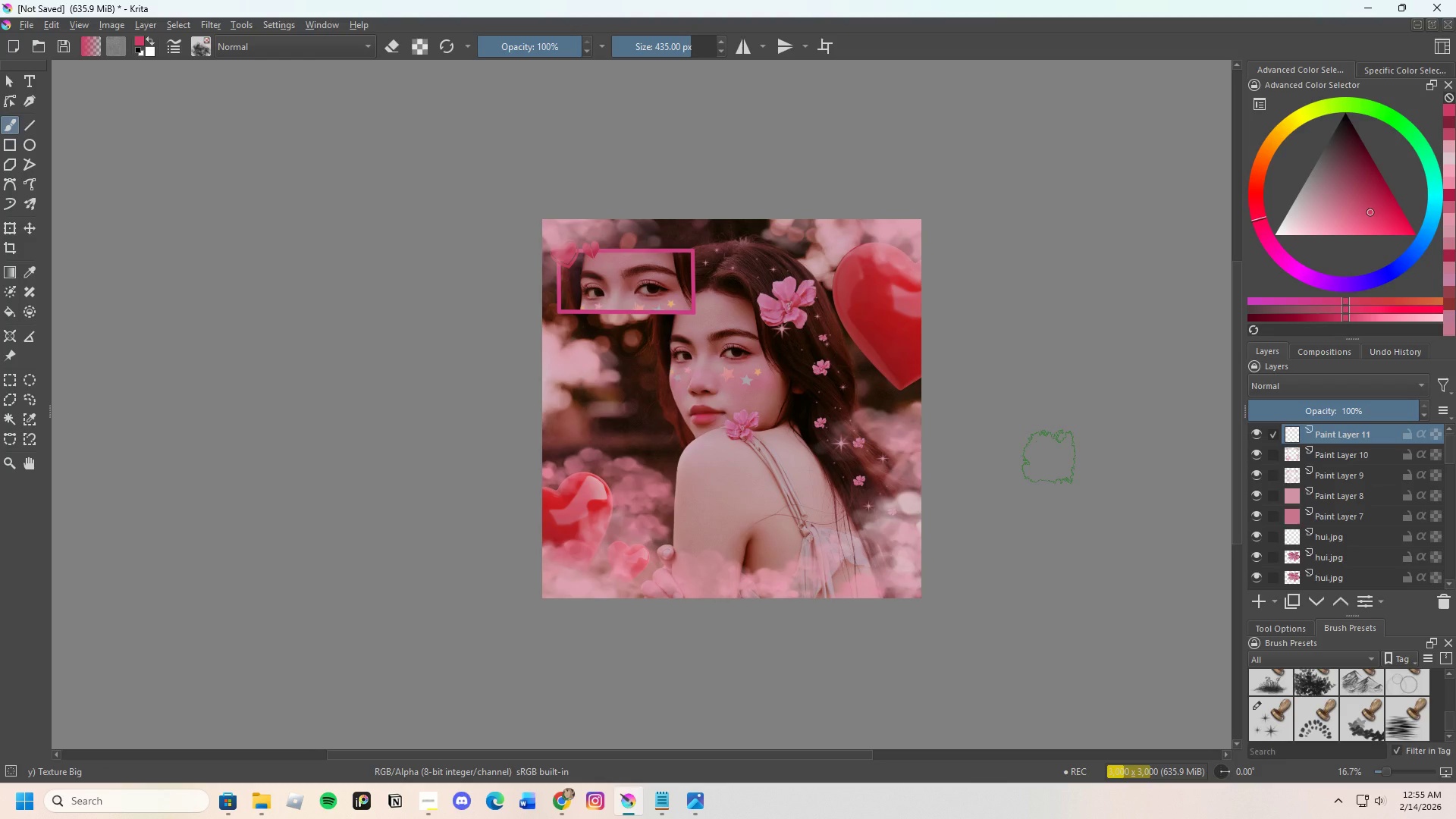 
scroll: coordinate [1347, 717], scroll_direction: up, amount: 5.0
 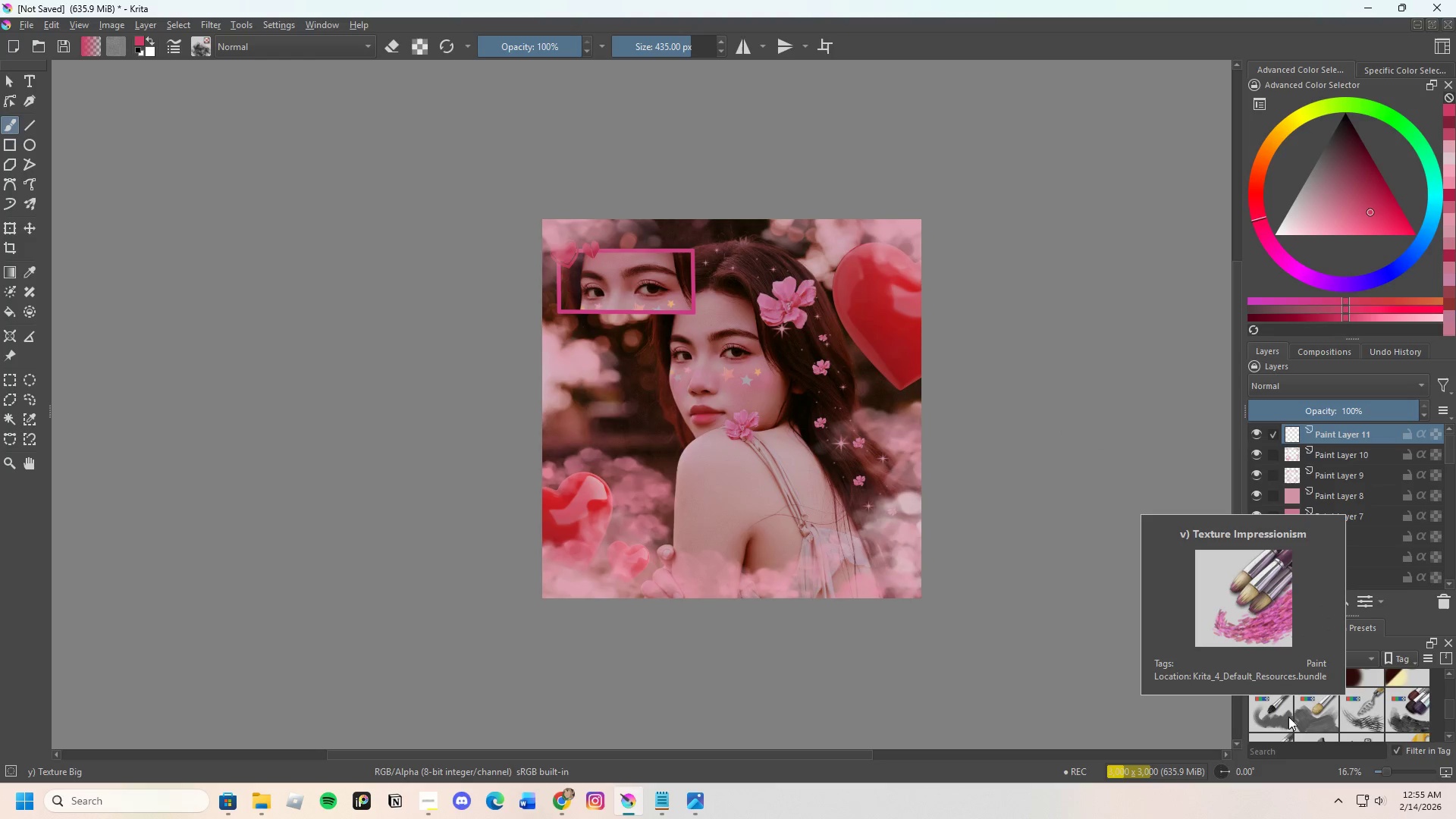 
scroll: coordinate [1321, 720], scroll_direction: down, amount: 3.0
 